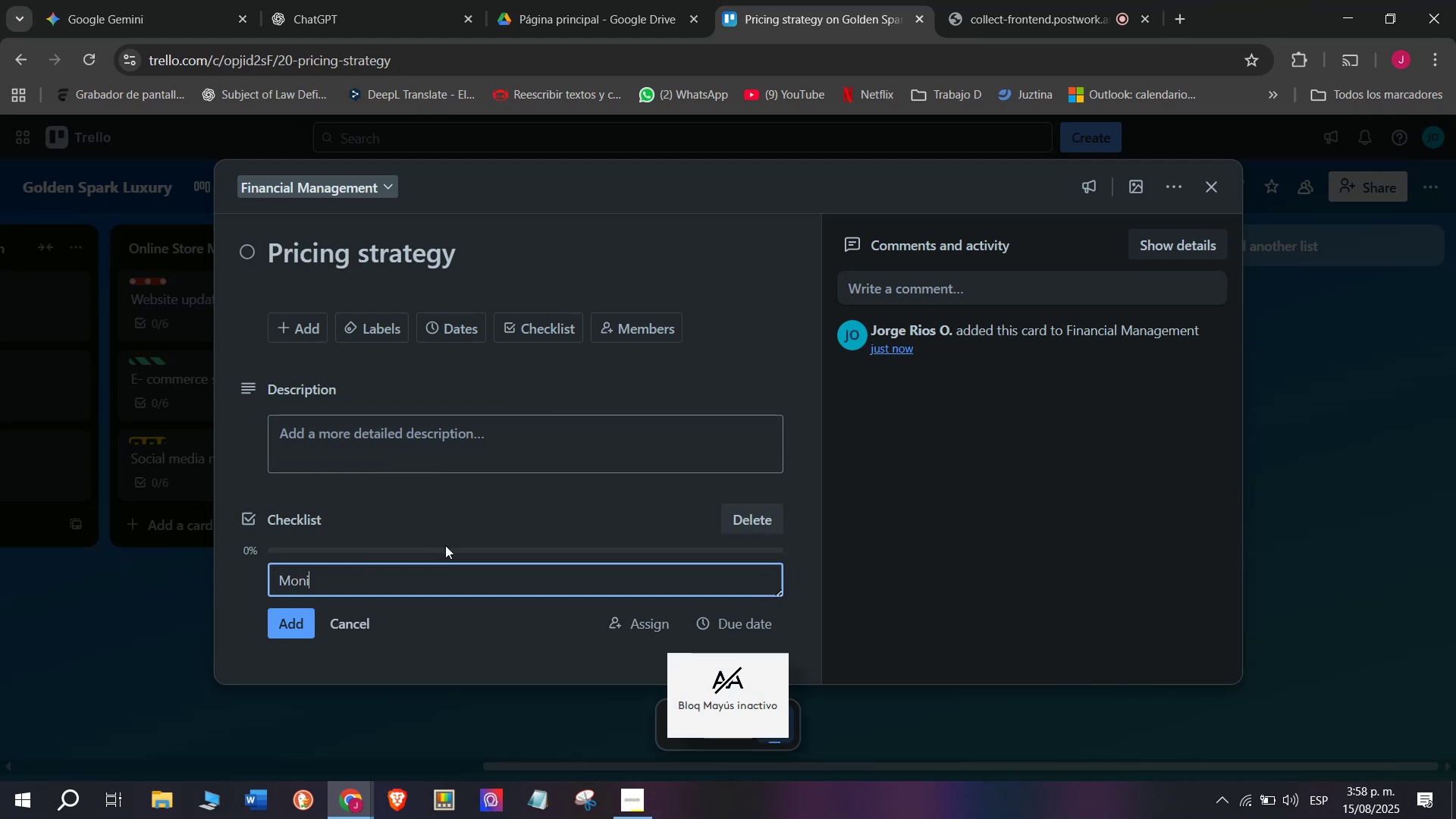 
type(Monitor gold markwet)
 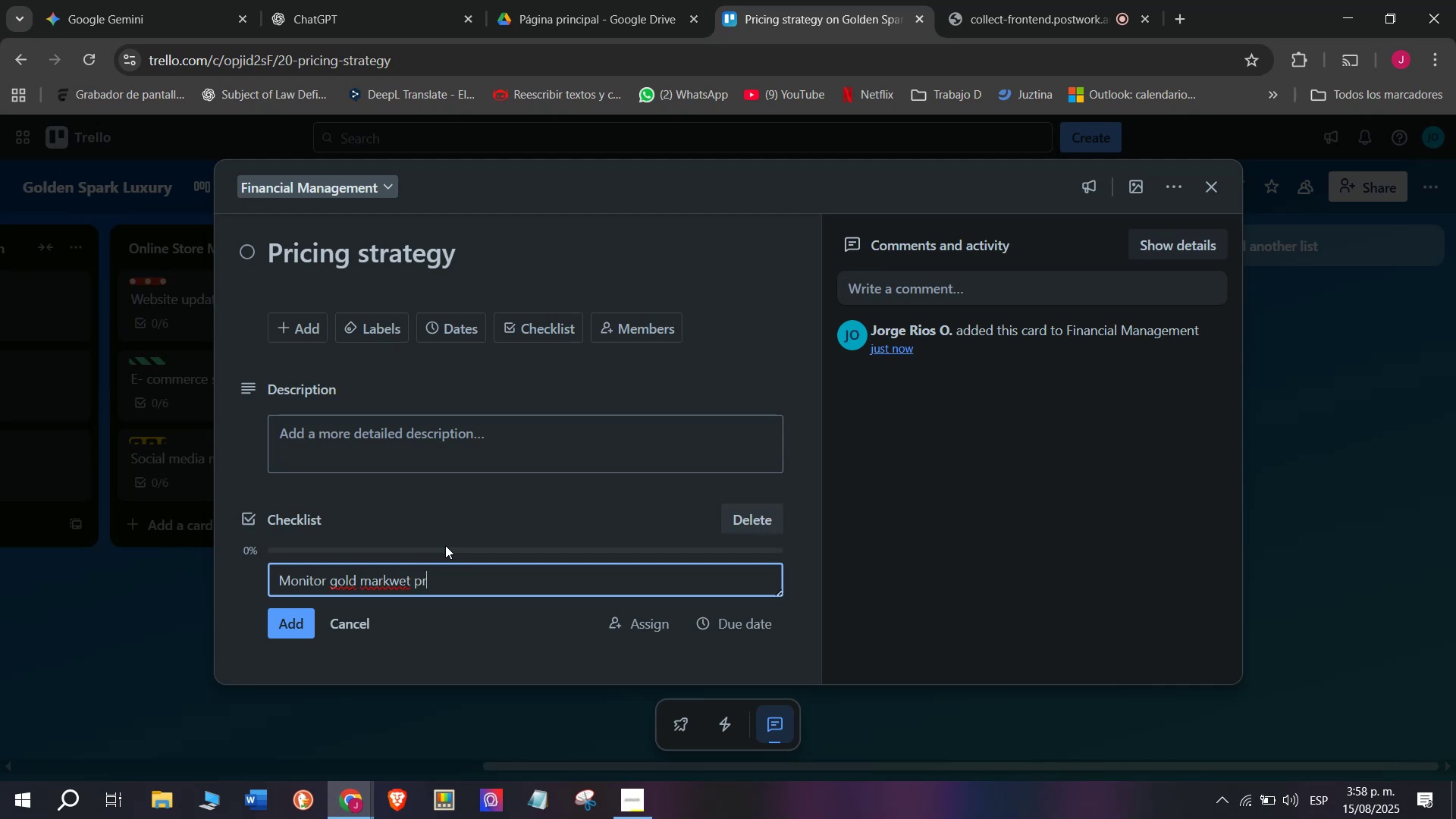 
type( price)
 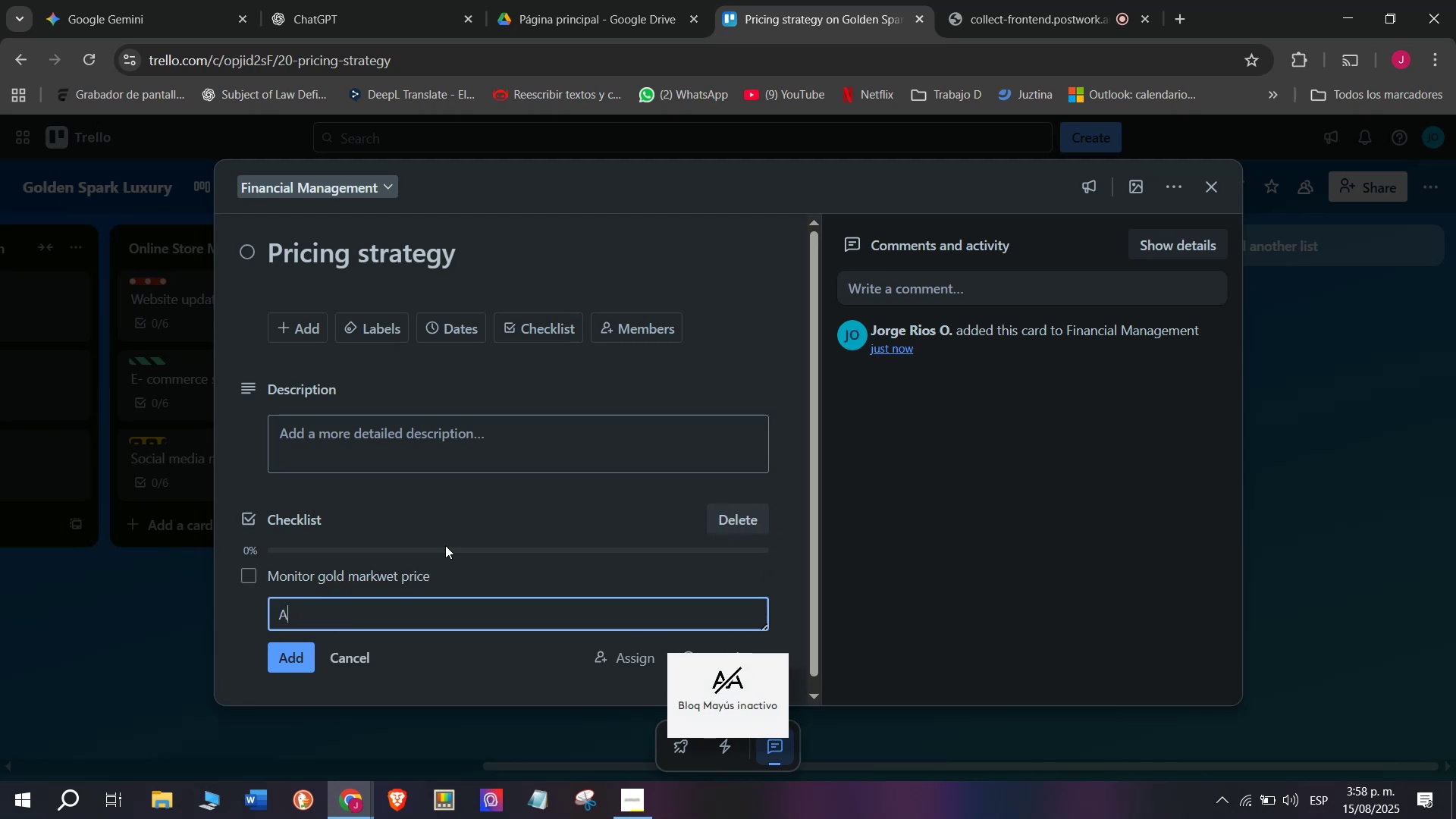 
key(Enter)
 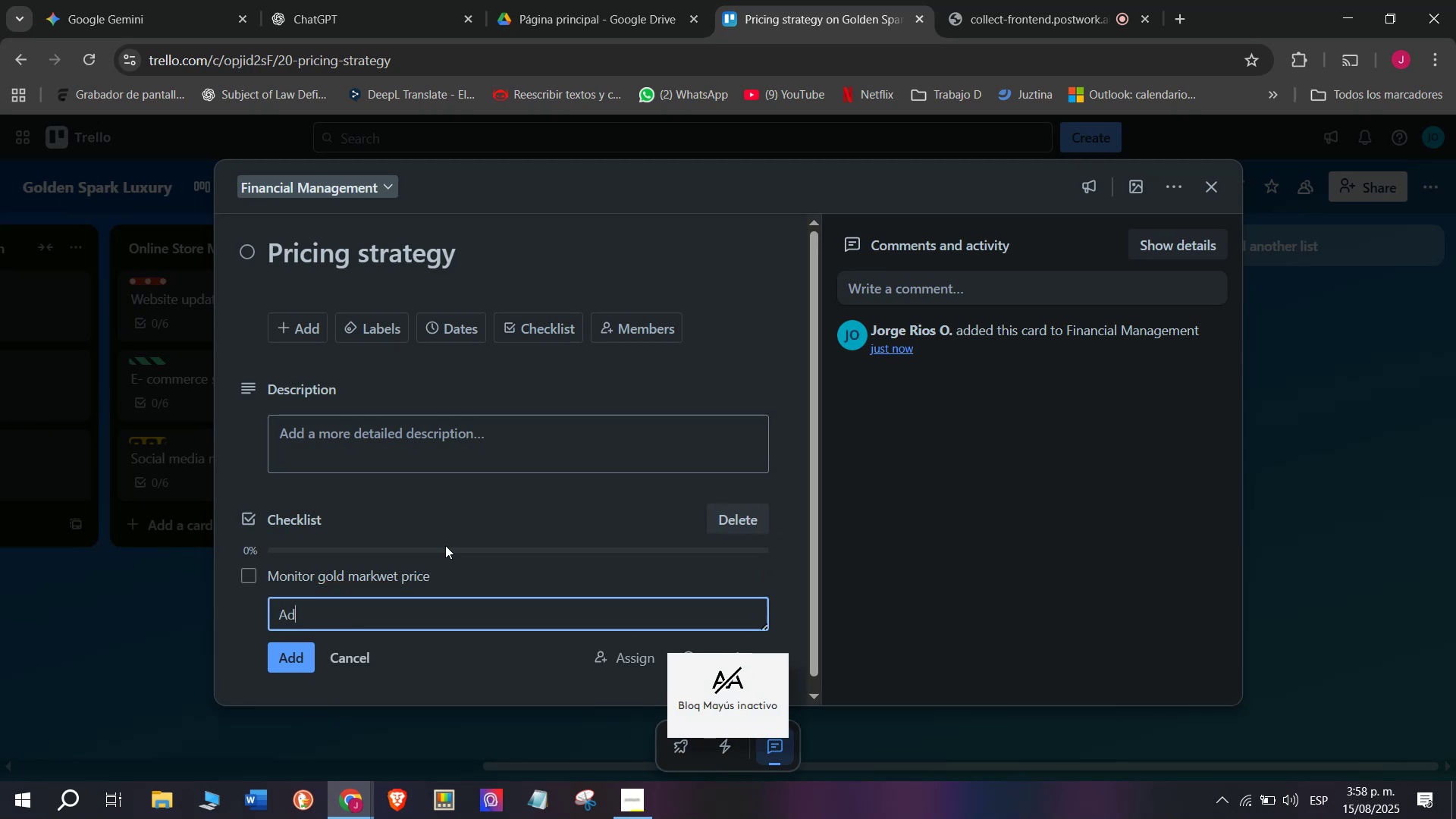 
type(Adjust diamond)
 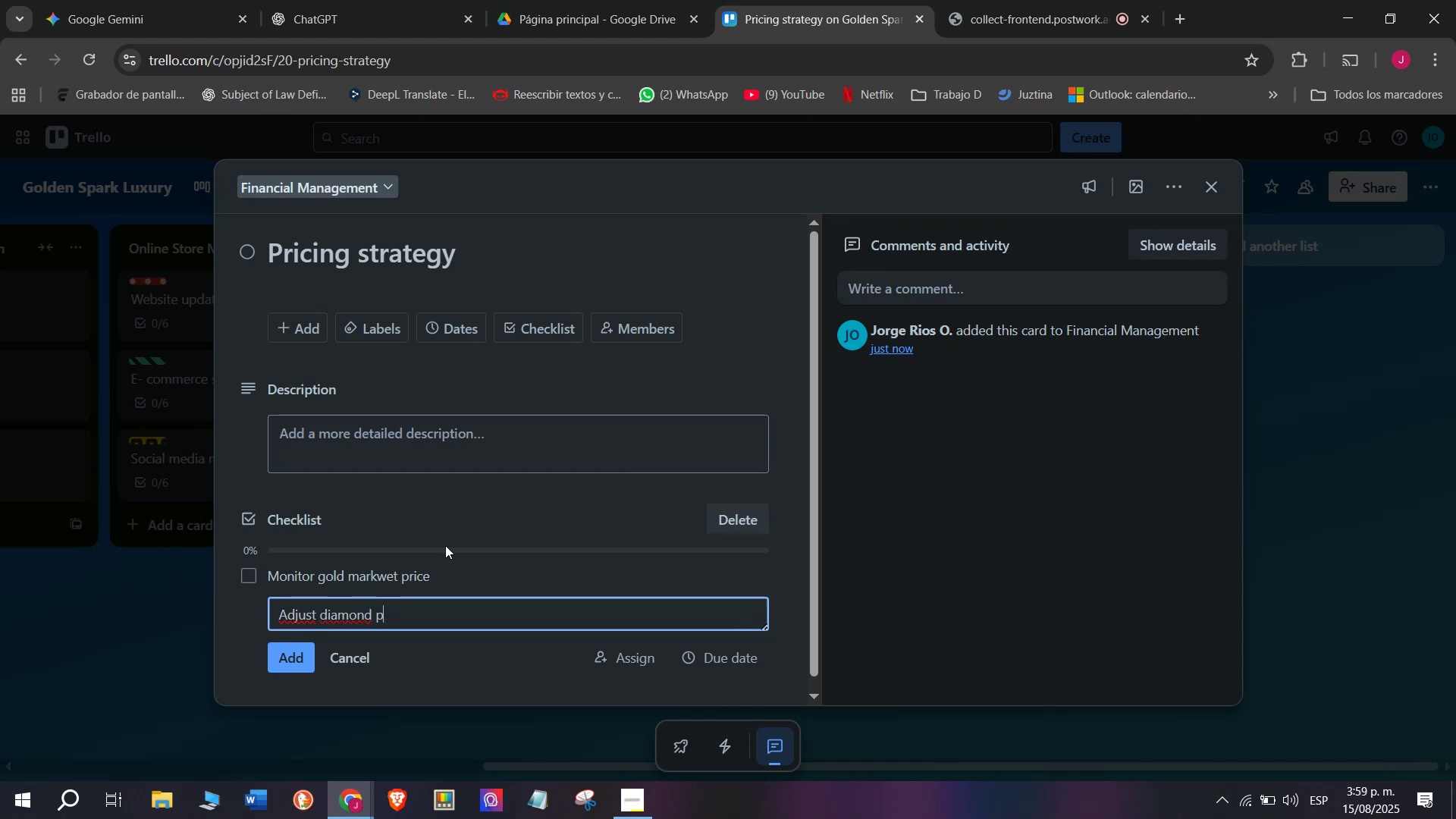 
type( pricing)
 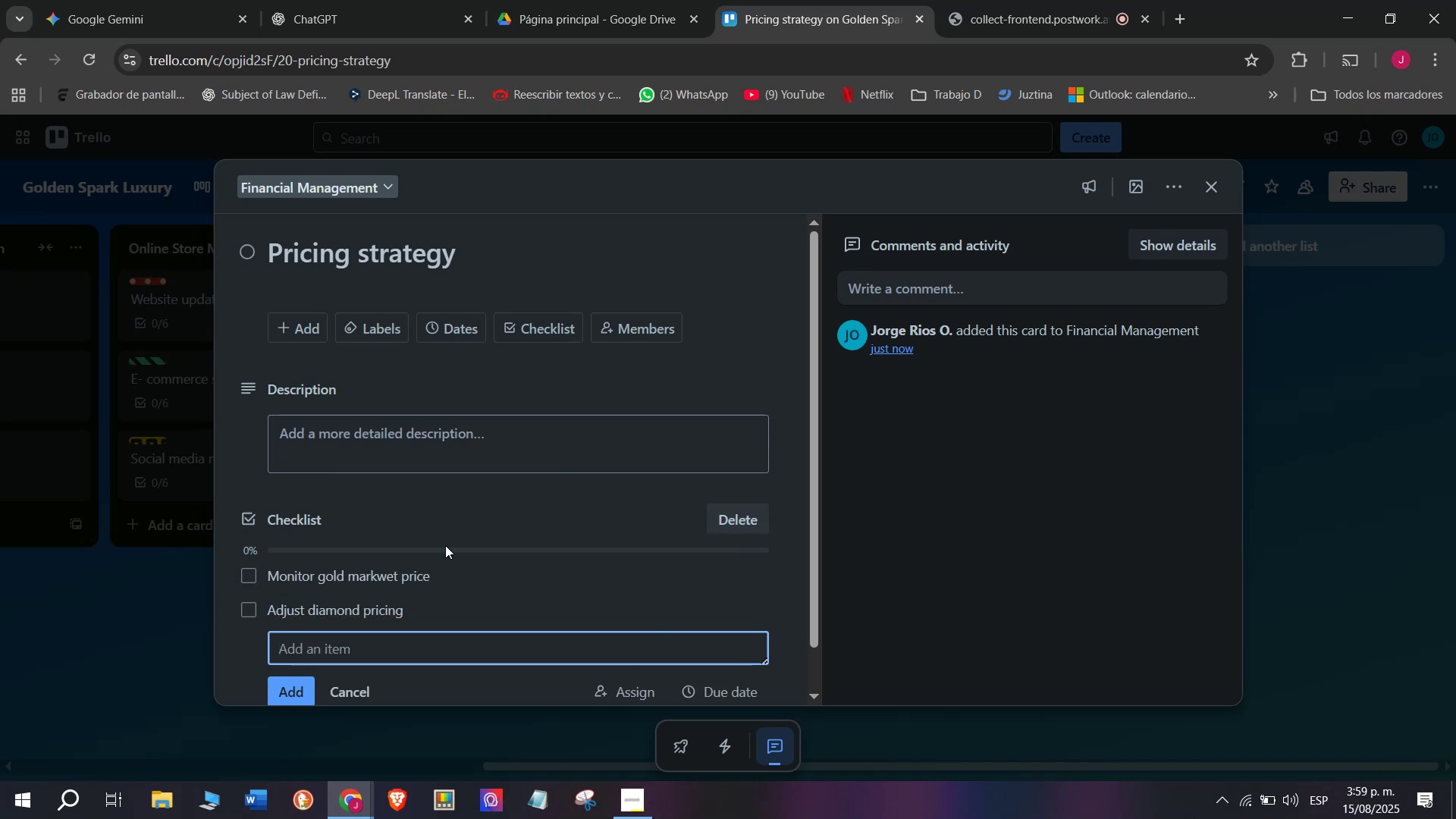 
key(Enter)
 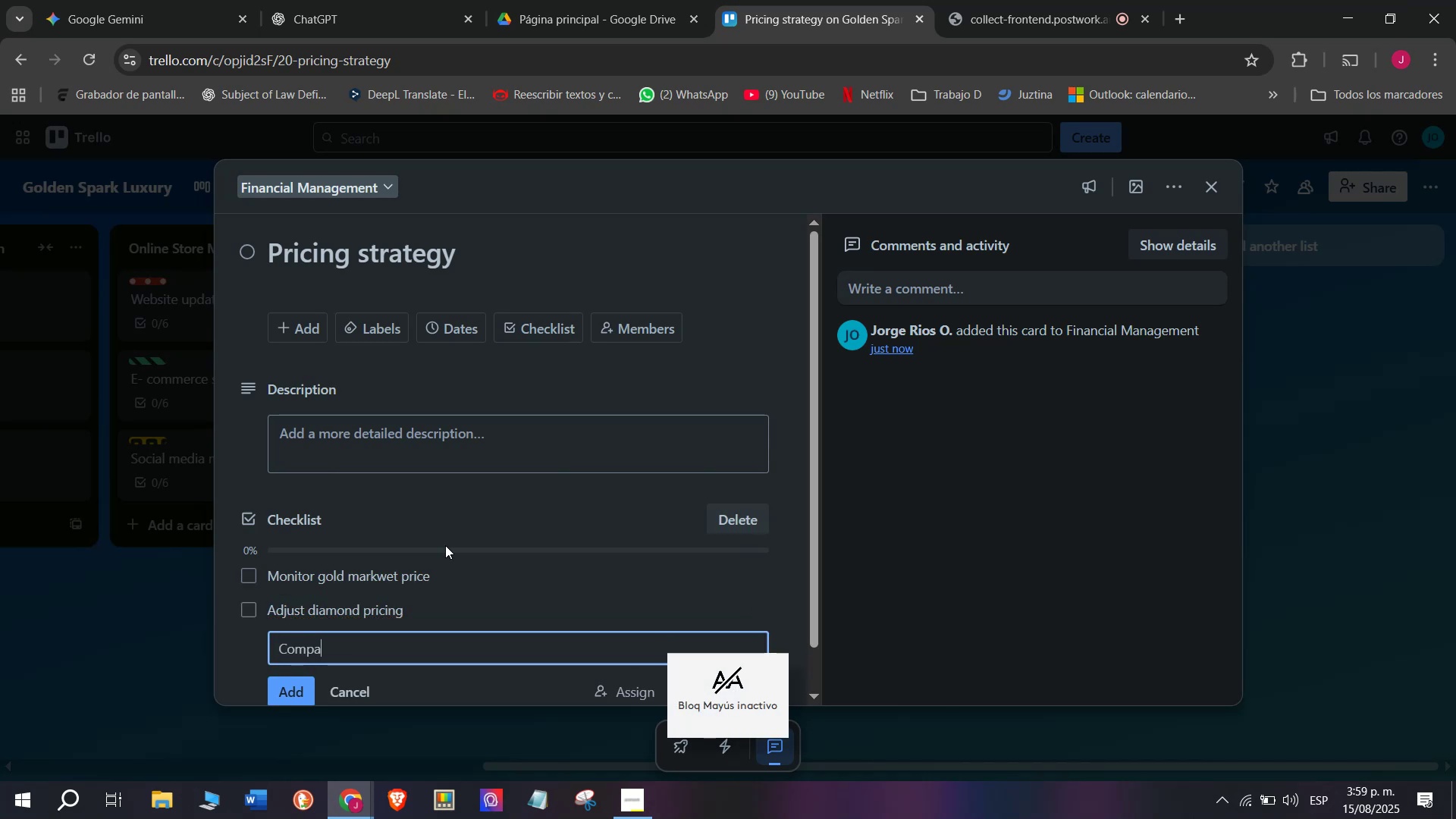 
type(Compare competitors)
 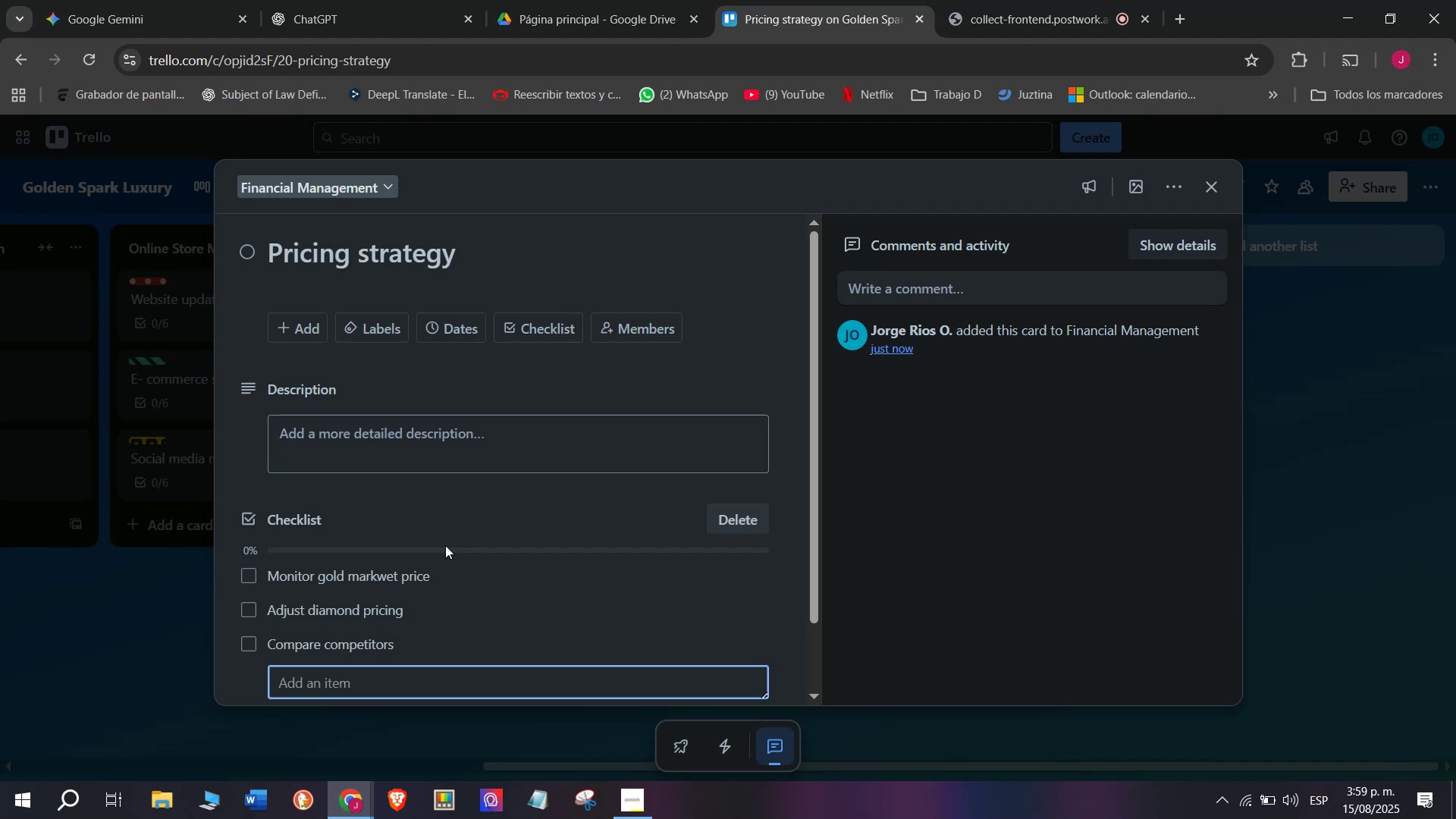 
key(Enter)
 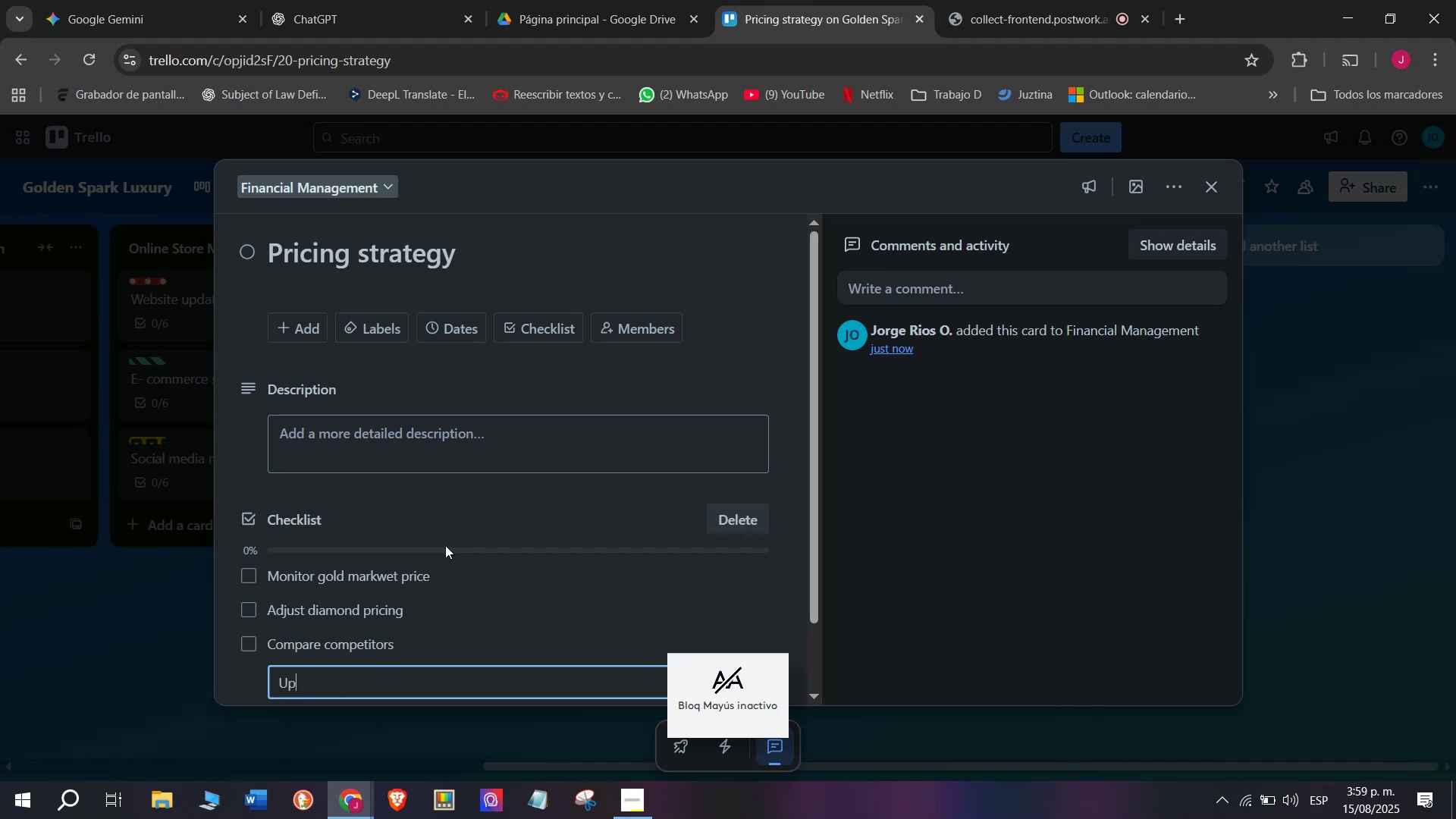 
type(Update price tags)
 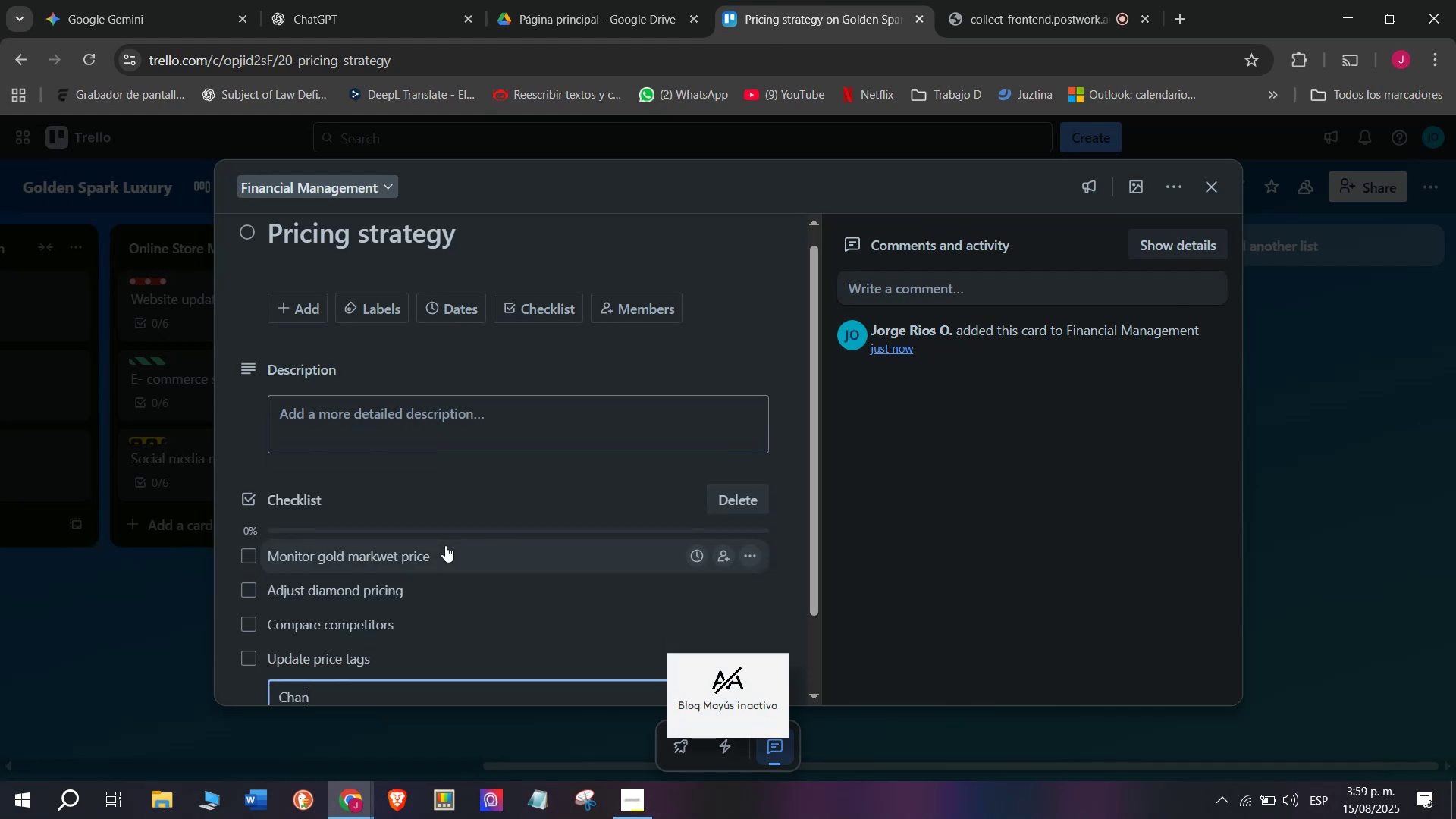 
key(Enter)
 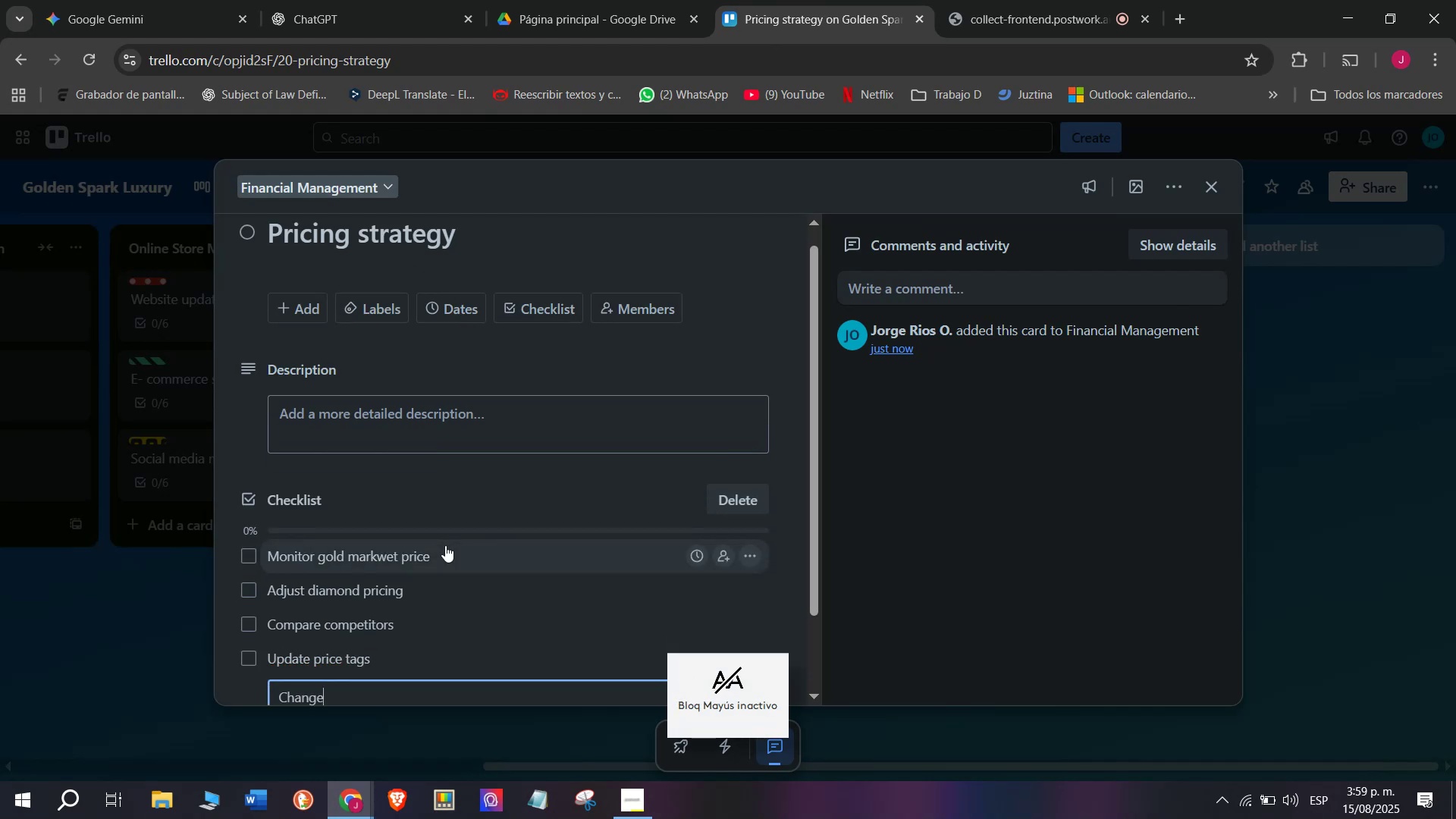 
type(Change online store prices)
 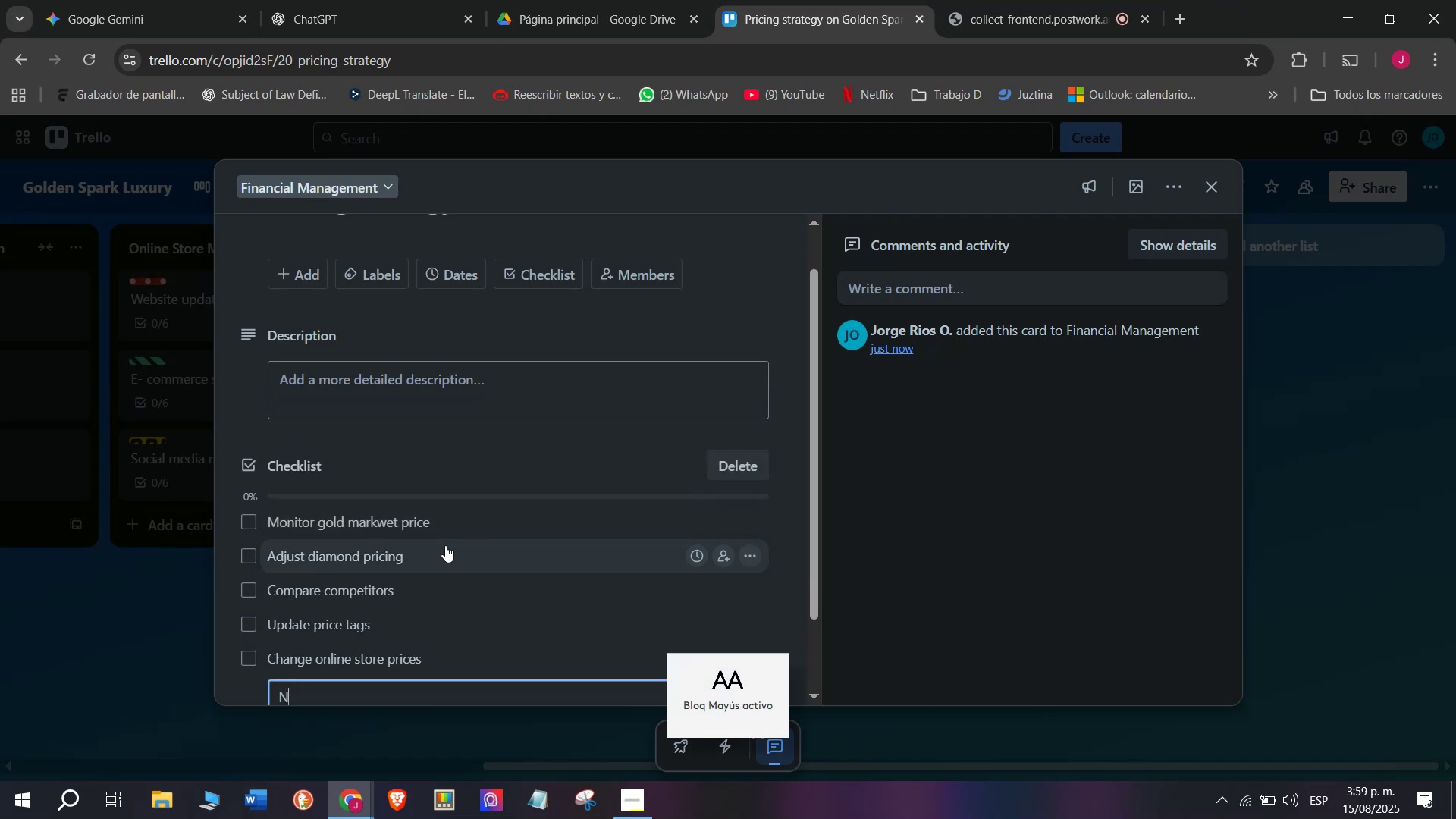 
key(Enter)
 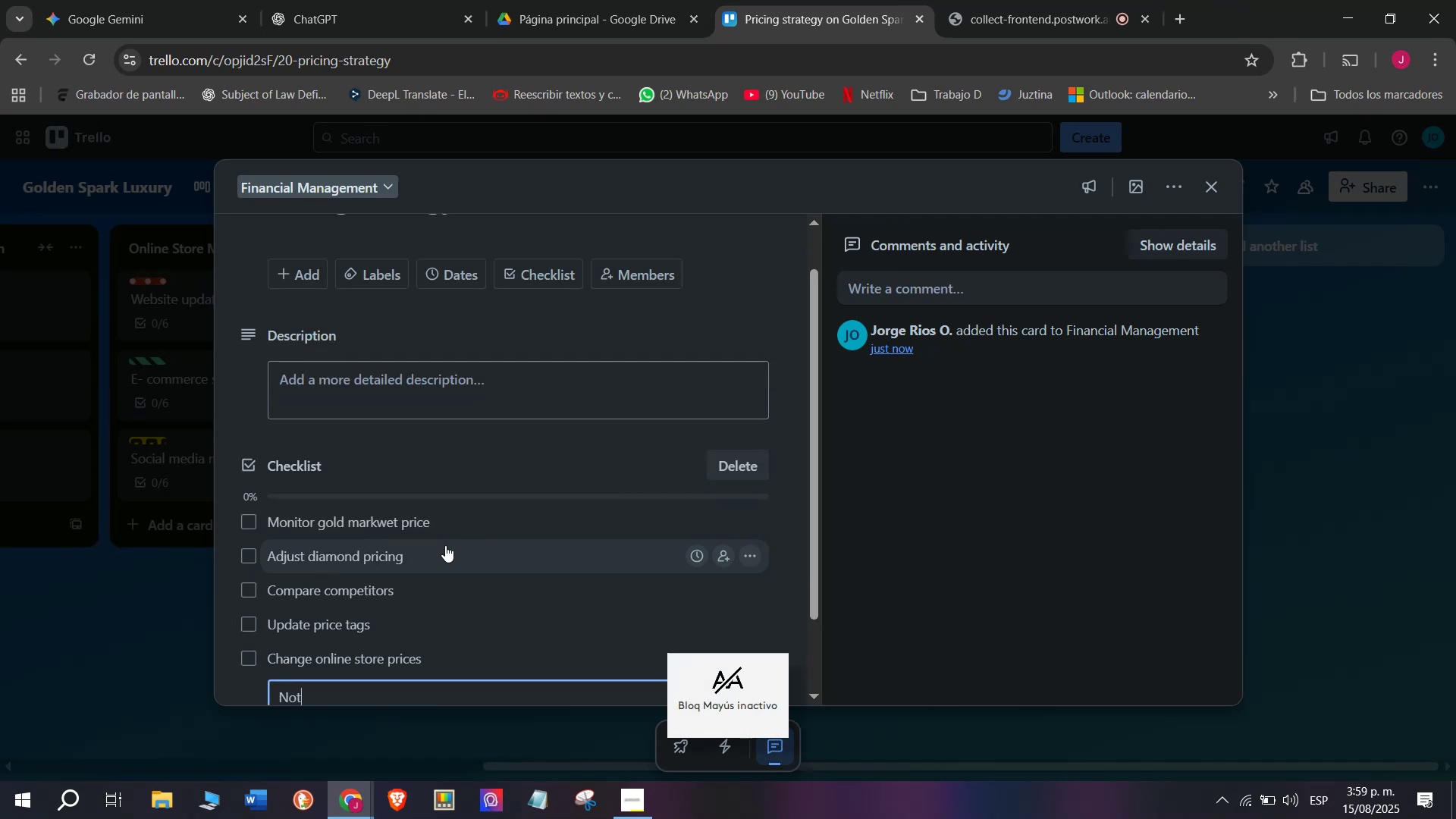 
type(Notify d)
key(Backspace)
type(sales)
 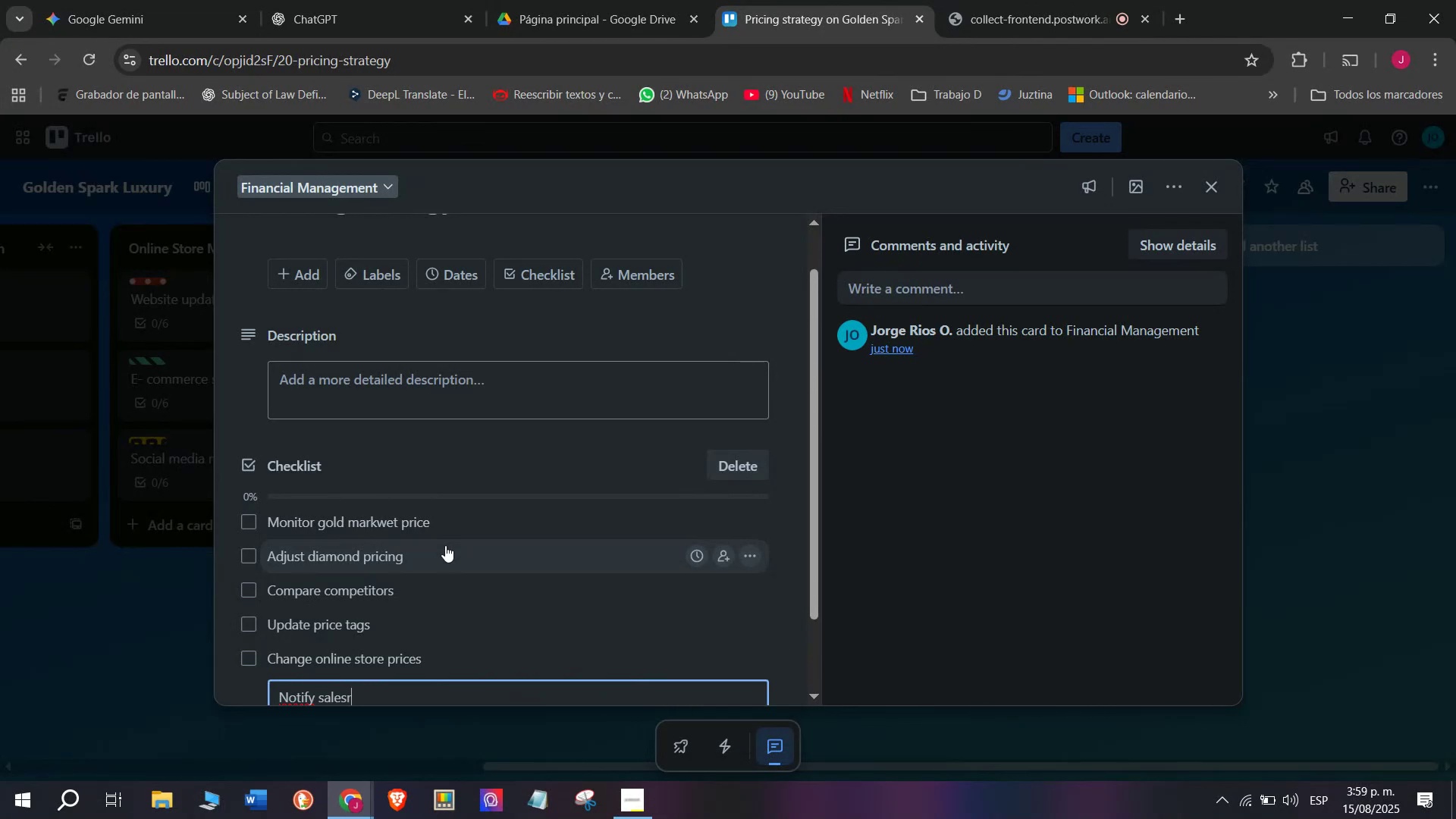 
wait(6.69)
 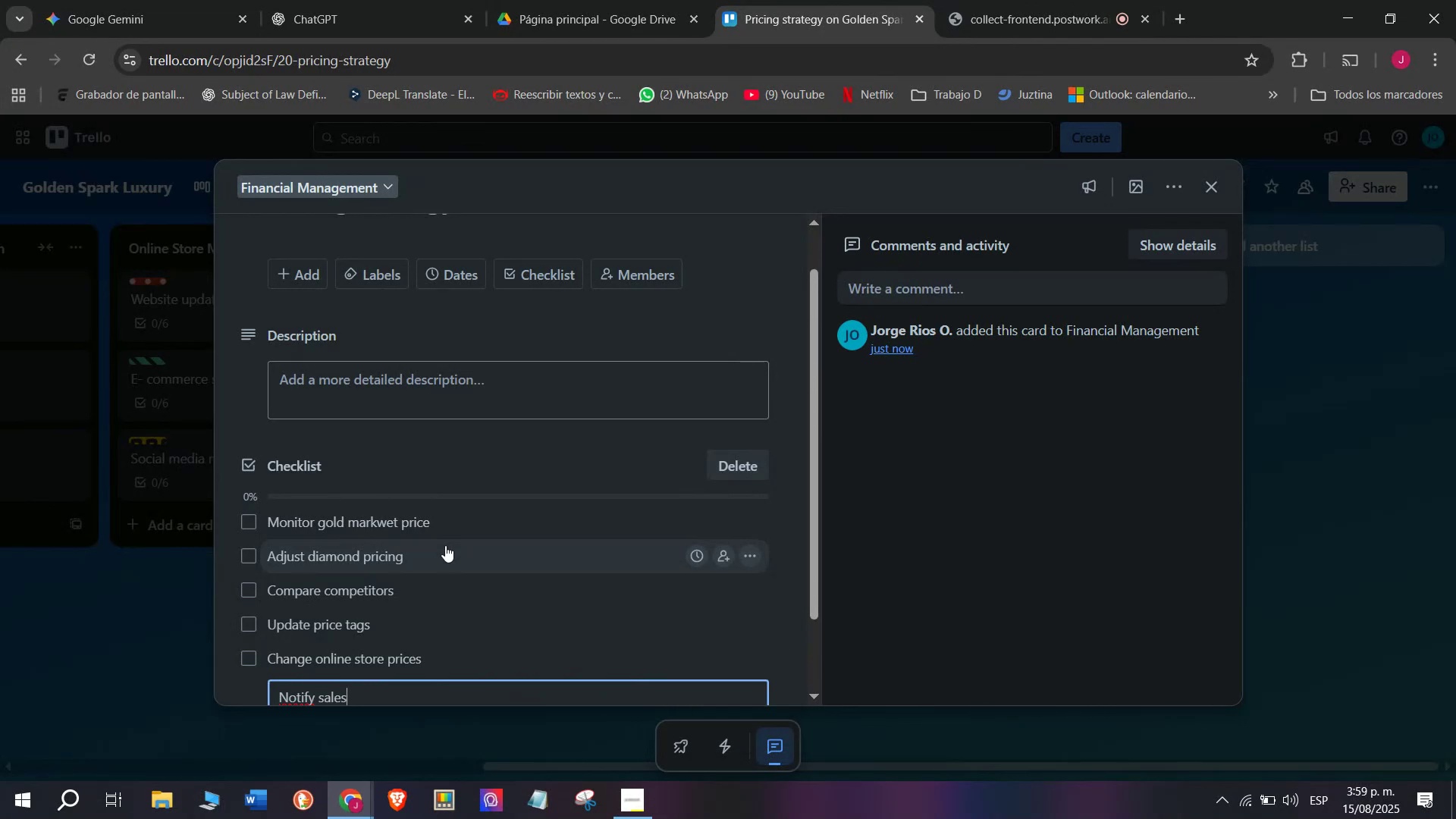 
type(r)
key(Backspace)
type(team)
 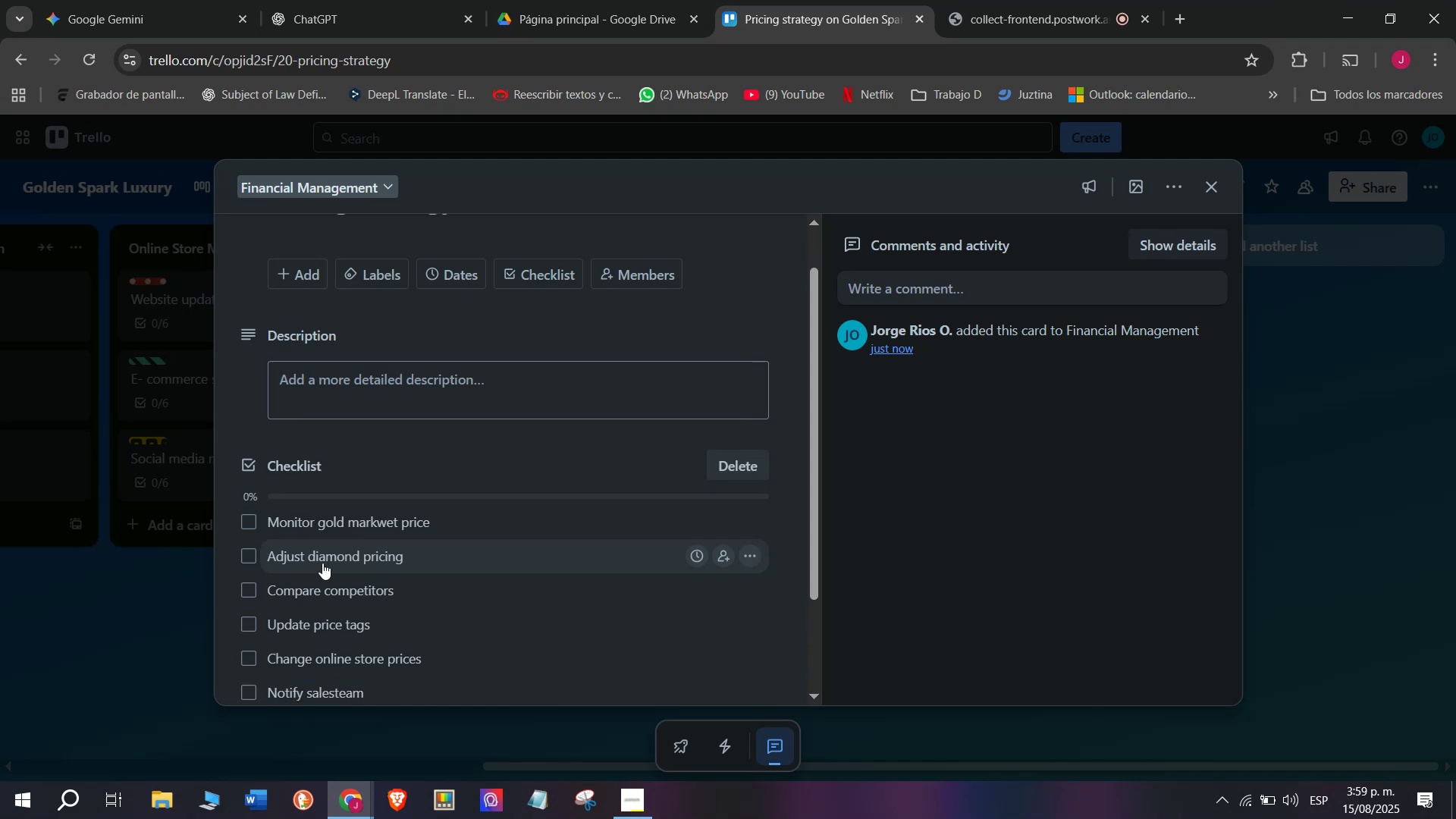 
key(Enter)
 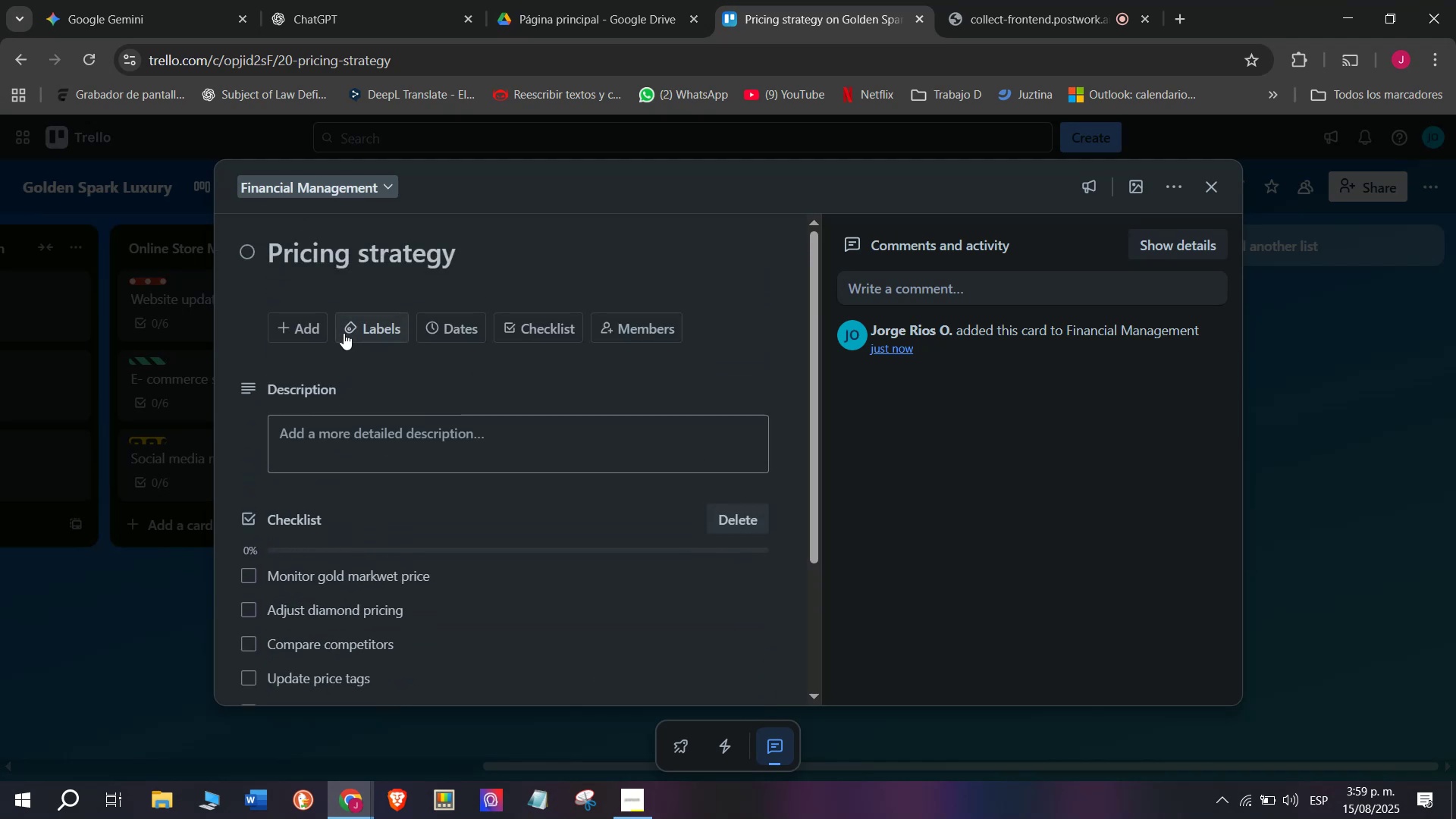 
scroll: coordinate [309, 450], scroll_direction: down, amount: 3.0
 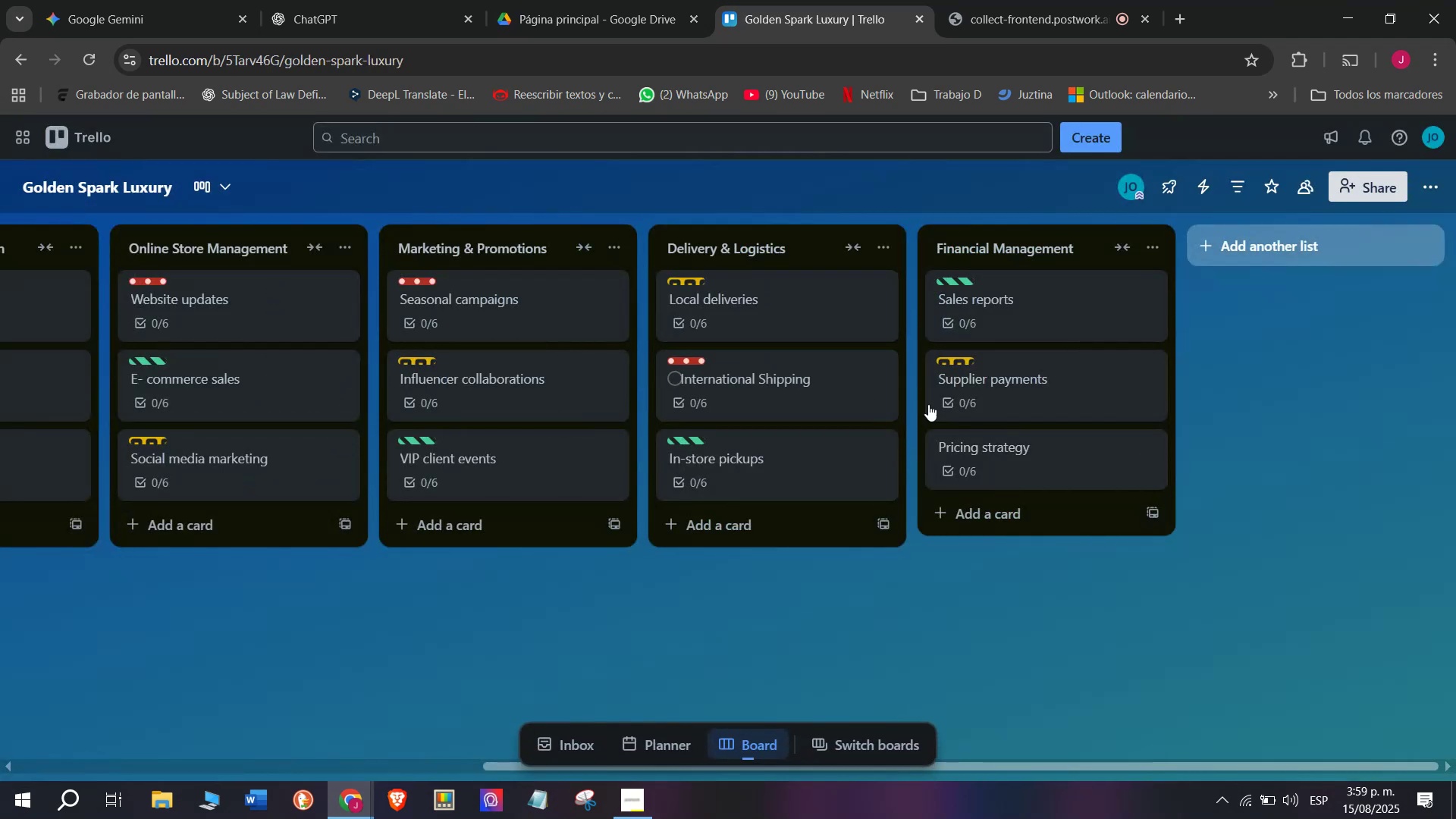 
scroll: coordinate [294, 502], scroll_direction: up, amount: 4.0
 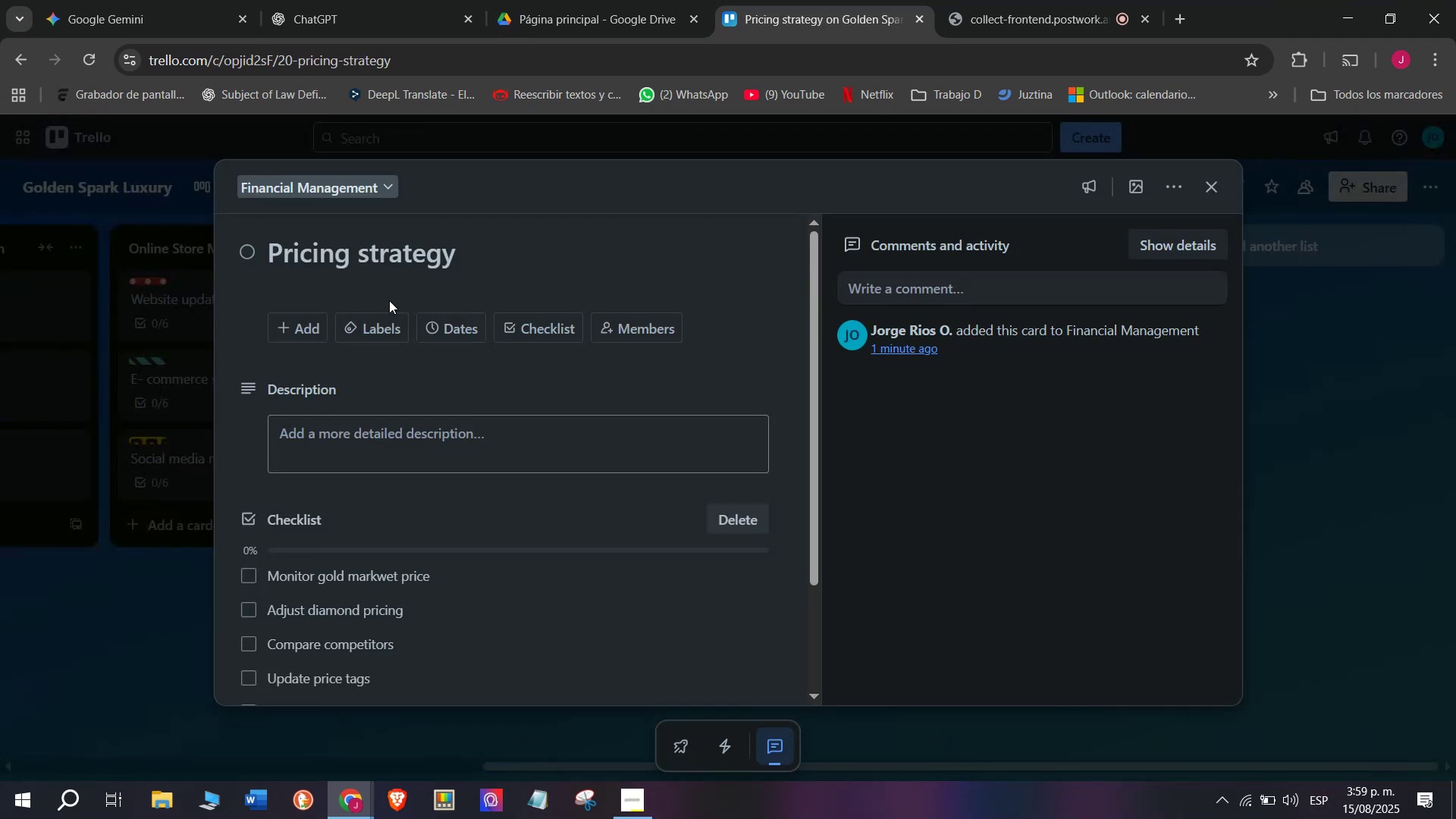 
left_click([117, 502])
 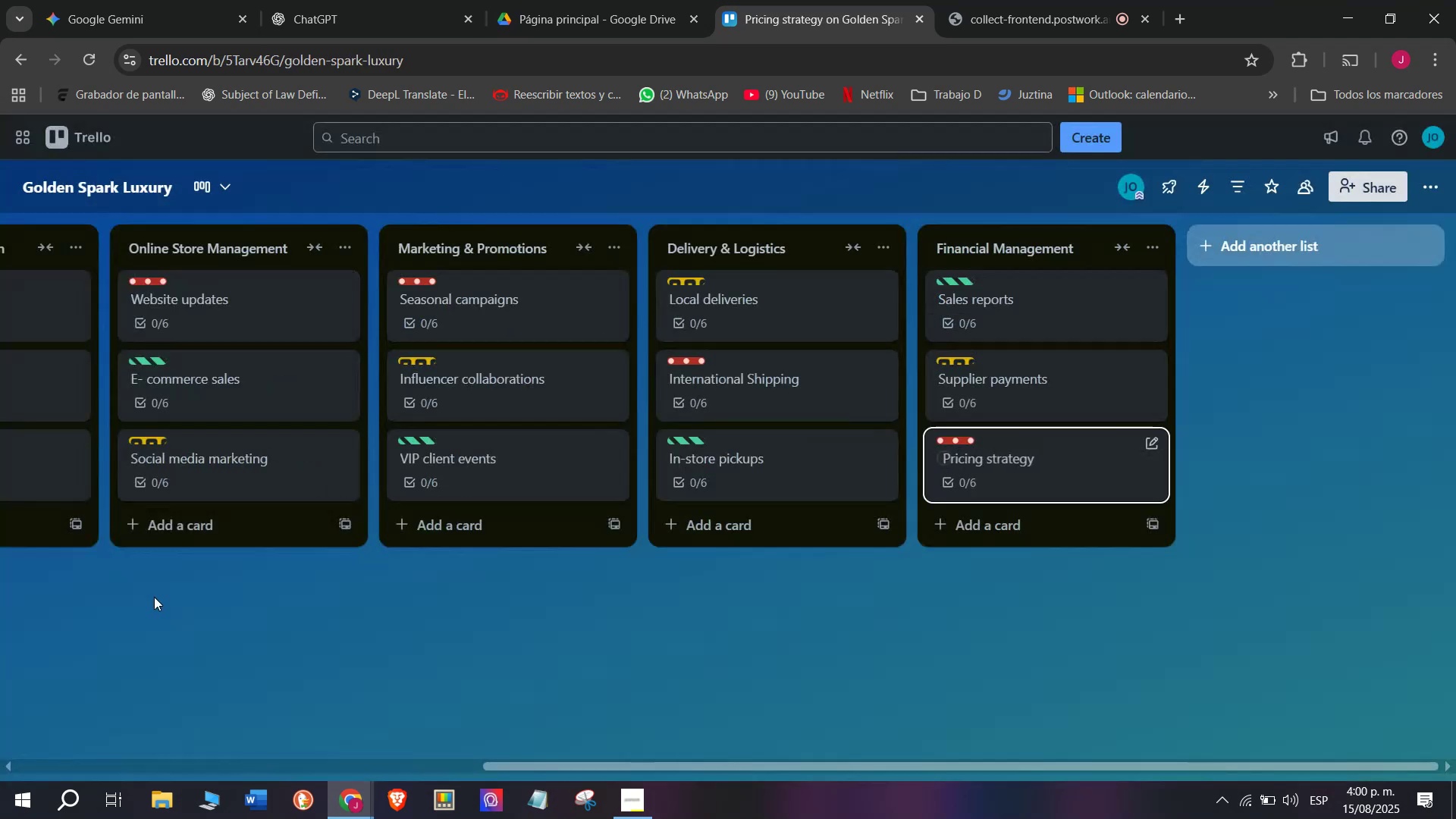 
left_click([451, 580])
 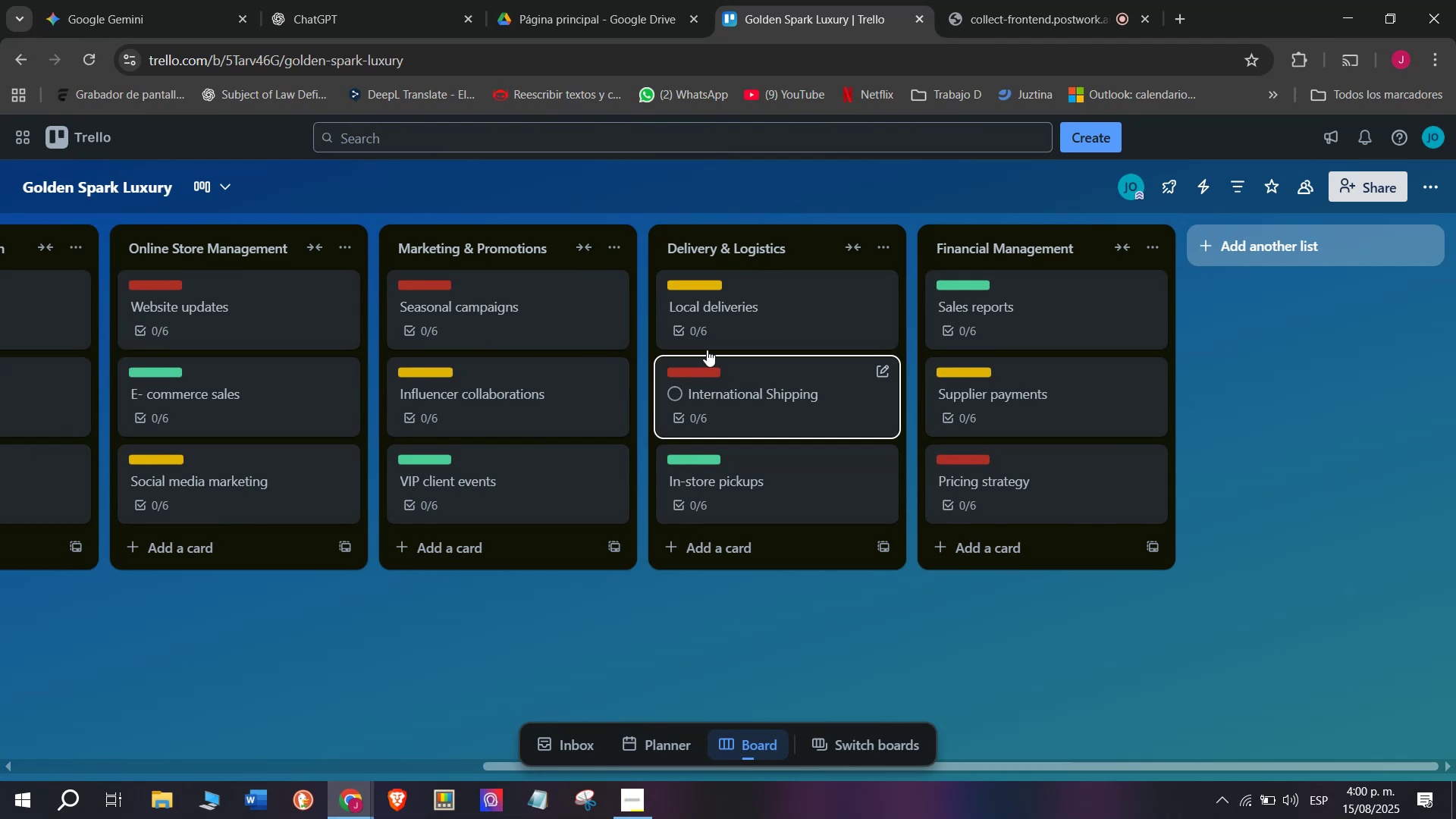 
double_click([153, 597])
 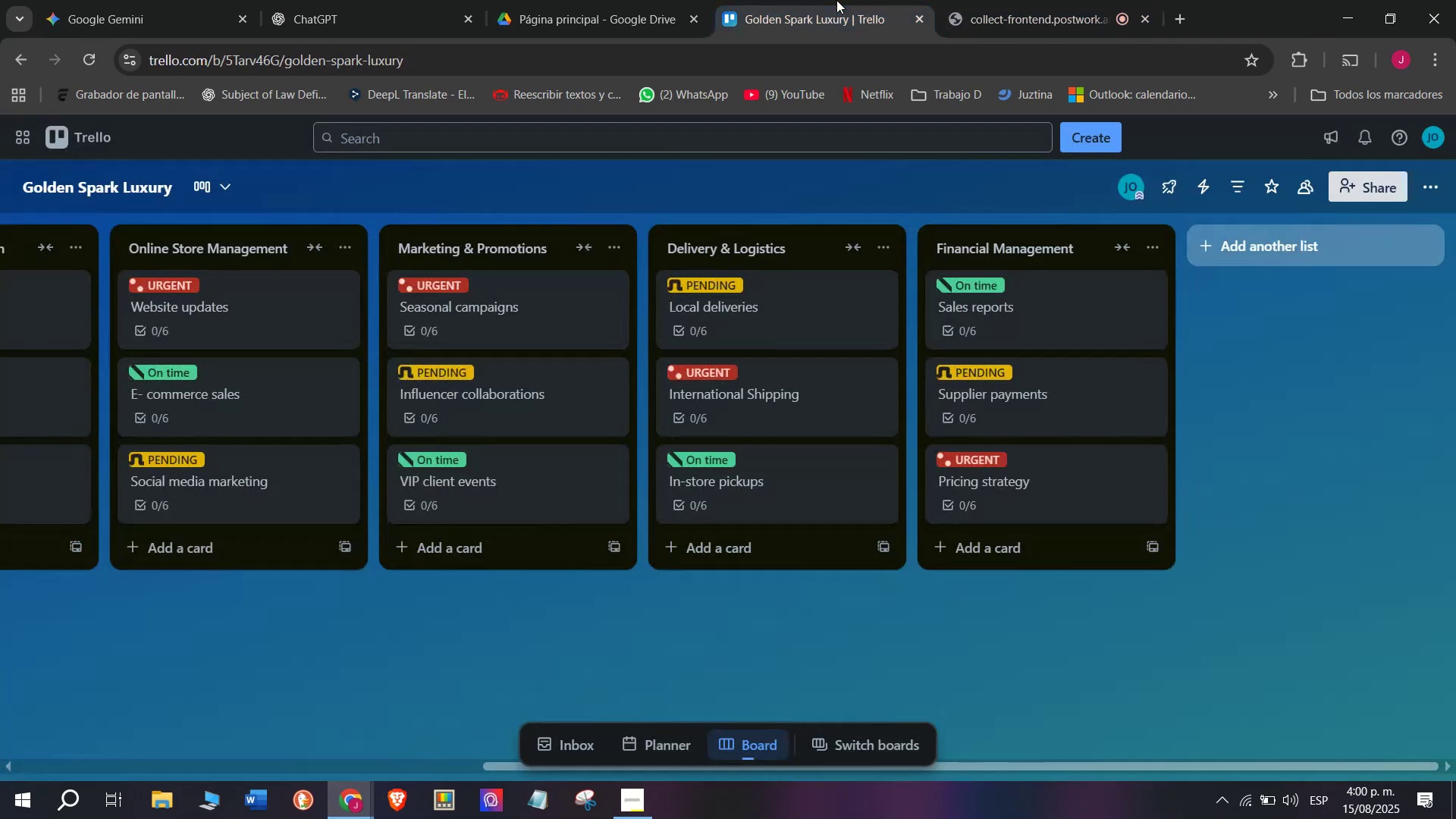 
left_click([695, 361])
 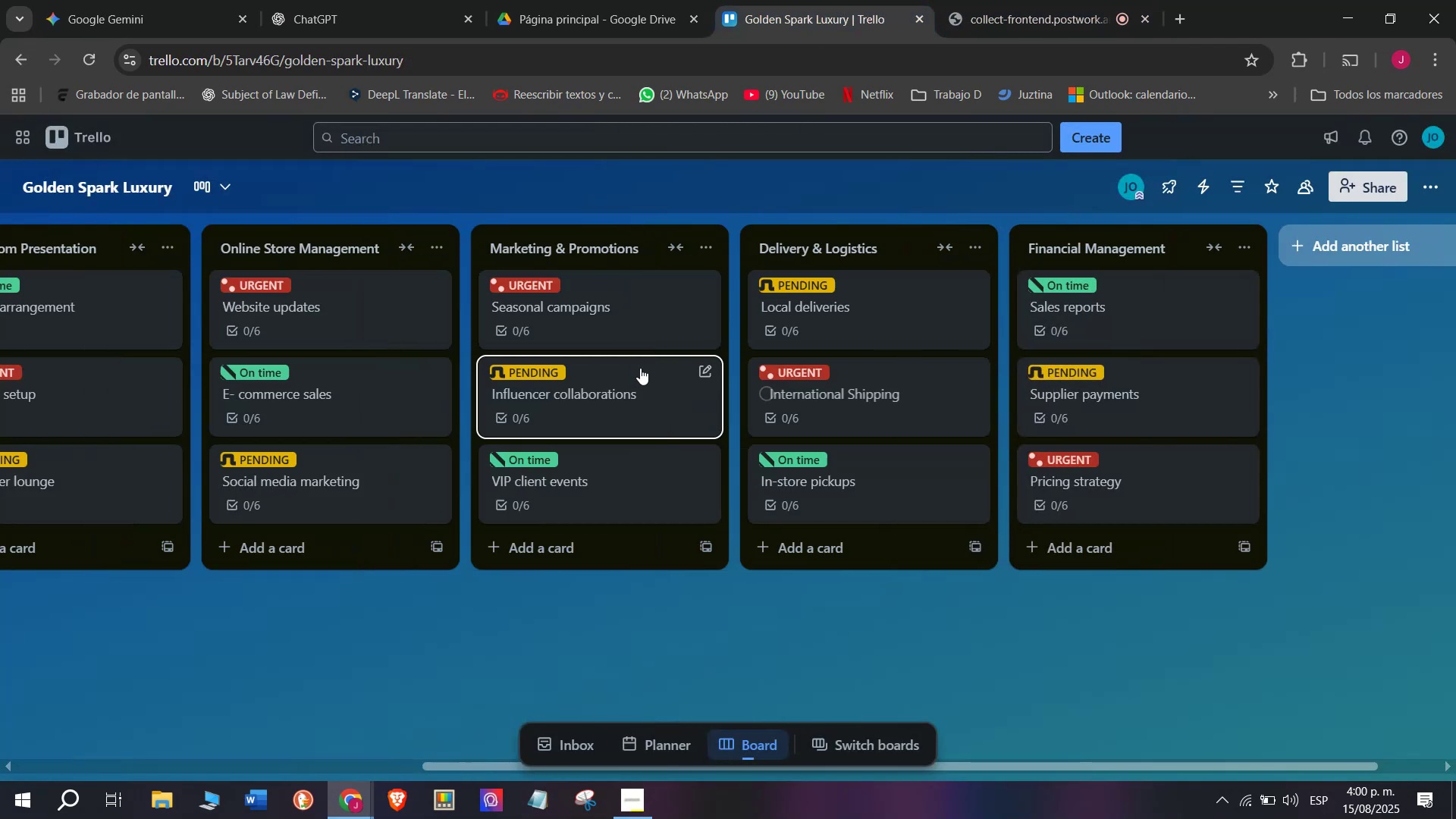 
left_click([1007, 0])
 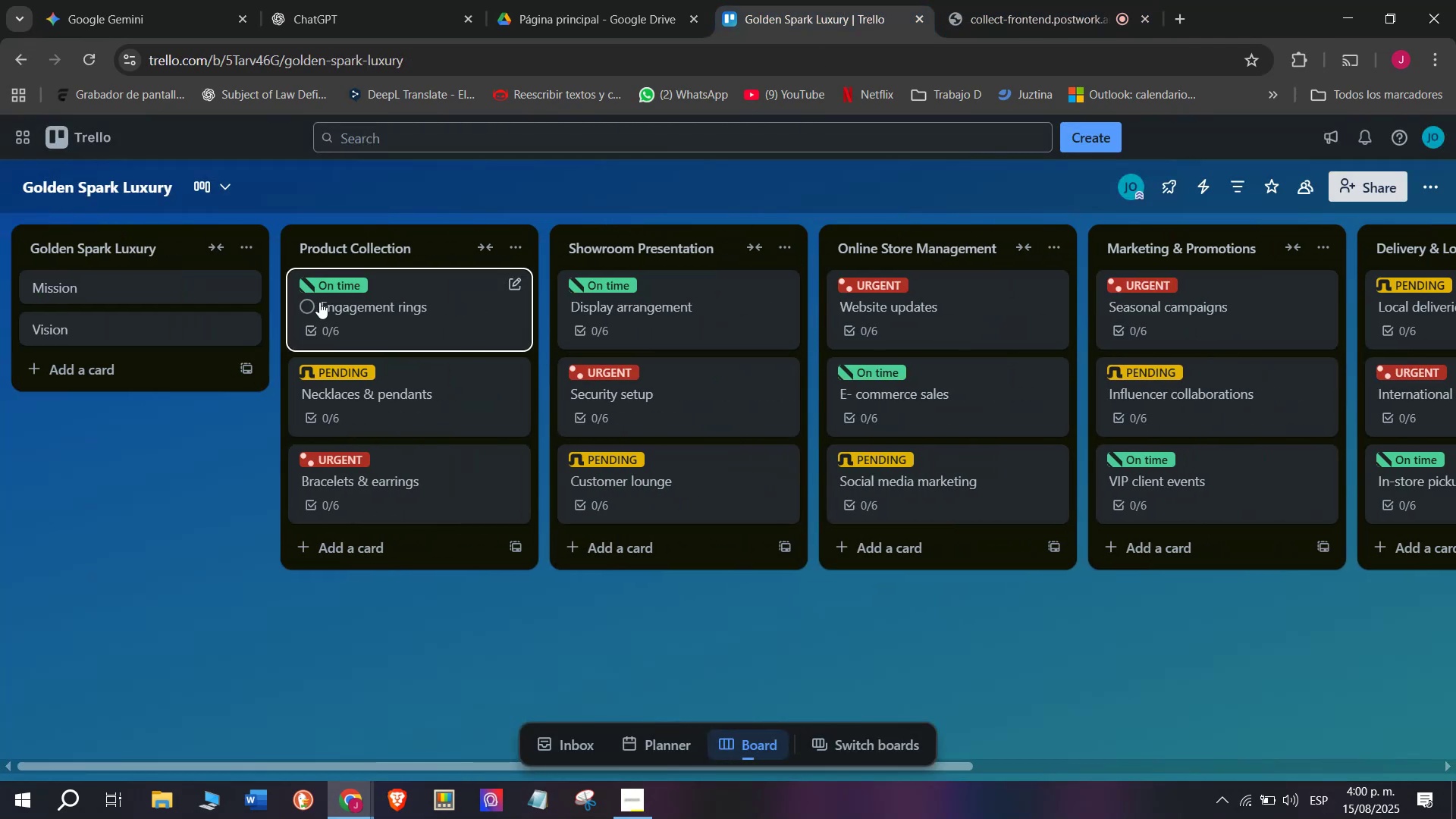 
left_click([836, 0])
 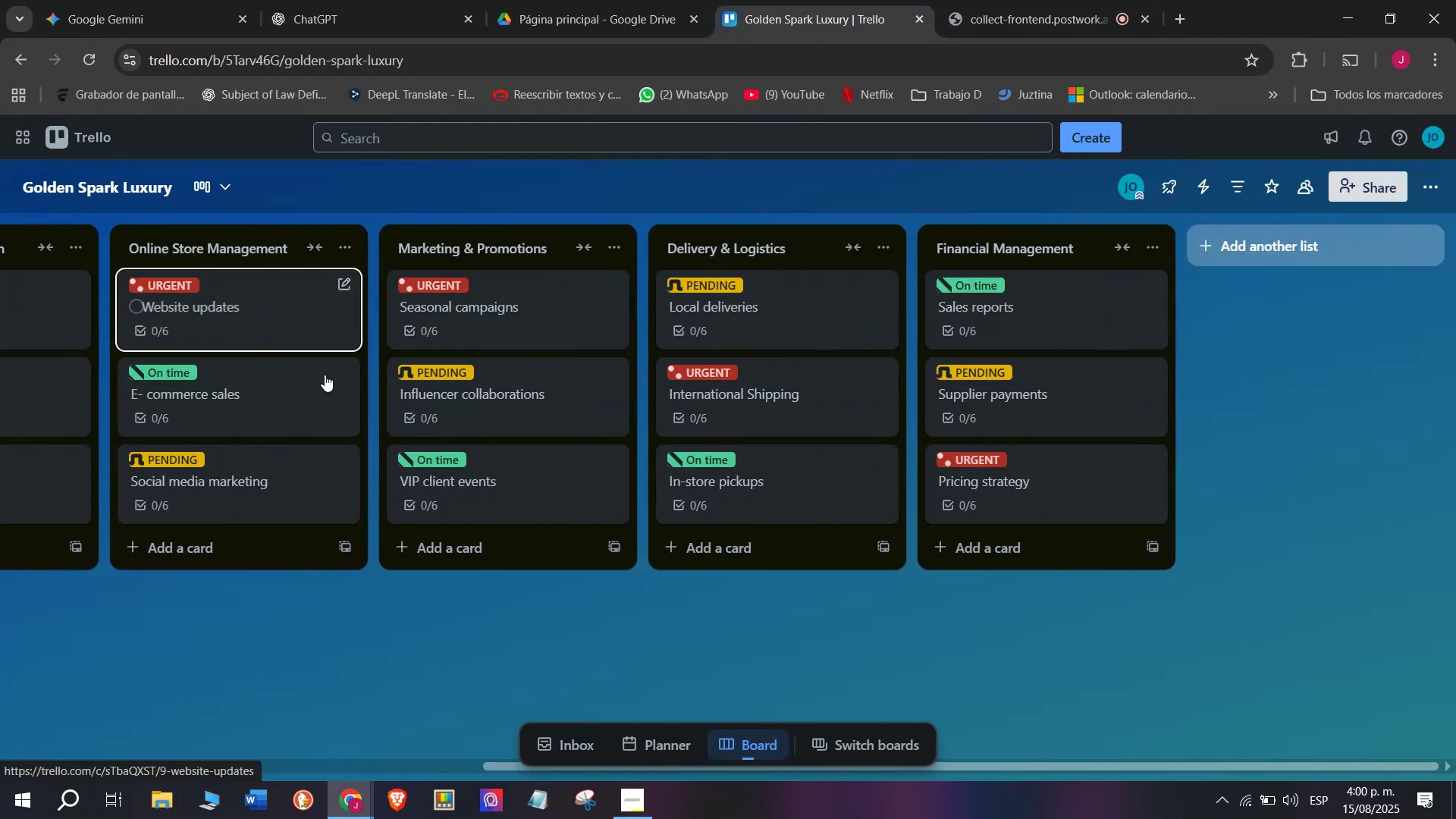 
scroll: coordinate [406, 328], scroll_direction: up, amount: 3.0
 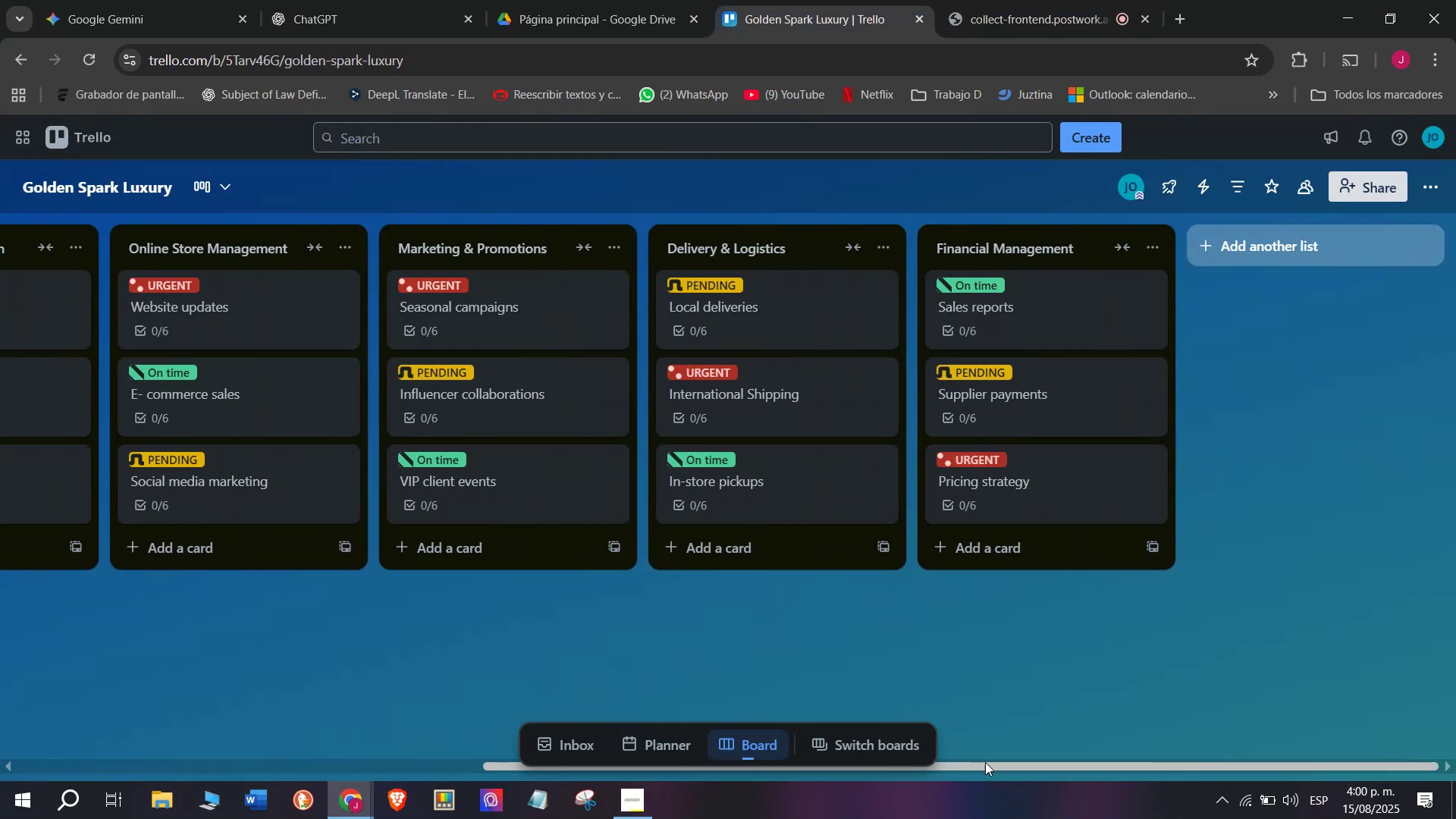 
scroll: coordinate [355, 448], scroll_direction: down, amount: 3.0
 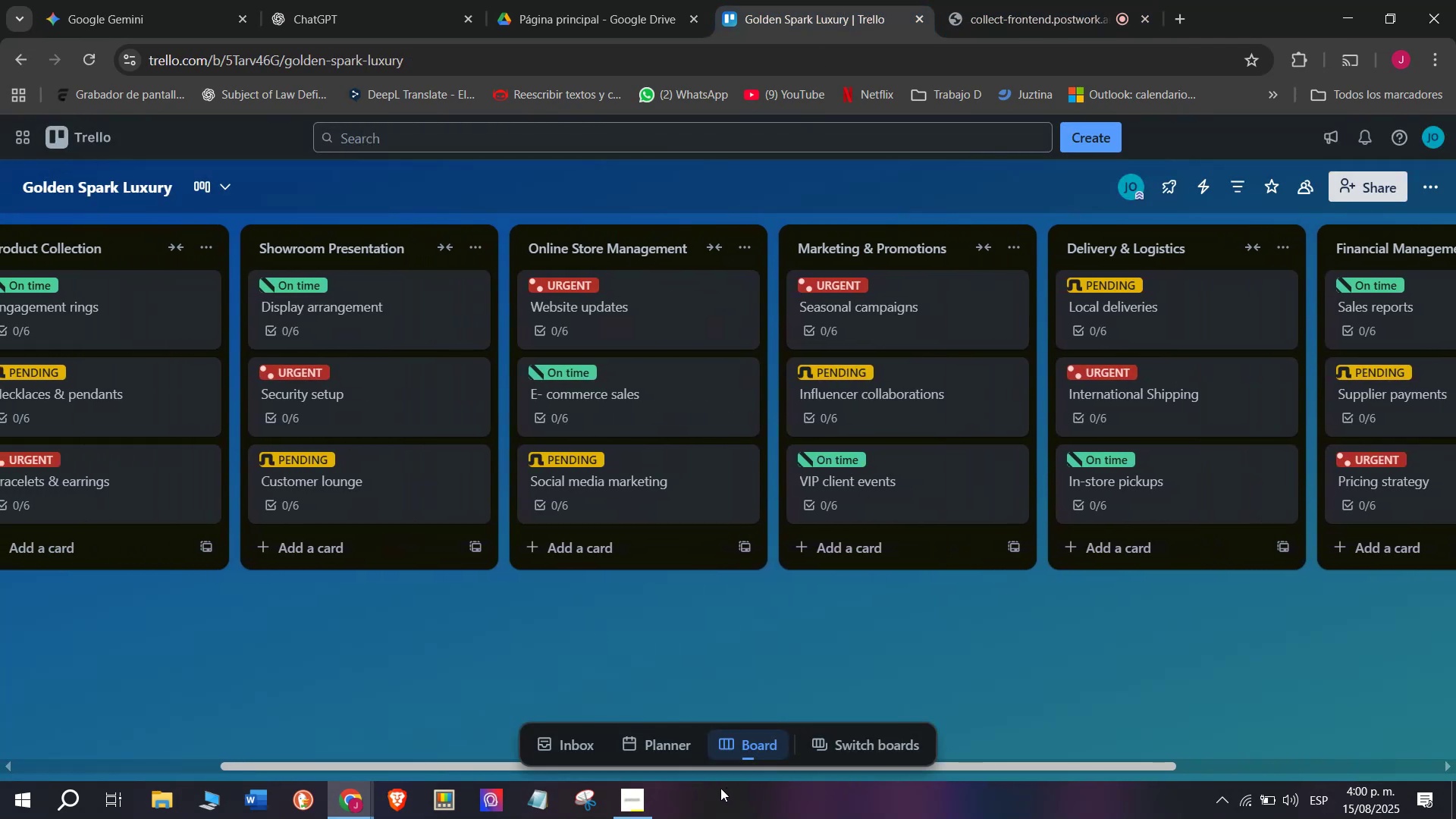 
left_click_drag(start_coordinate=[987, 761], to_coordinate=[444, 788])
 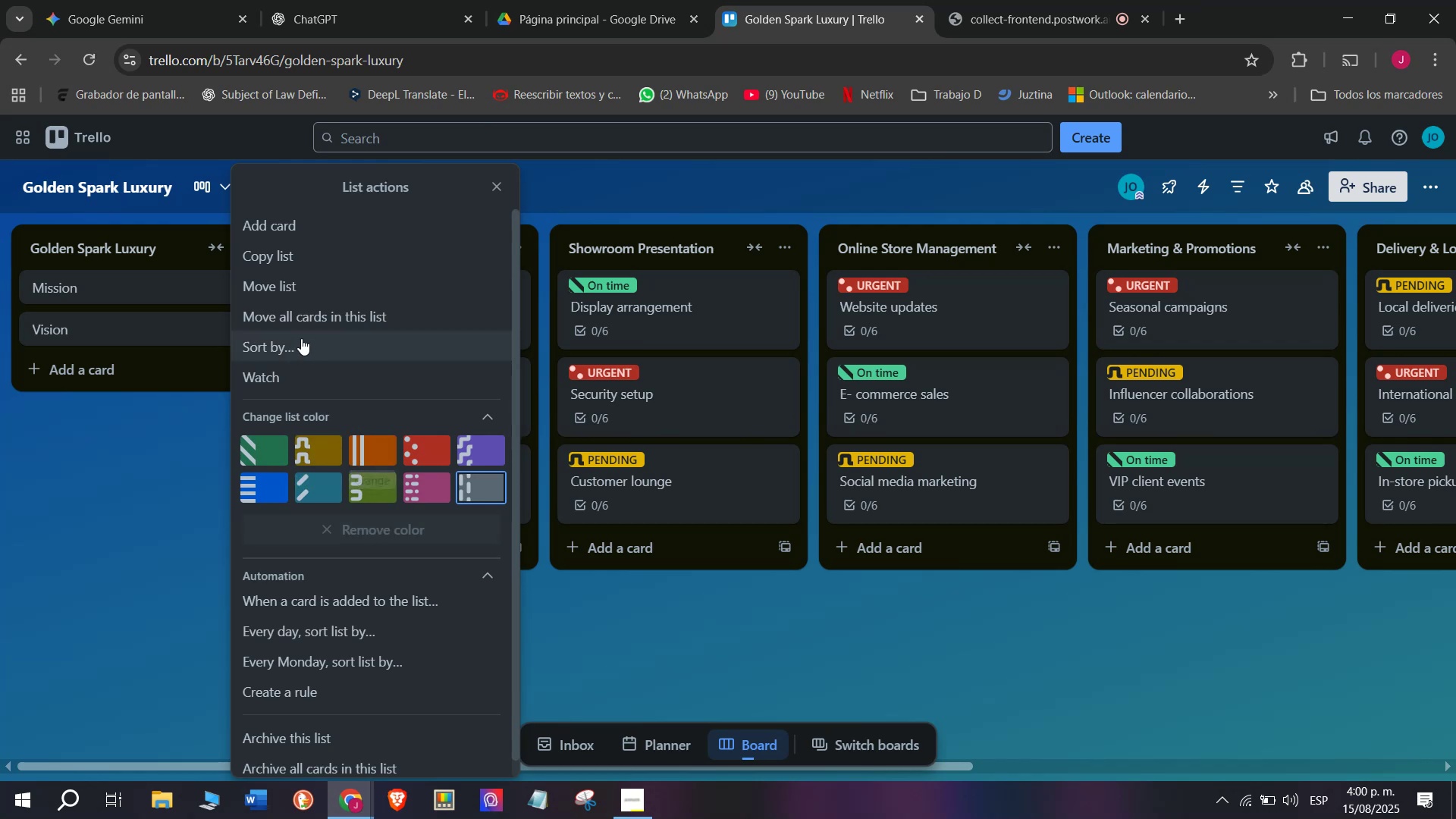 
left_click([249, 247])
 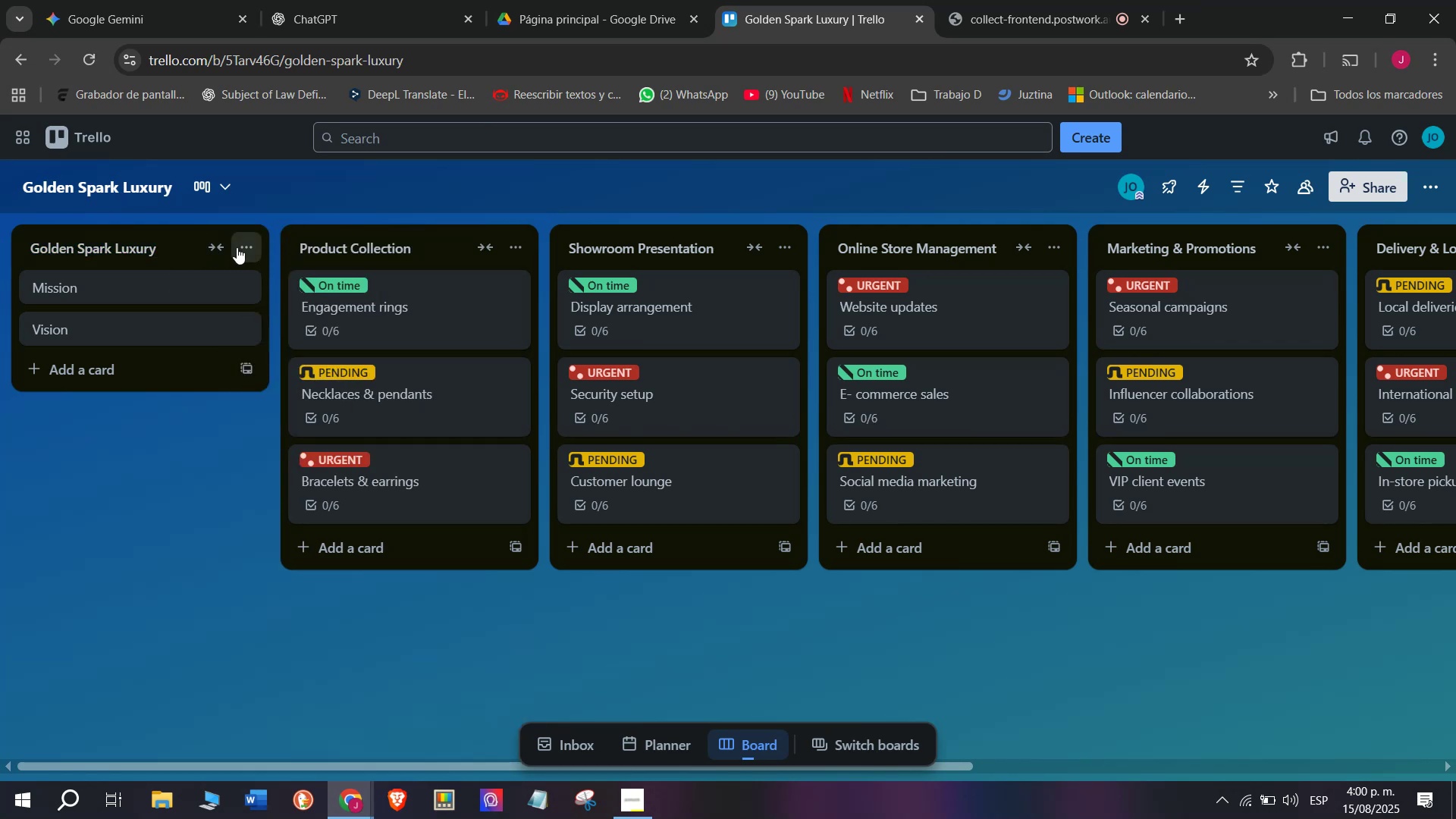 
wait(7.81)
 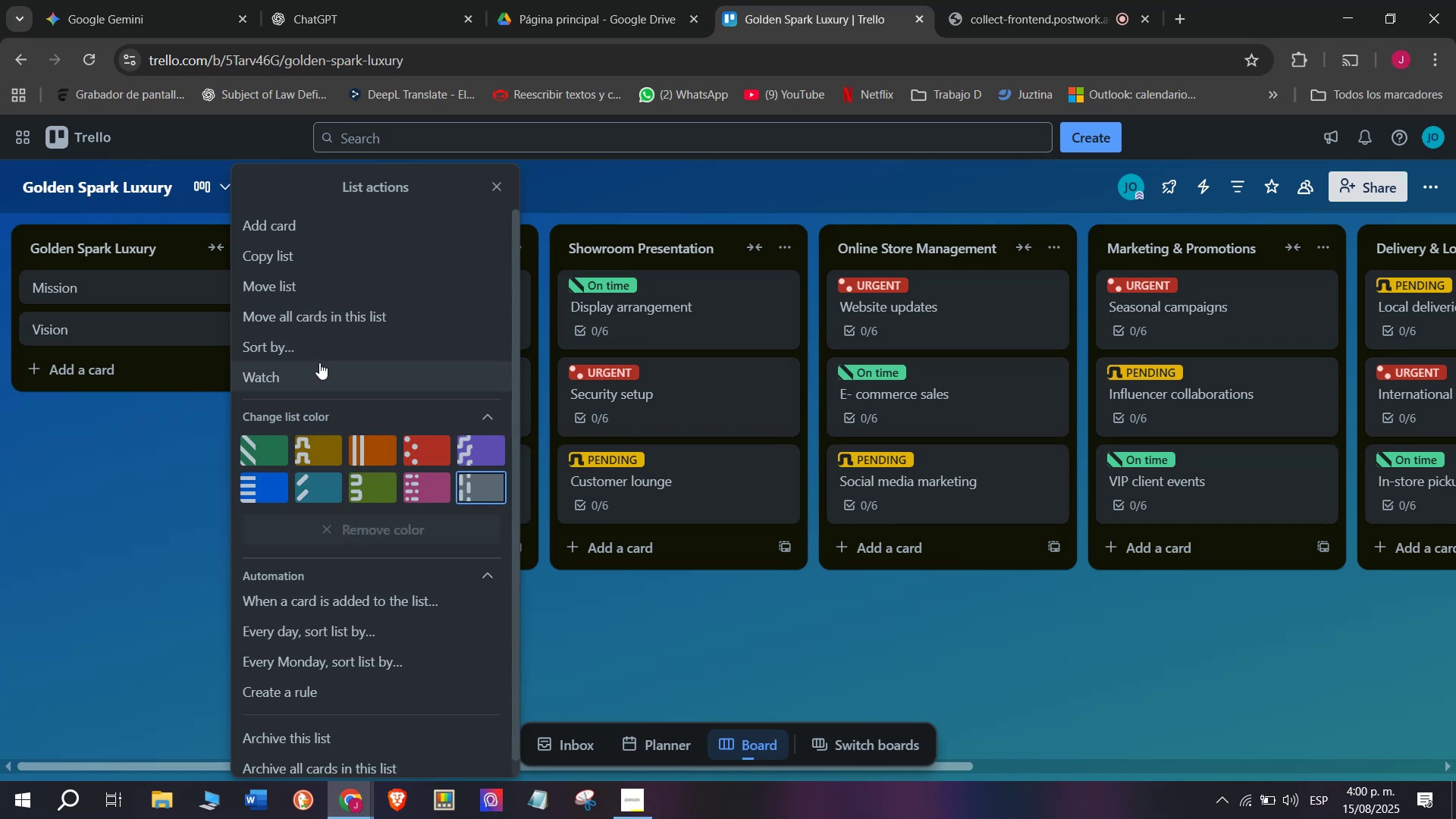 
left_click([237, 247])
 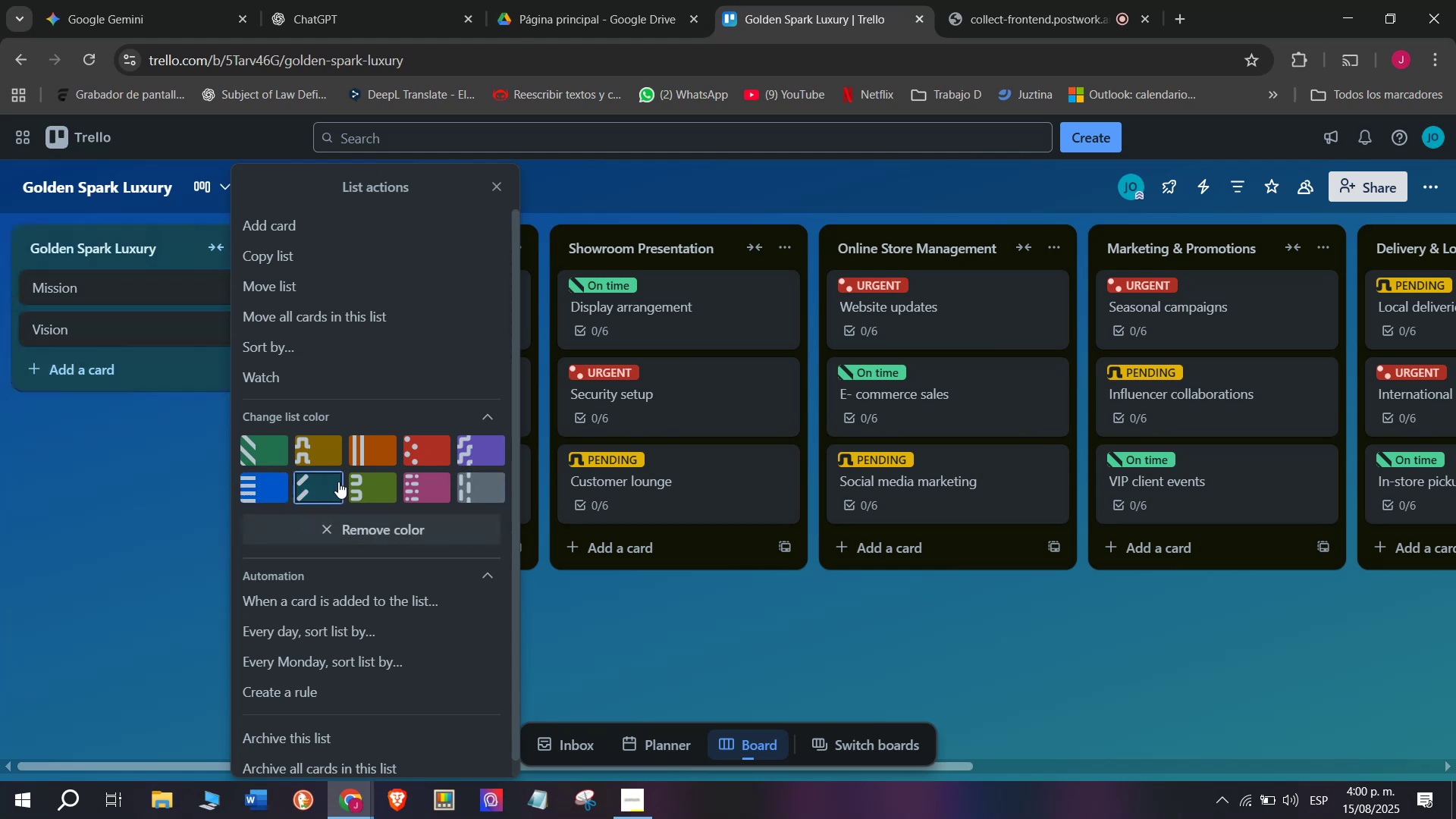 
left_click([269, 488])
 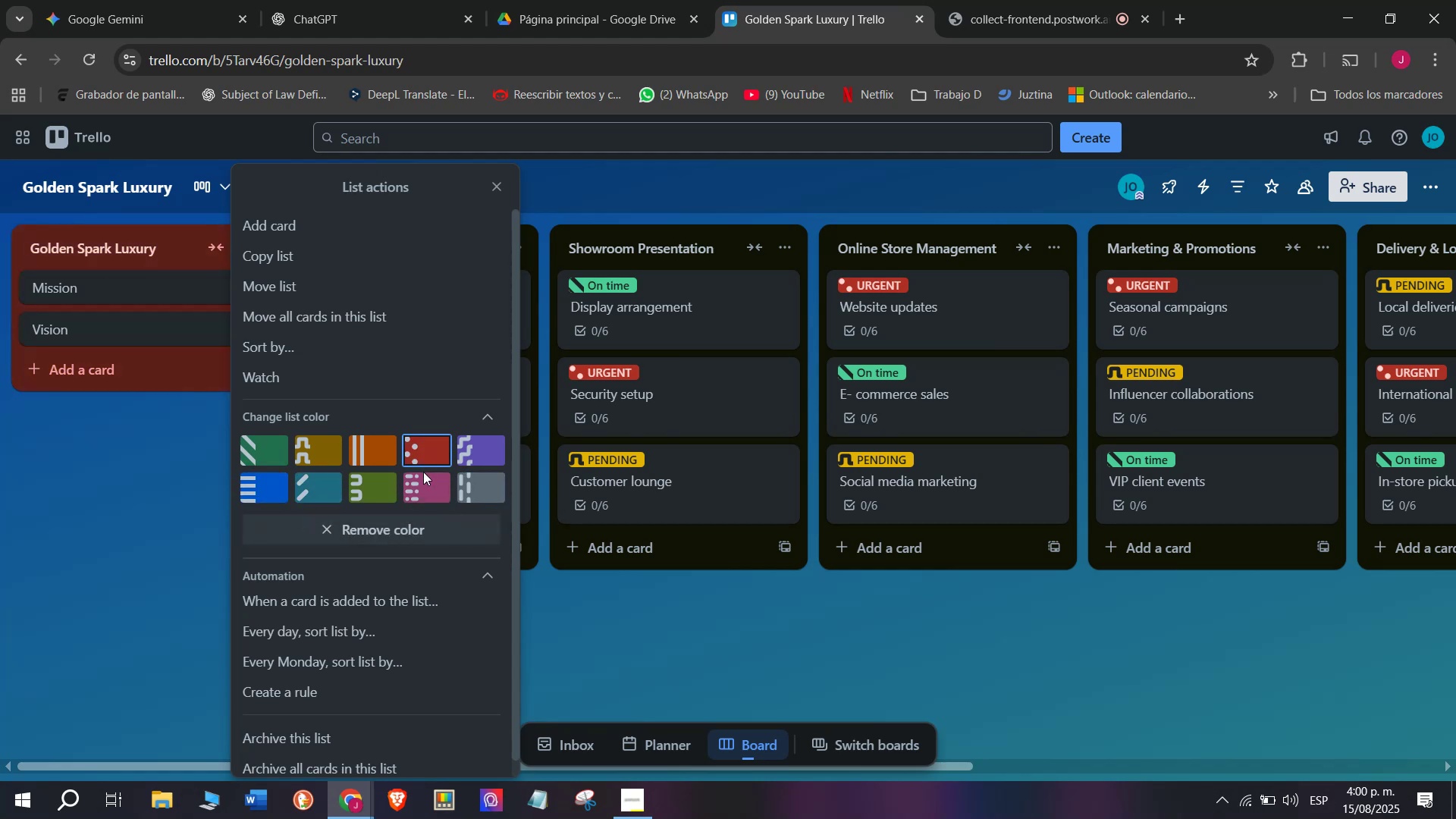 
left_click([338, 482])
 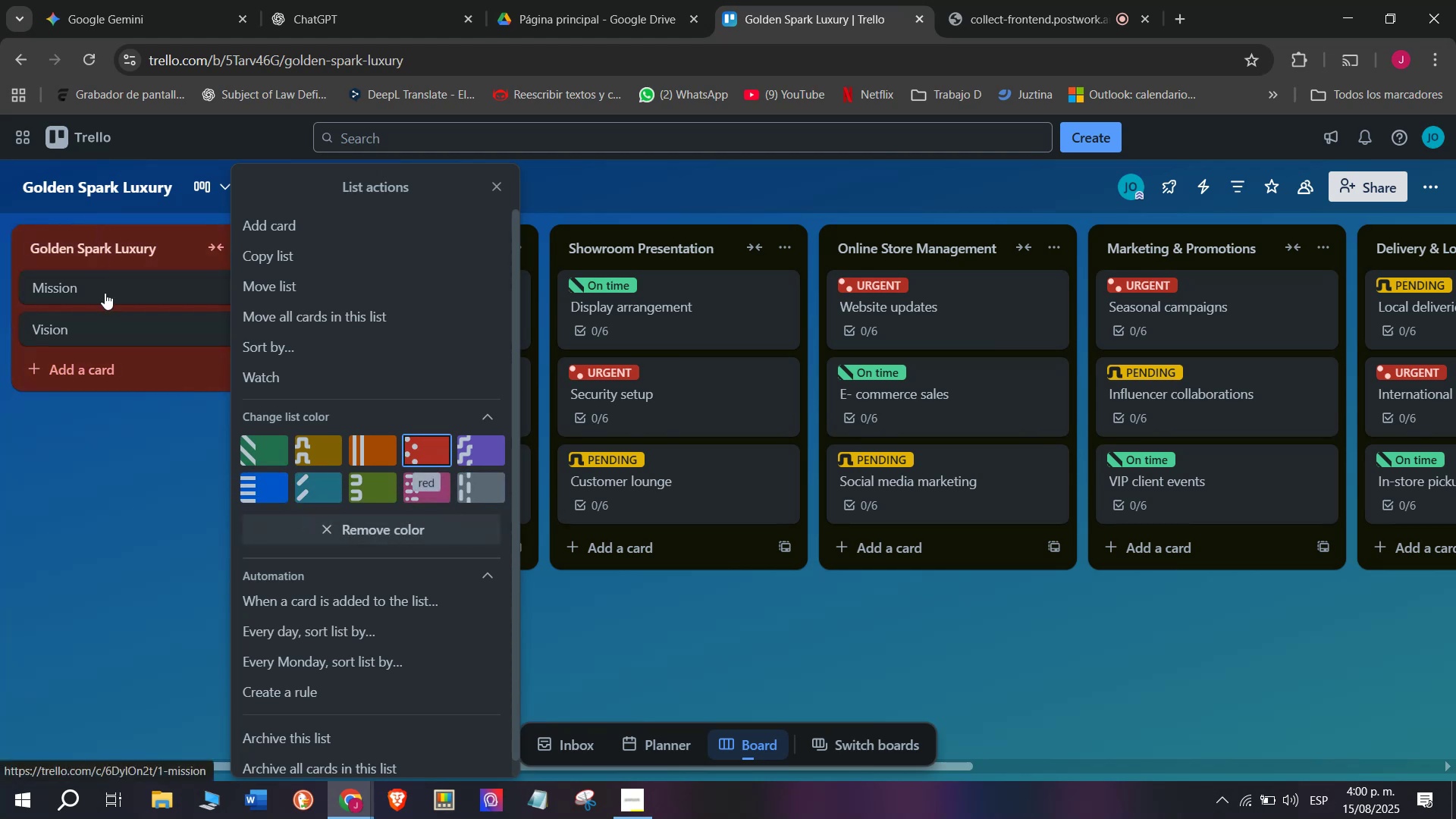 
left_click([399, 482])
 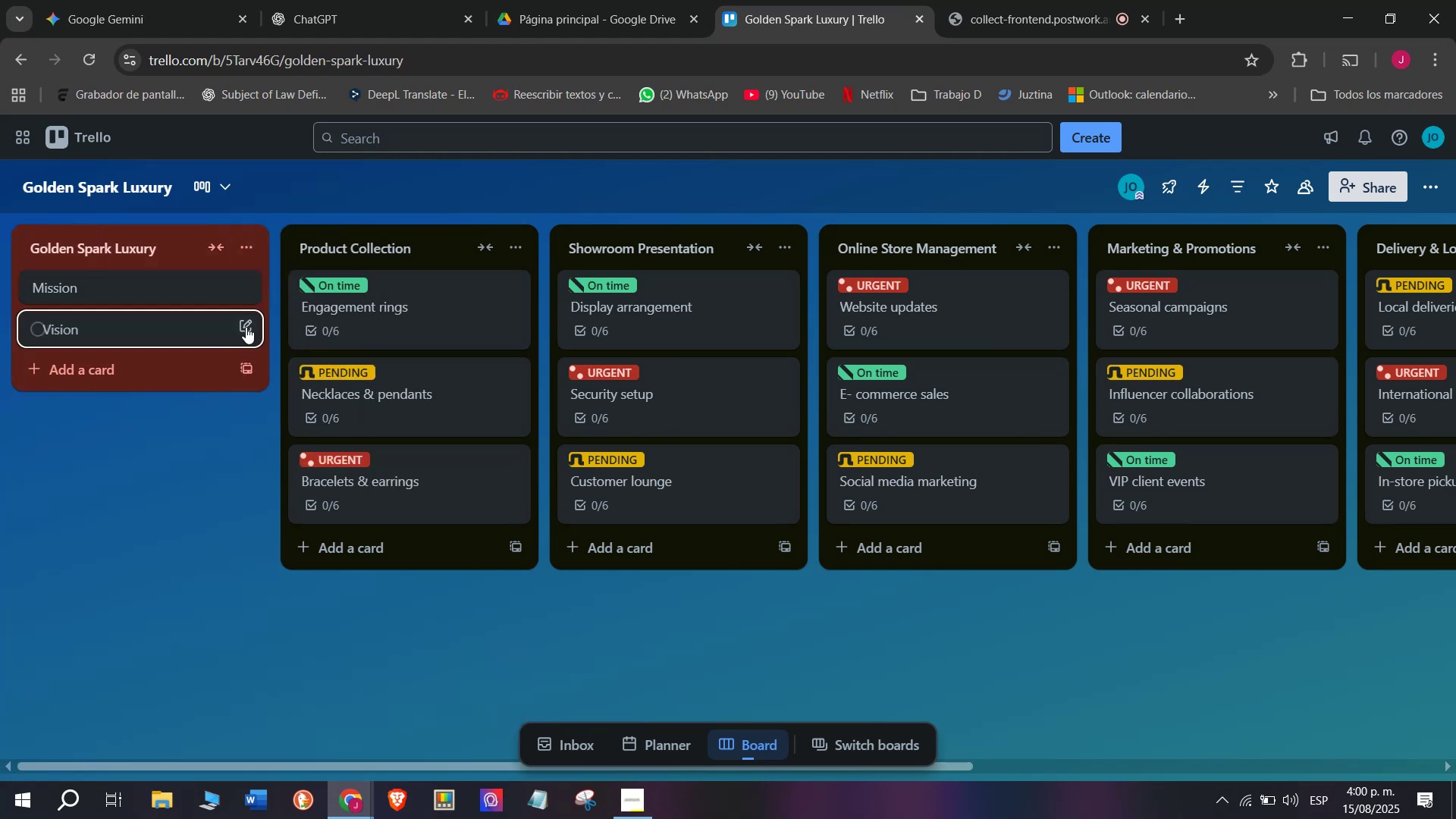 
left_click([433, 458])
 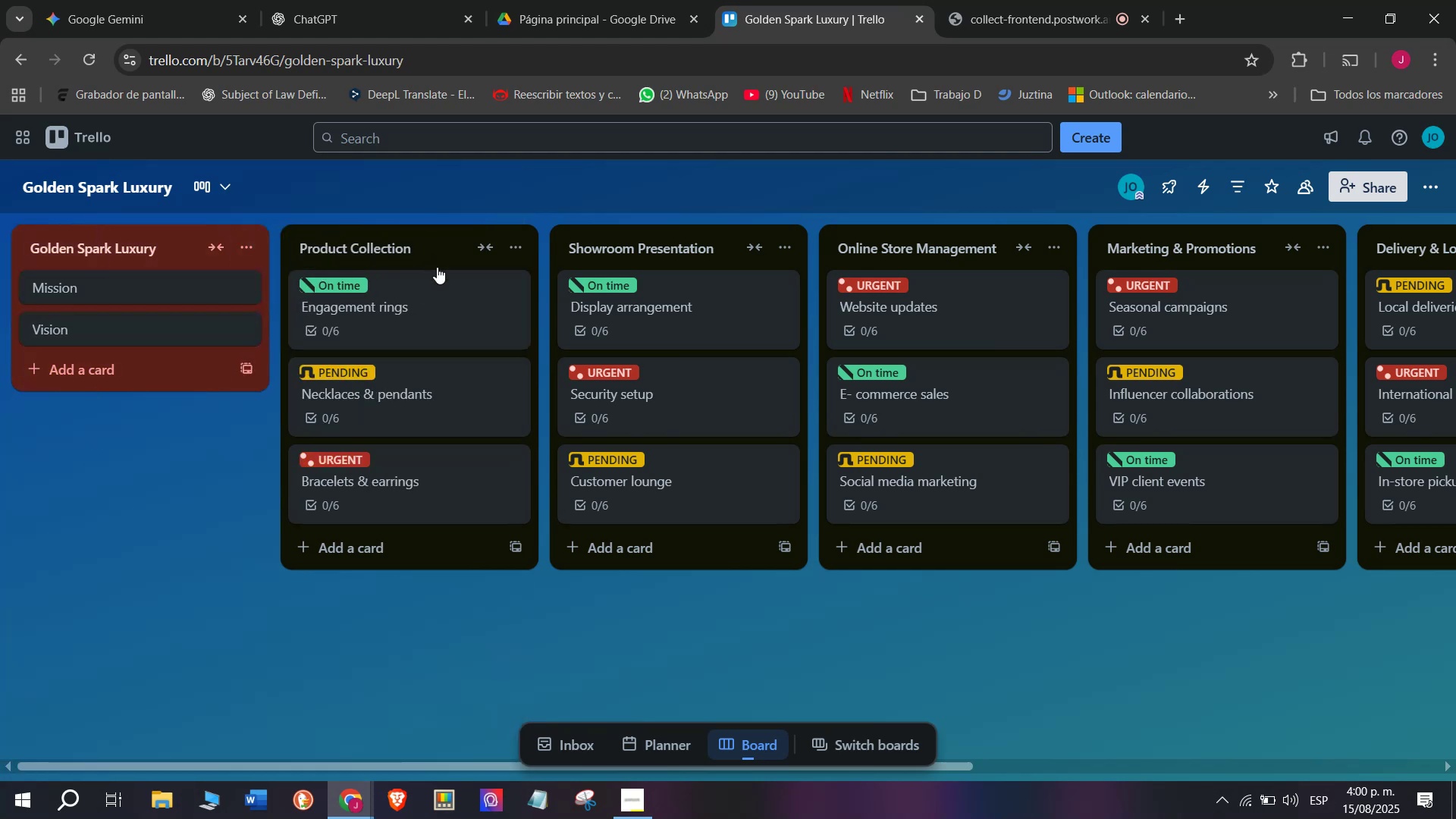 
left_click([73, 451])
 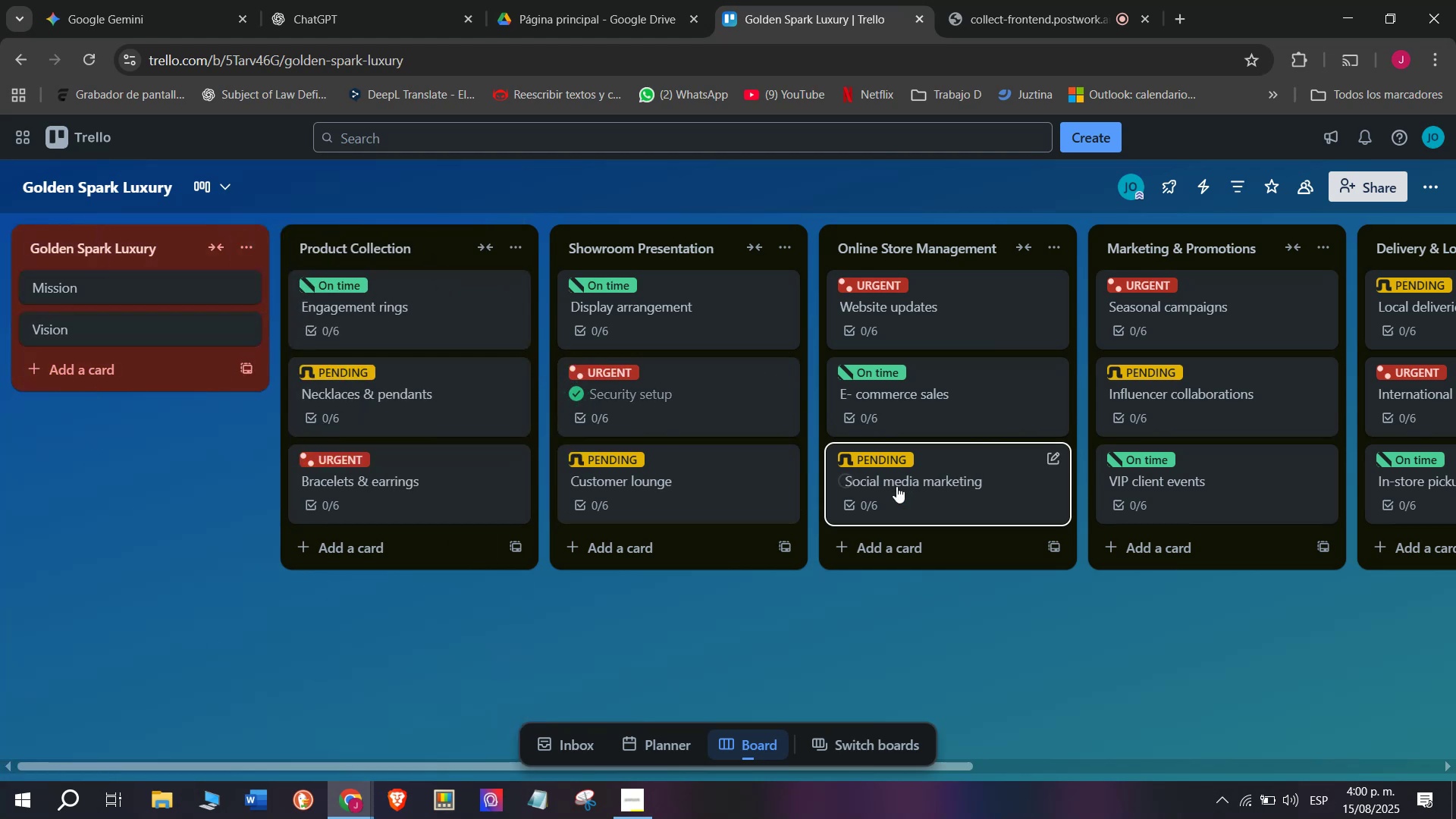 
wait(8.87)
 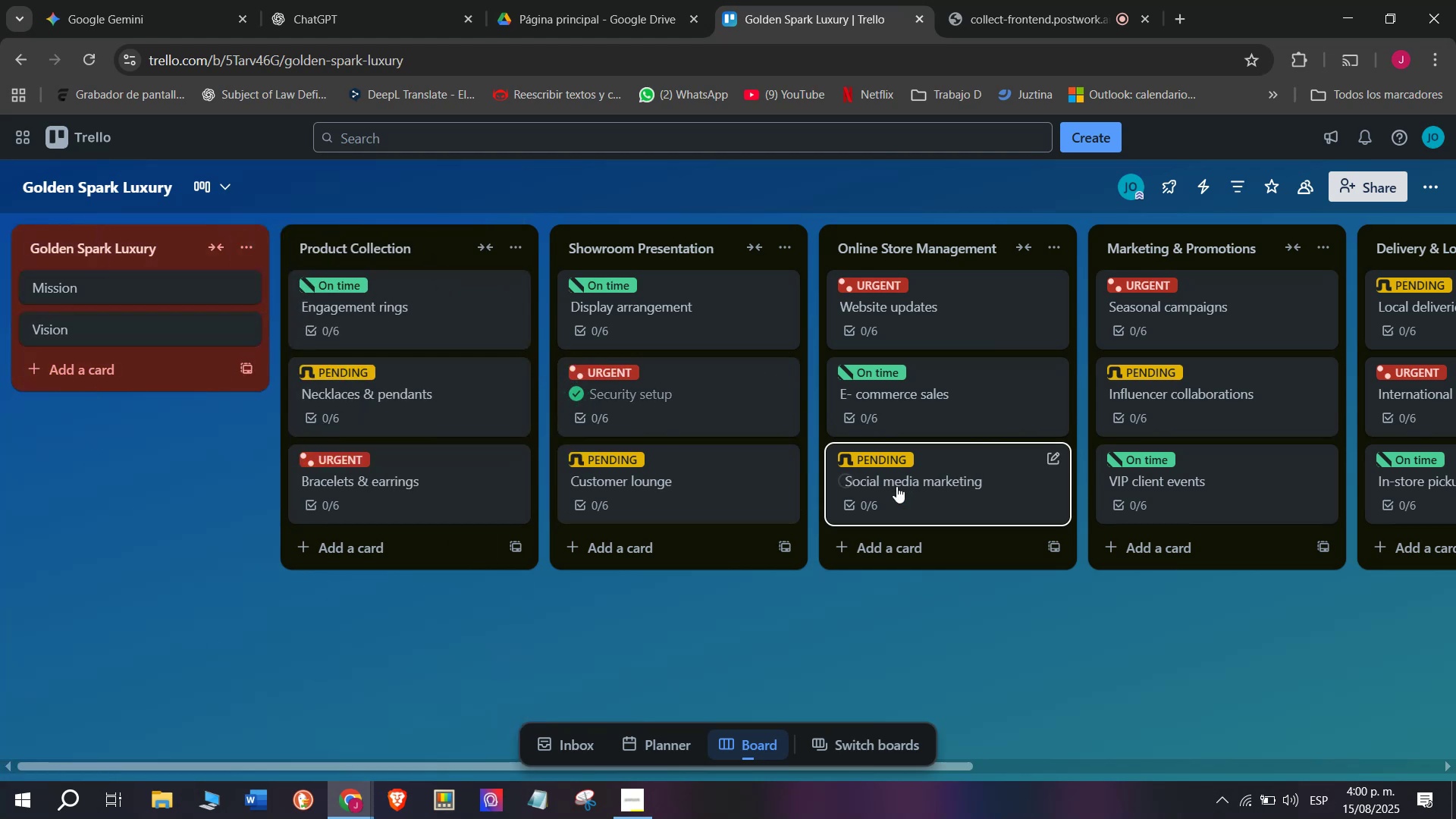 
scroll: coordinate [669, 444], scroll_direction: down, amount: 4.0
 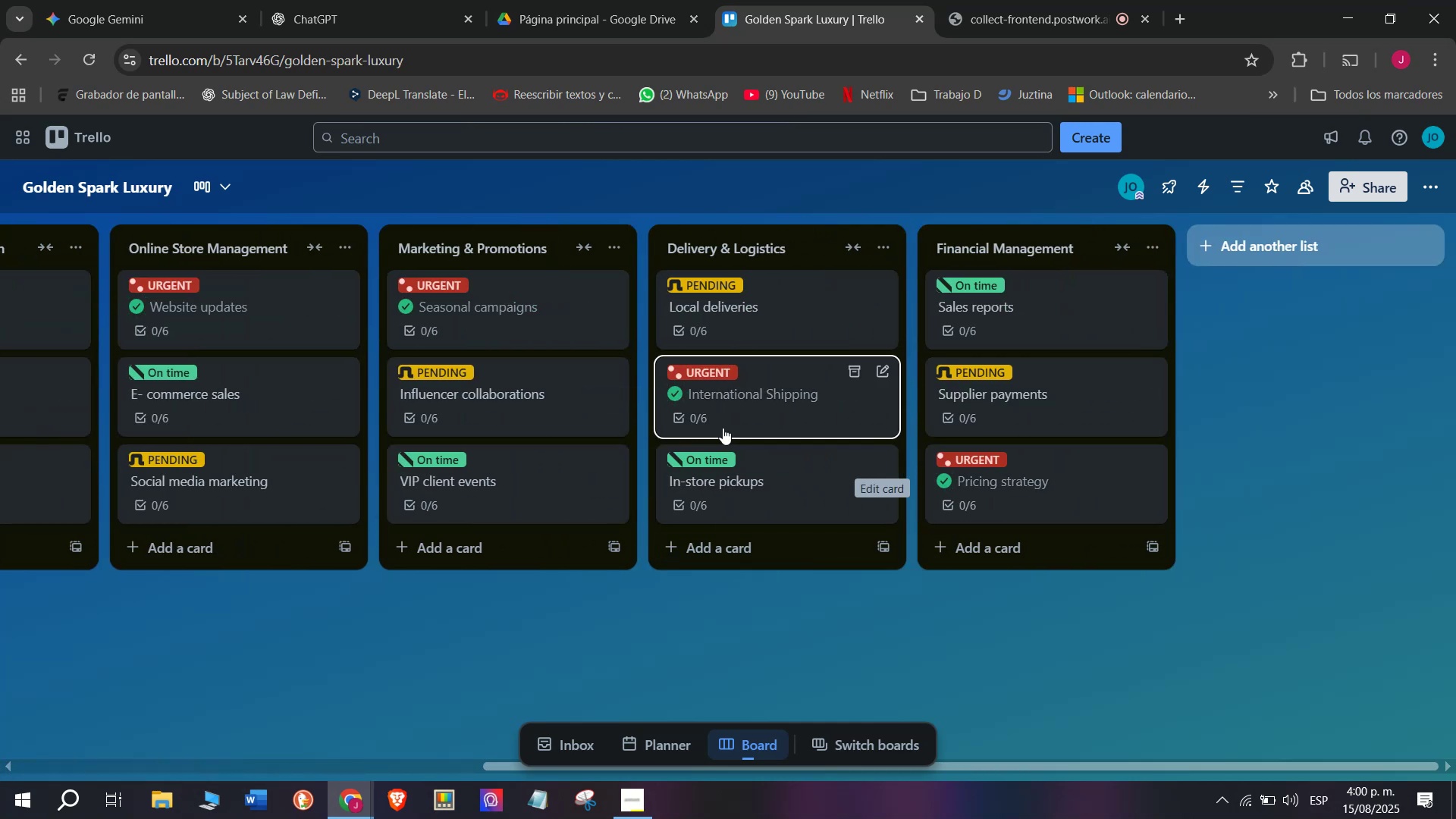 
left_click([944, 483])
 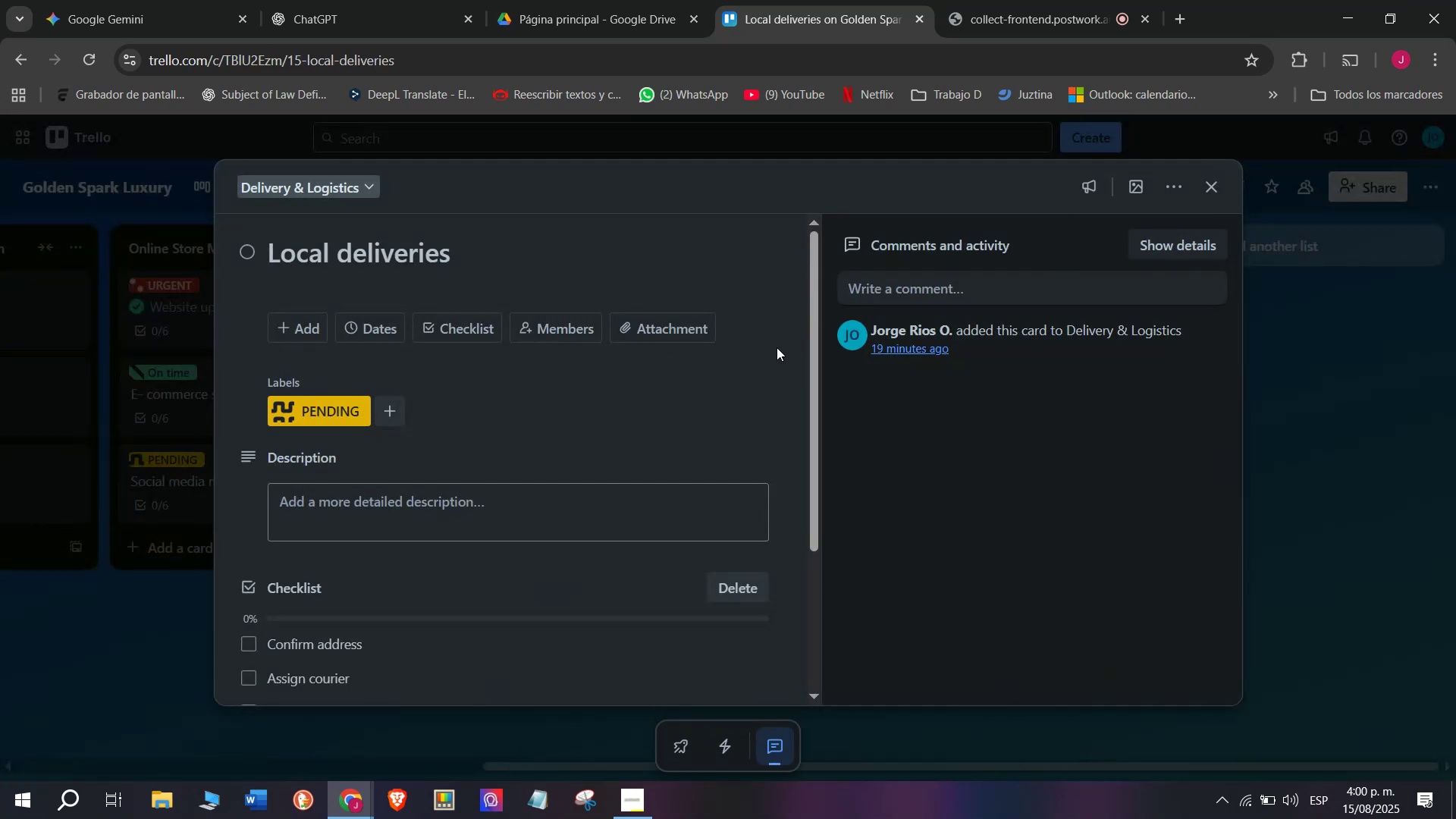 
left_click([805, 314])
 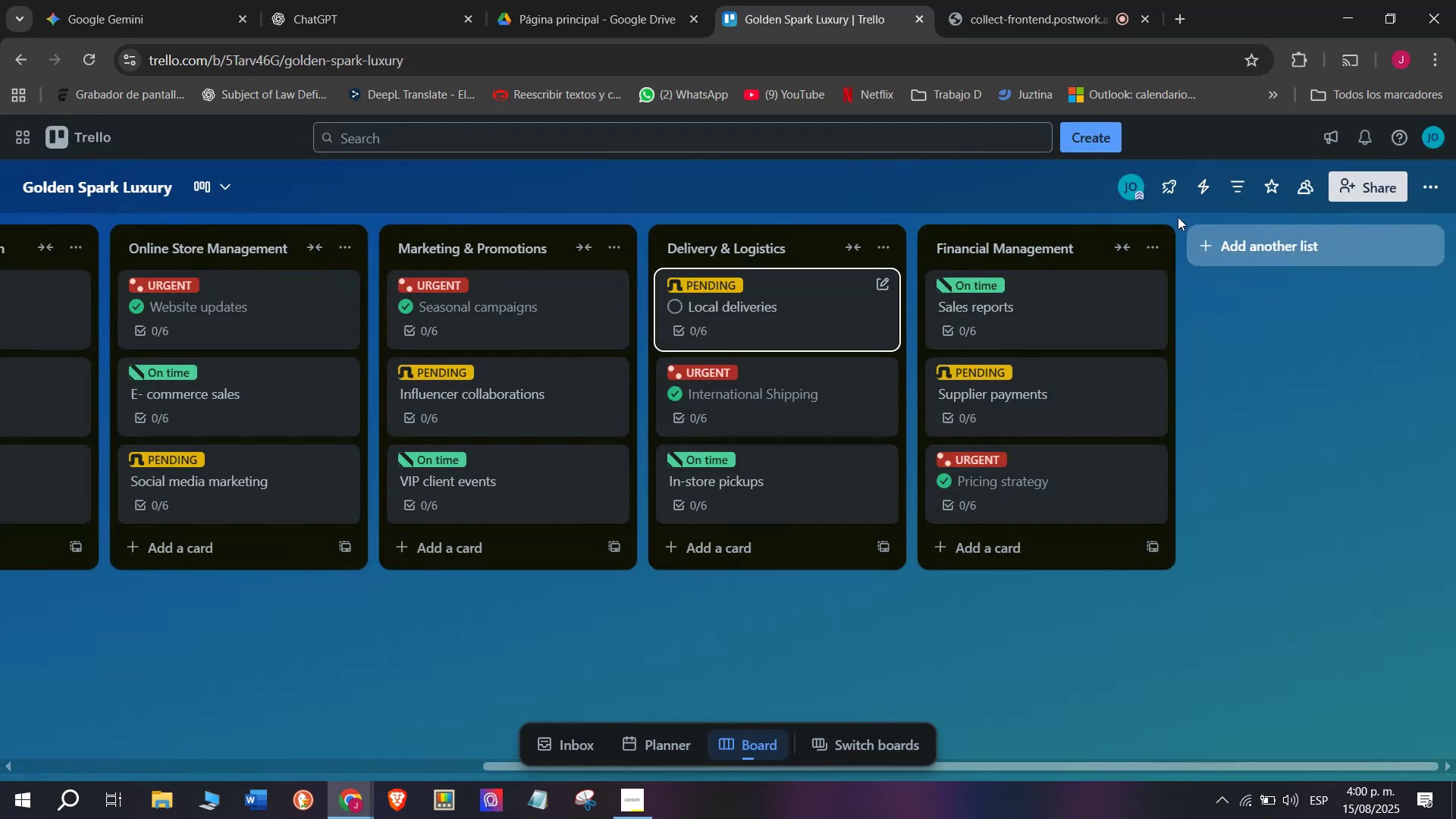 
scroll: coordinate [724, 402], scroll_direction: down, amount: 4.0
 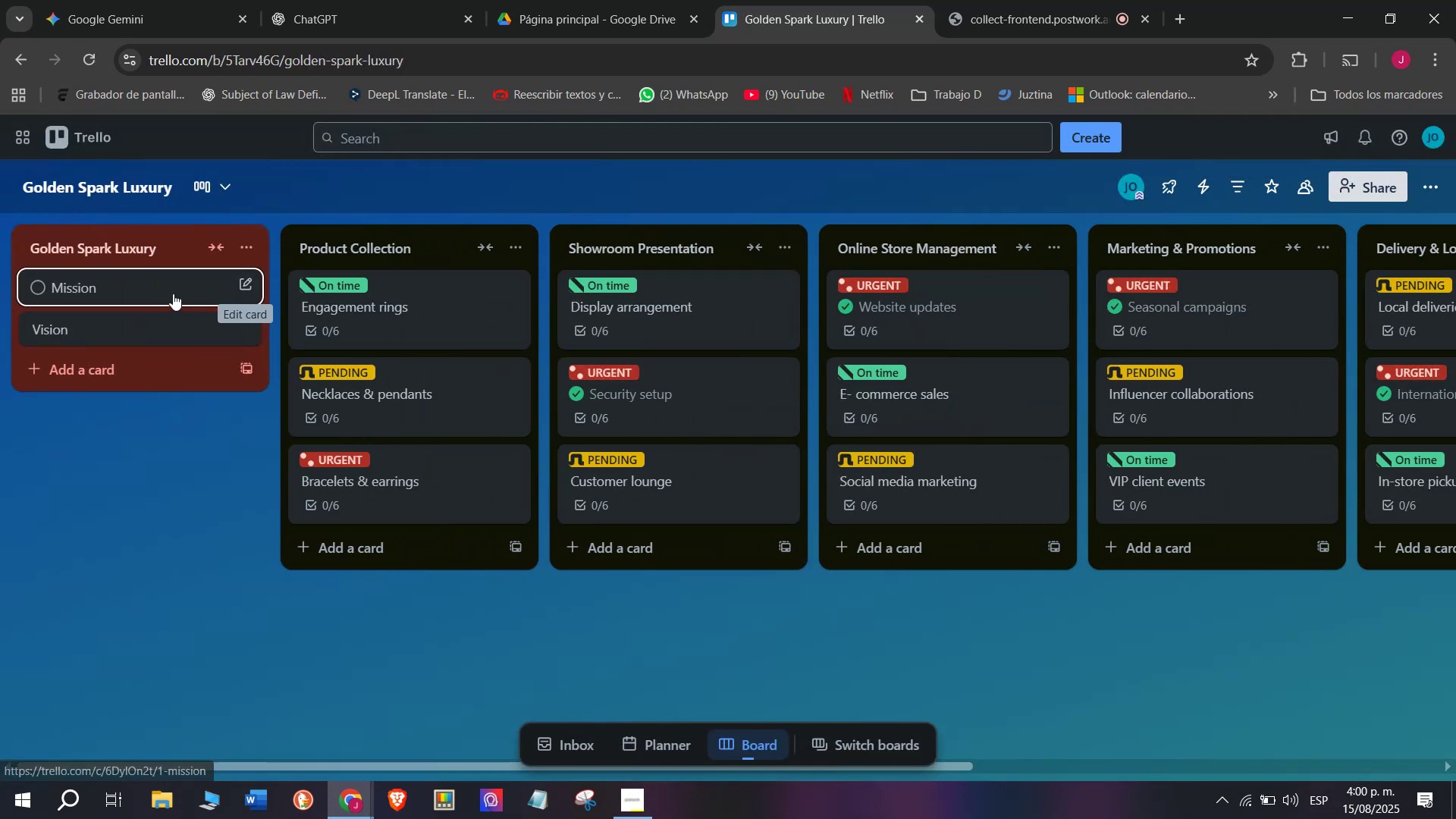 
scroll: coordinate [246, 296], scroll_direction: up, amount: 3.0
 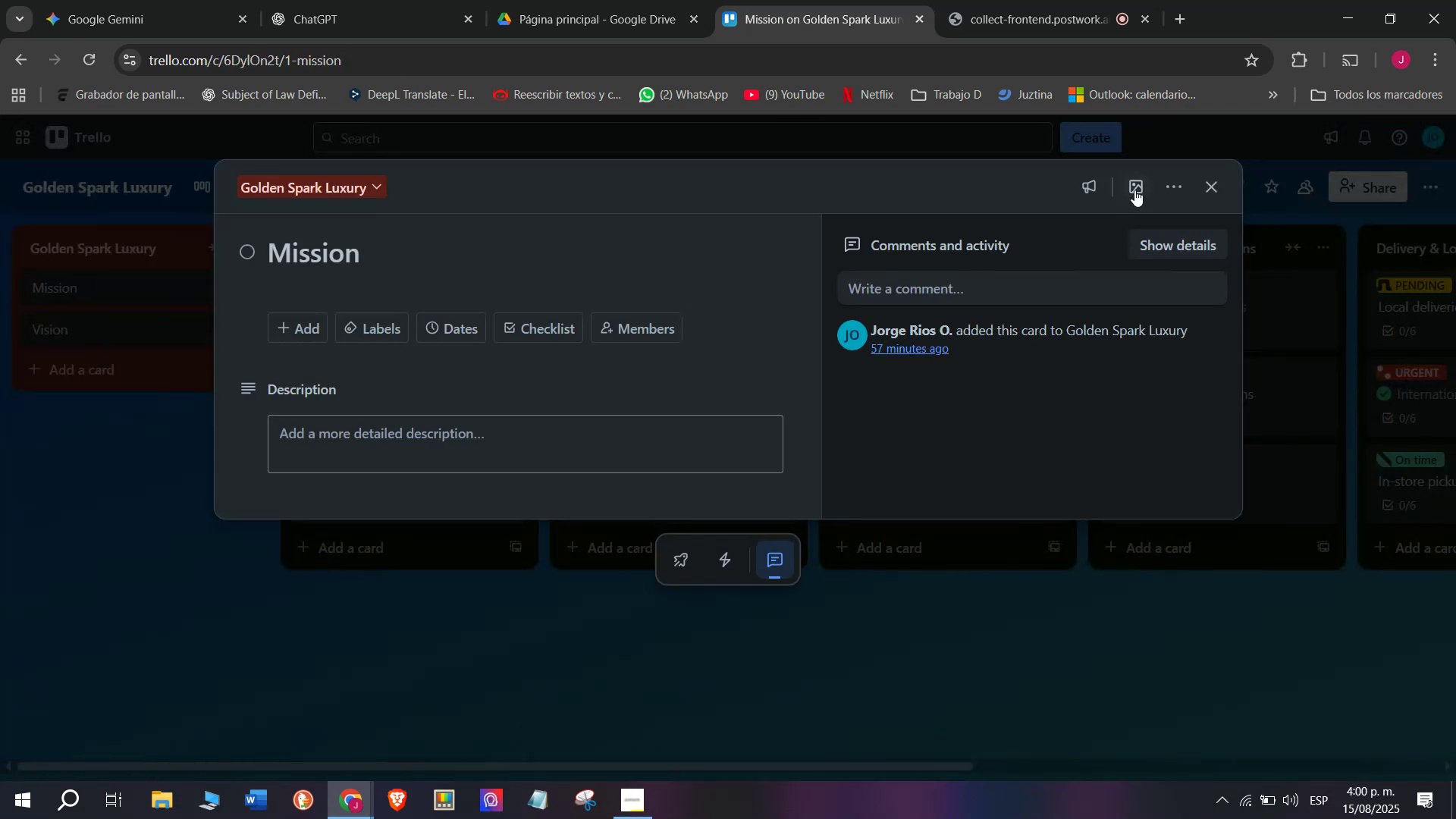 
left_click([173, 293])
 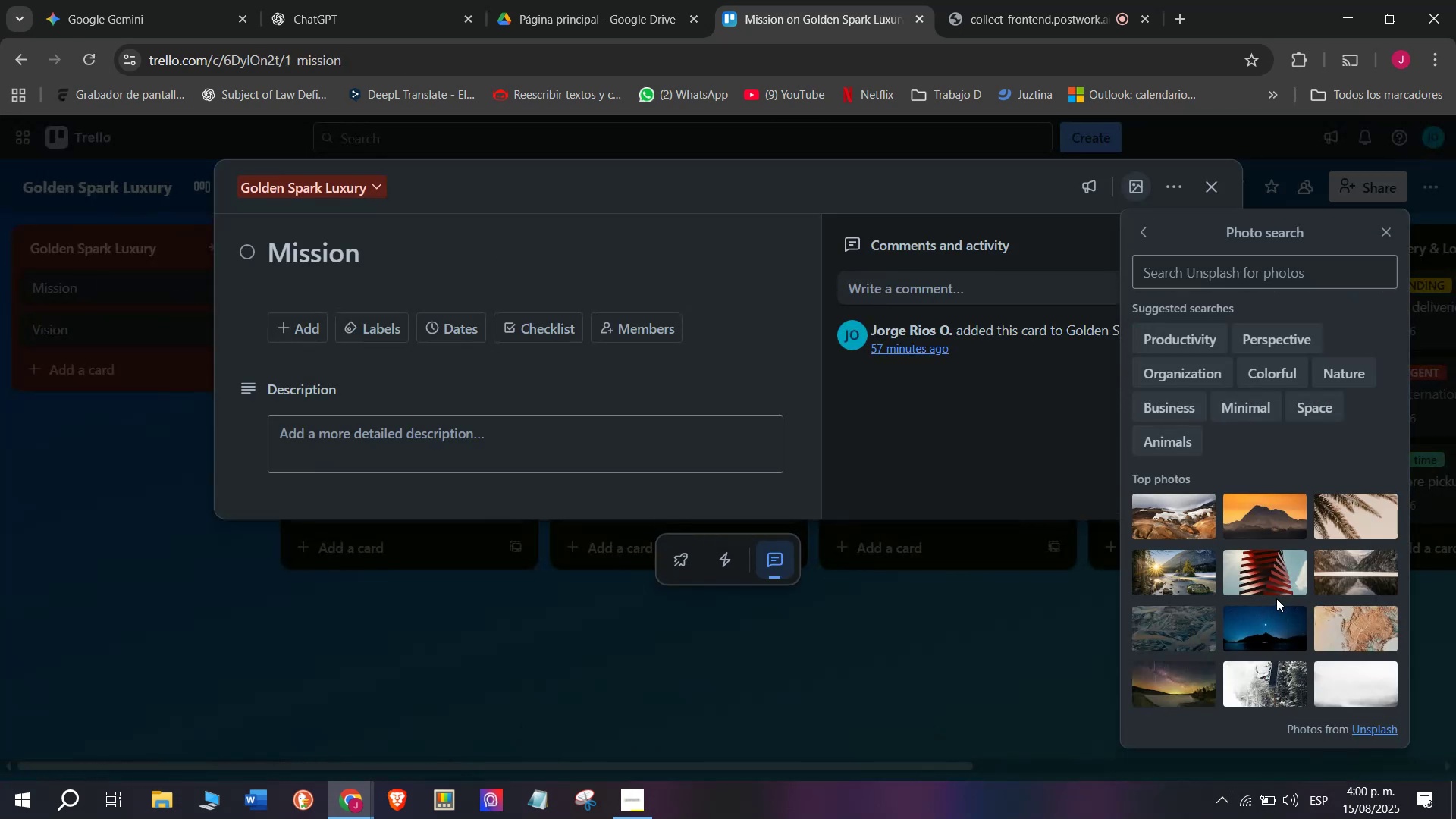 
left_click([1320, 728])
 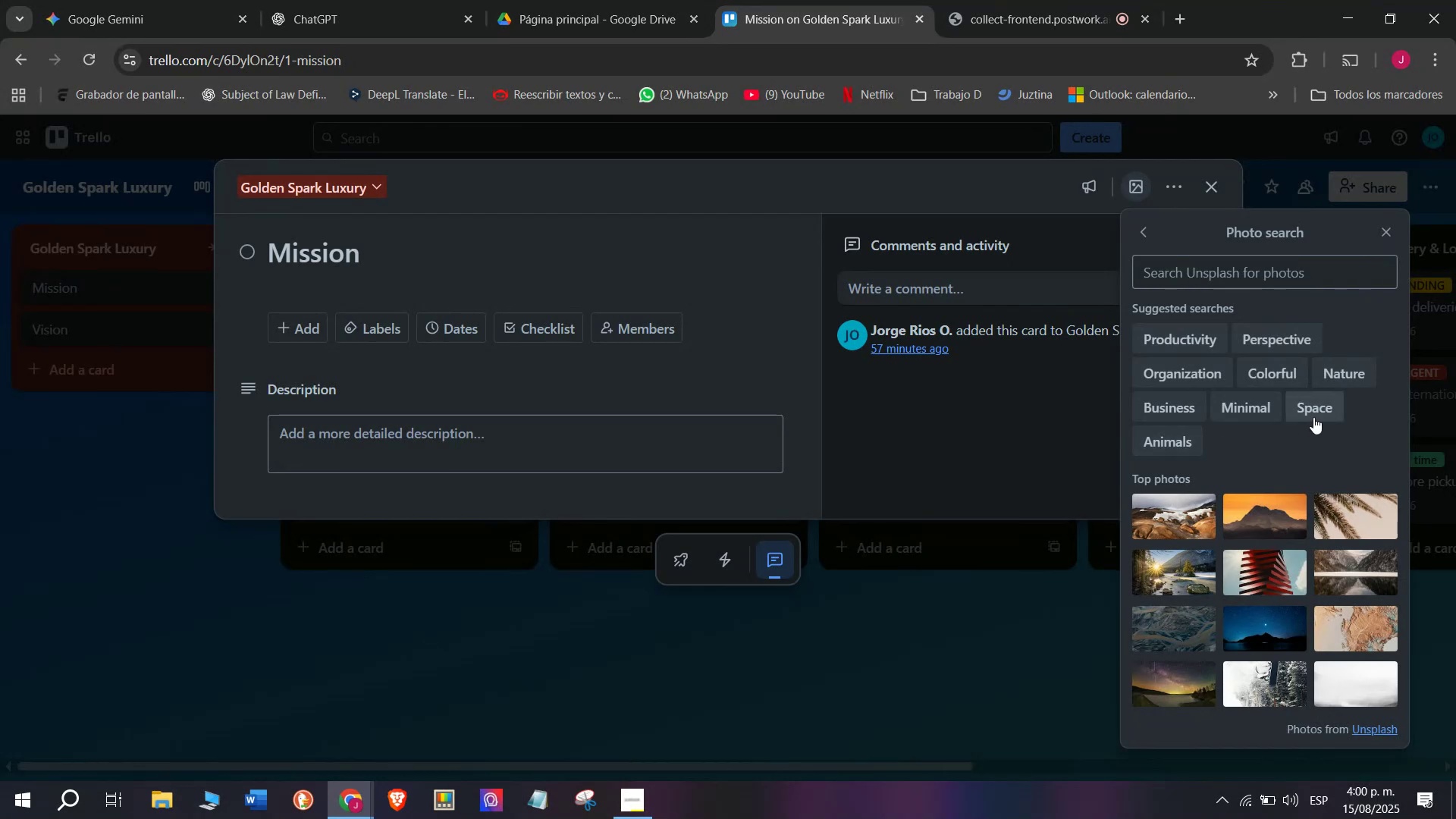 
scroll: coordinate [1251, 571], scroll_direction: down, amount: 7.0
 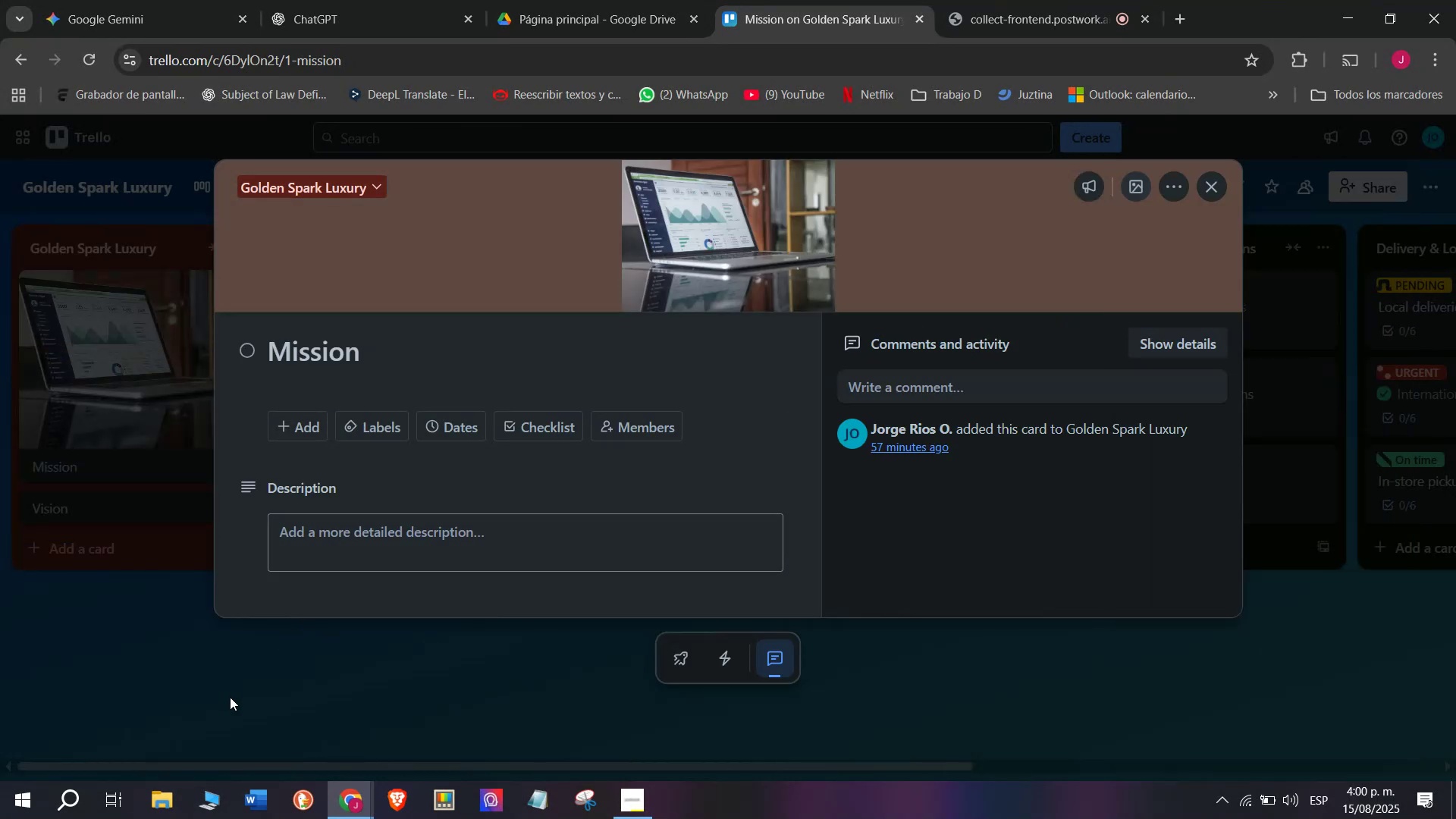 
left_click([1200, 573])
 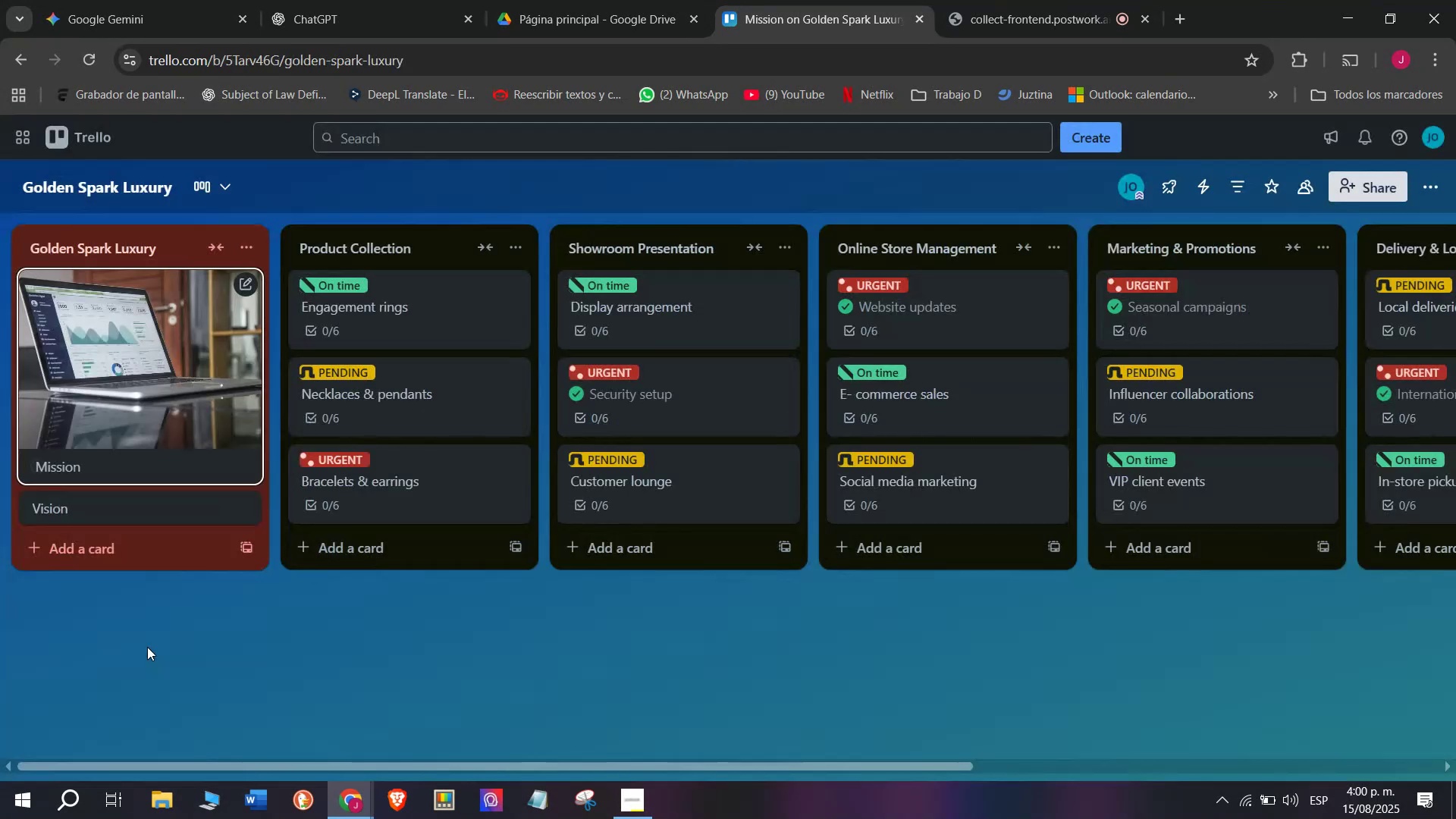 
left_click([230, 697])
 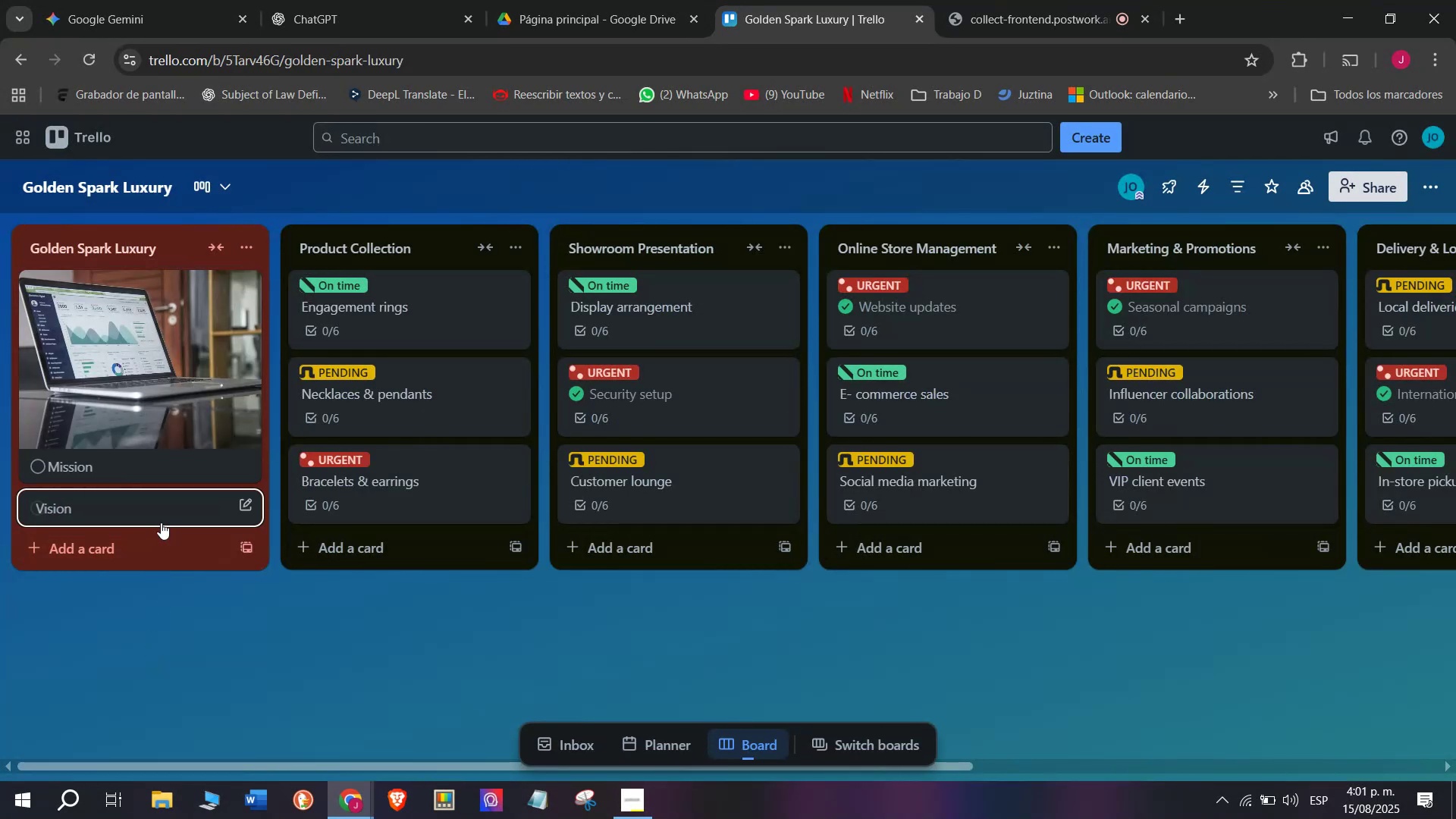 
left_click([147, 647])
 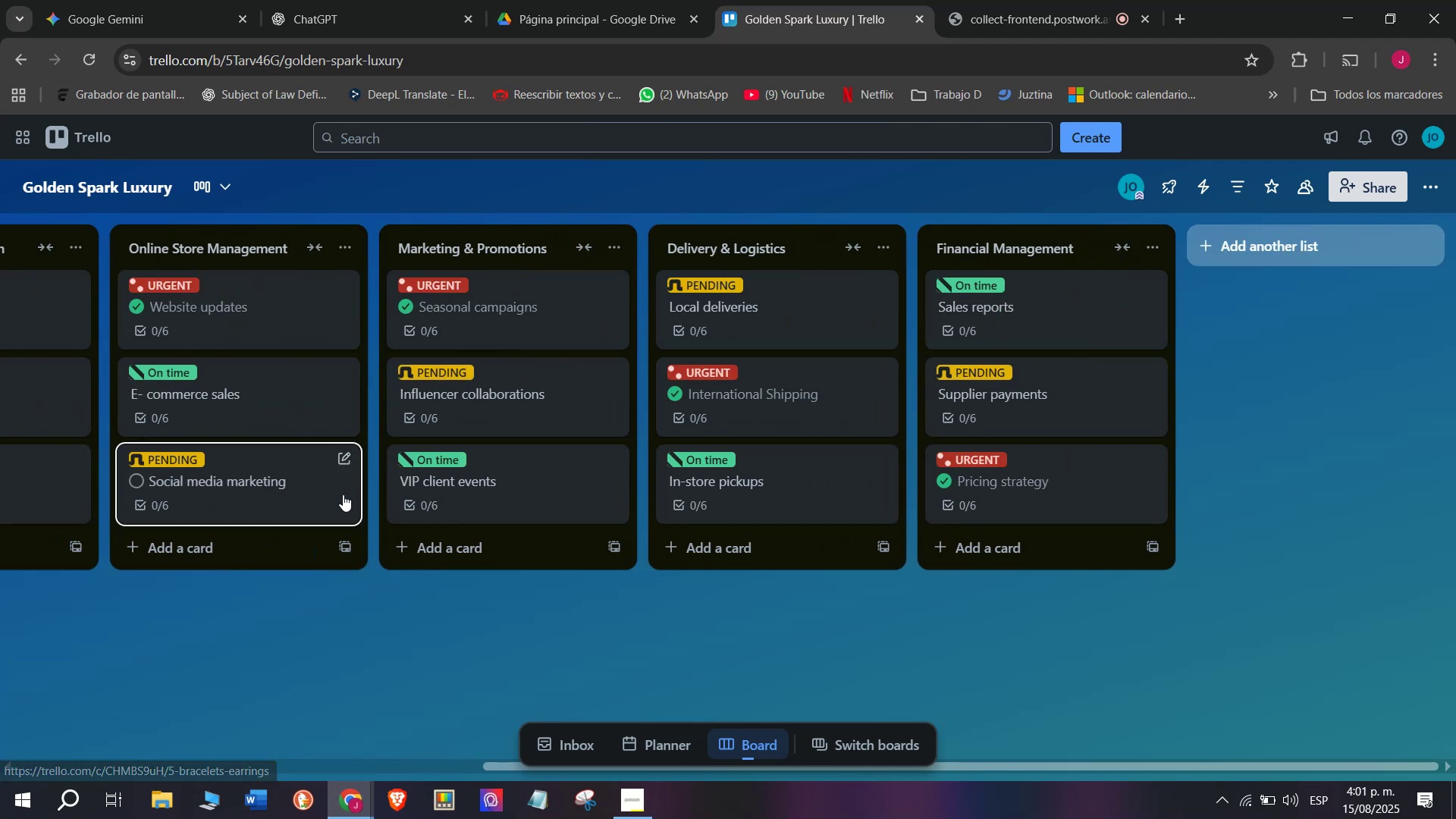 
scroll: coordinate [347, 491], scroll_direction: down, amount: 3.0
 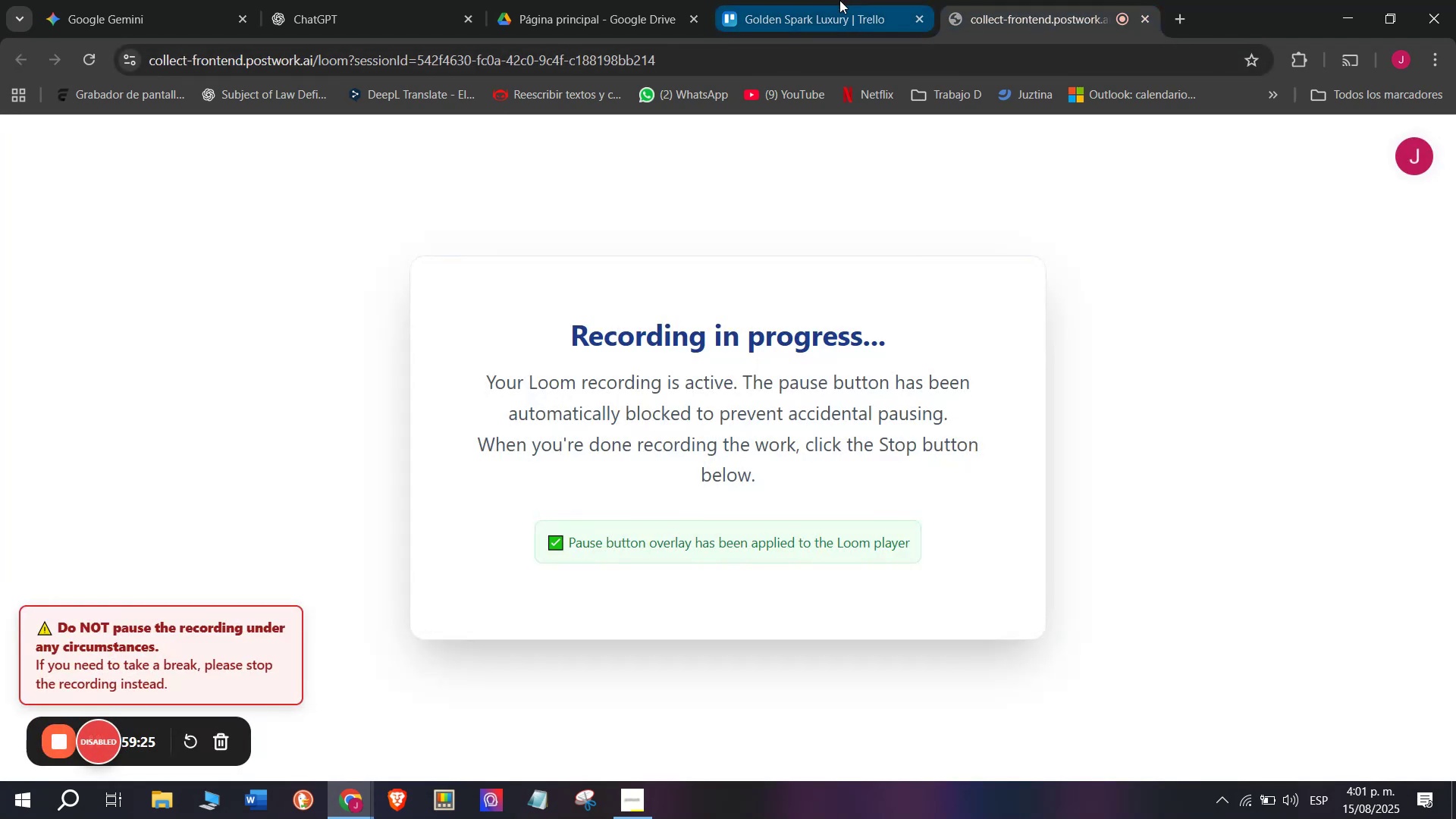 
left_click([1026, 0])
 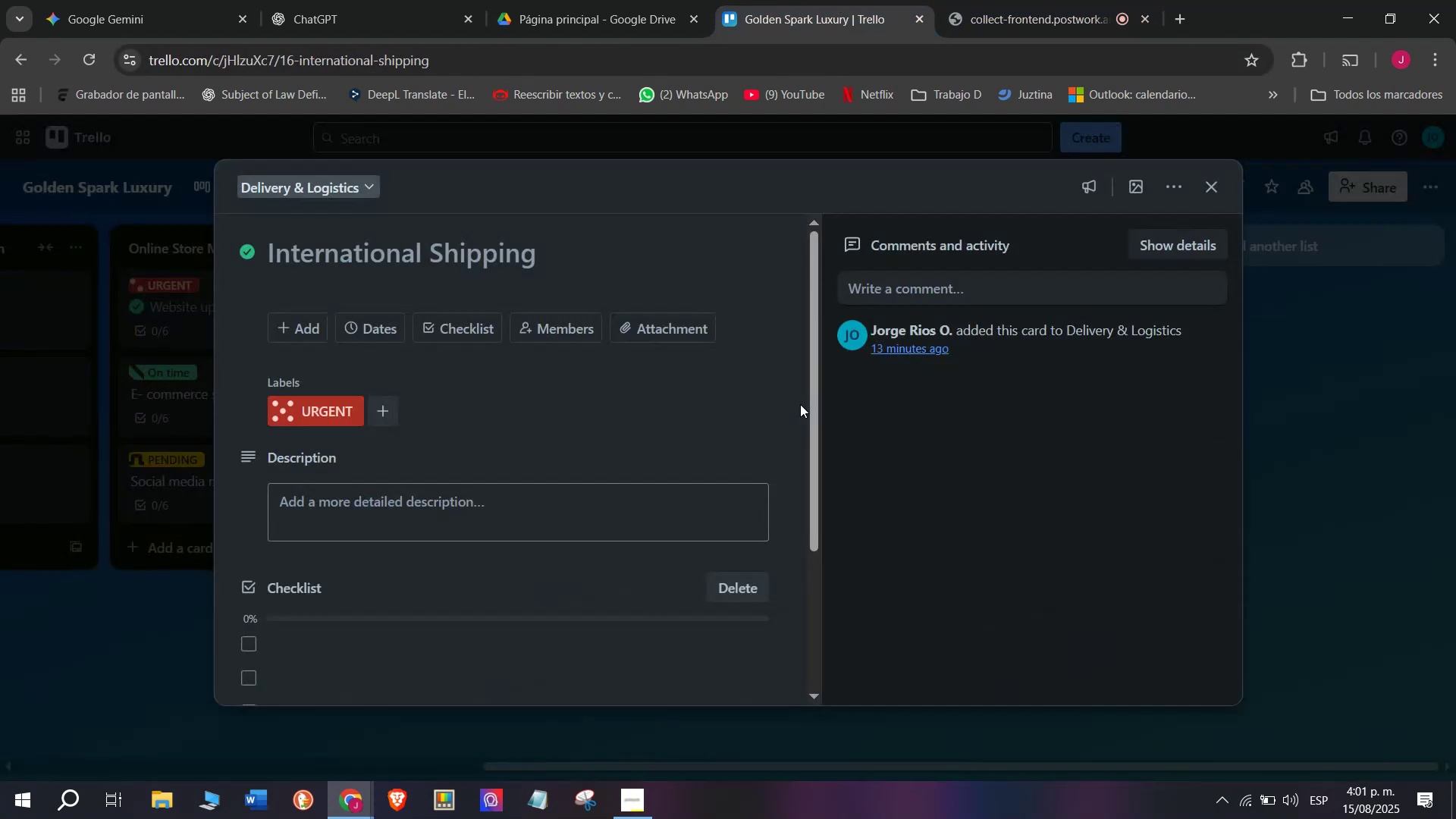 
left_click([839, 0])
 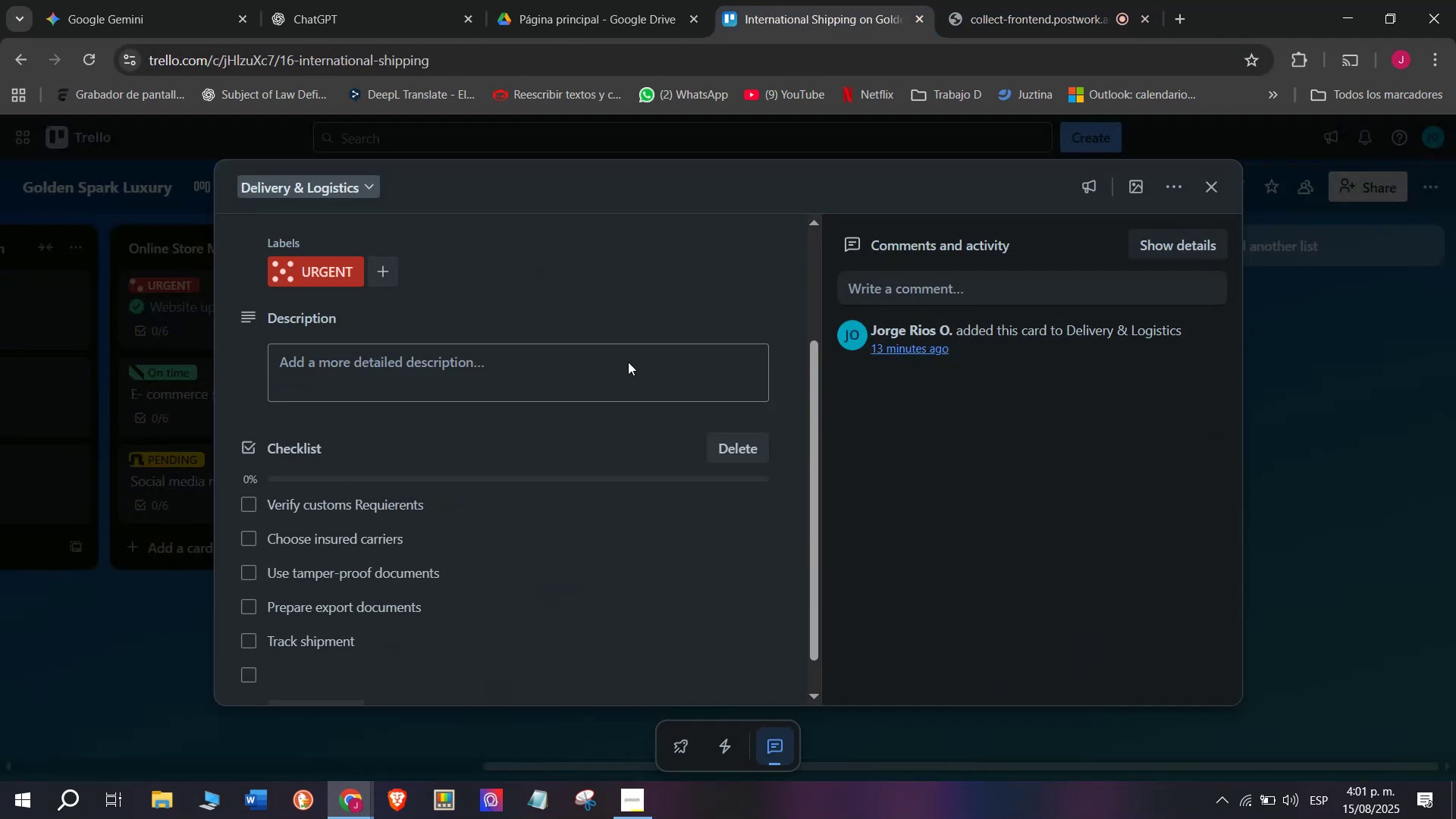 
left_click([800, 404])
 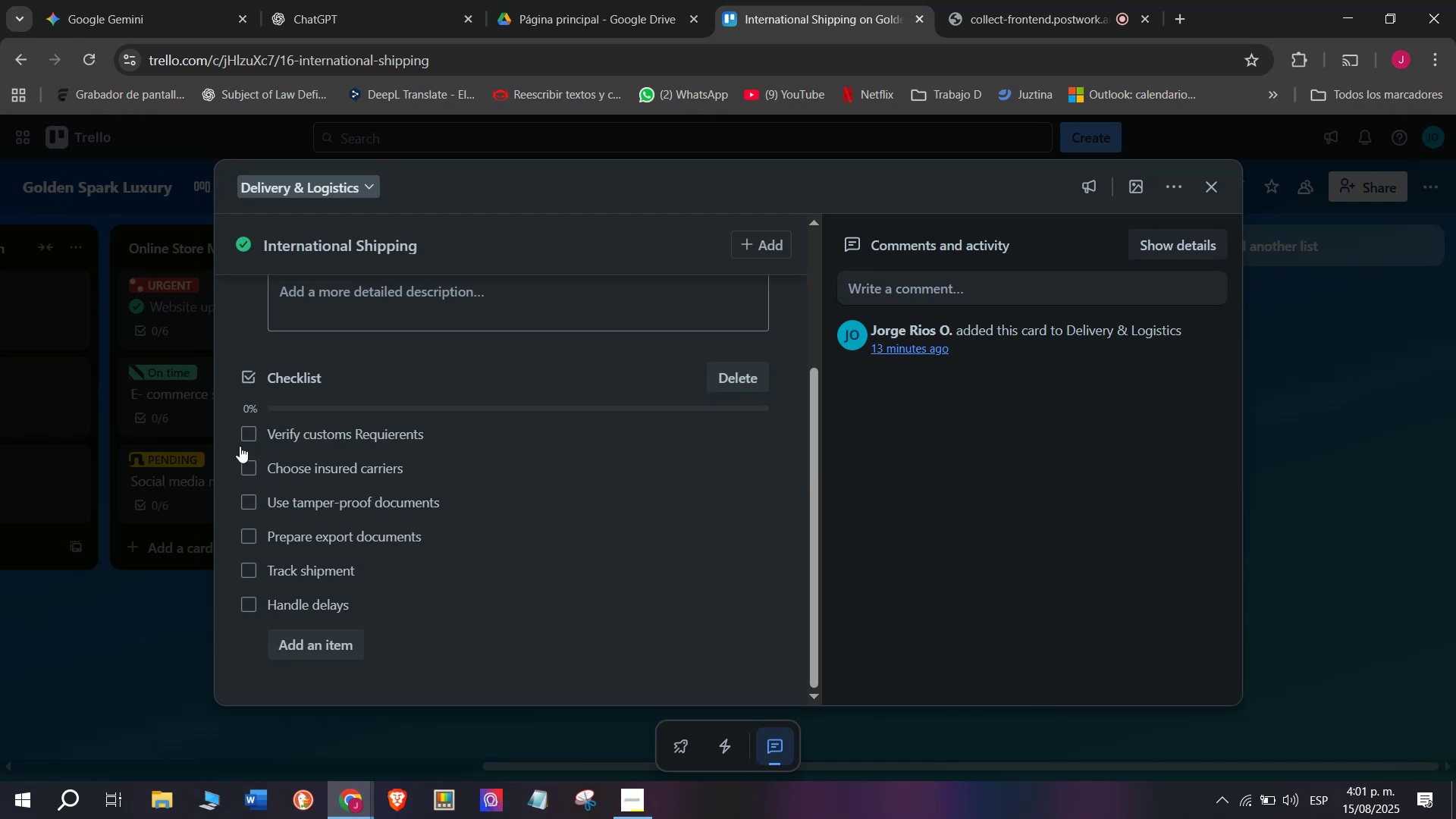 
scroll: coordinate [628, 362], scroll_direction: down, amount: 2.0
 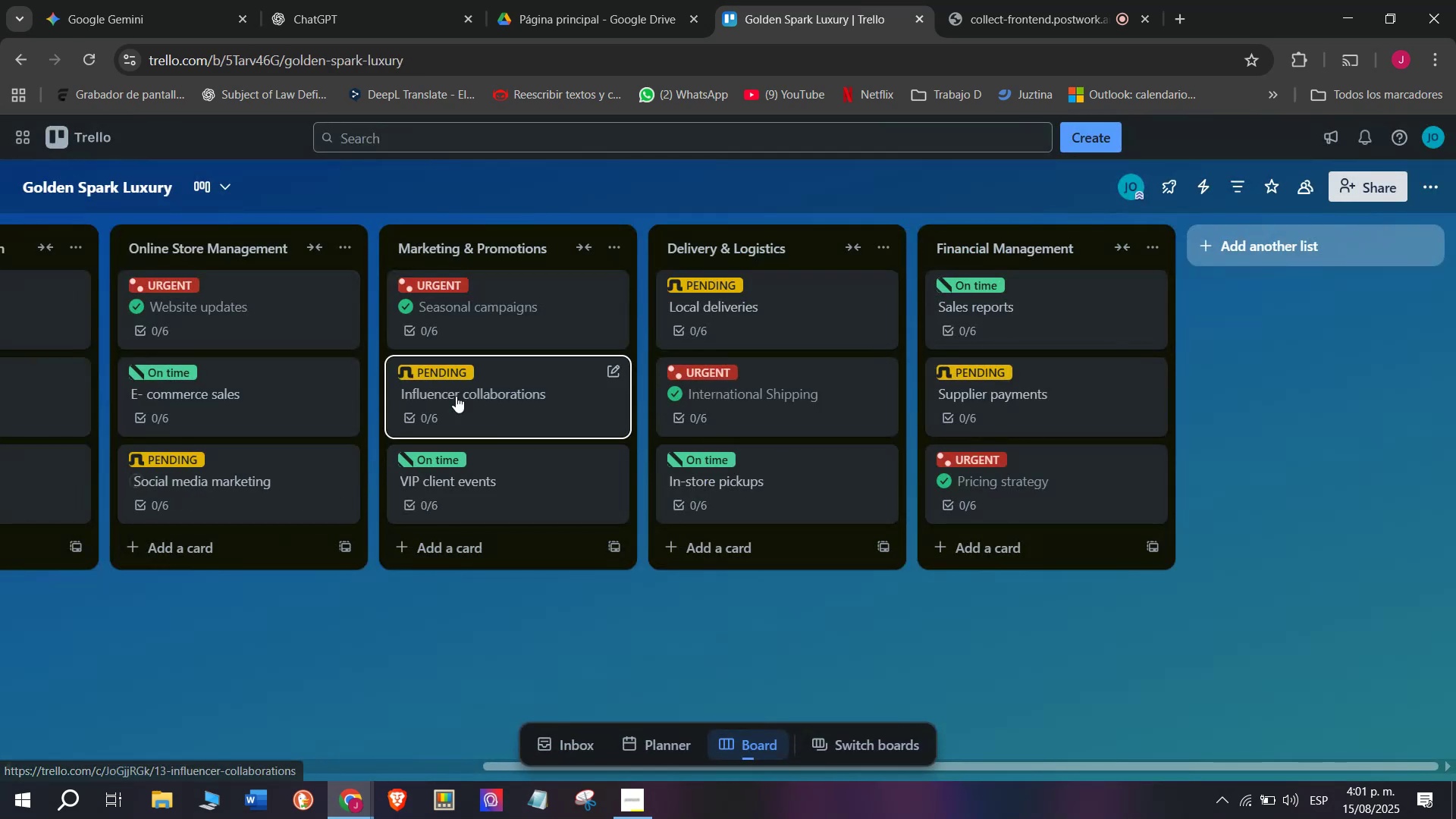 
left_click([240, 430])
 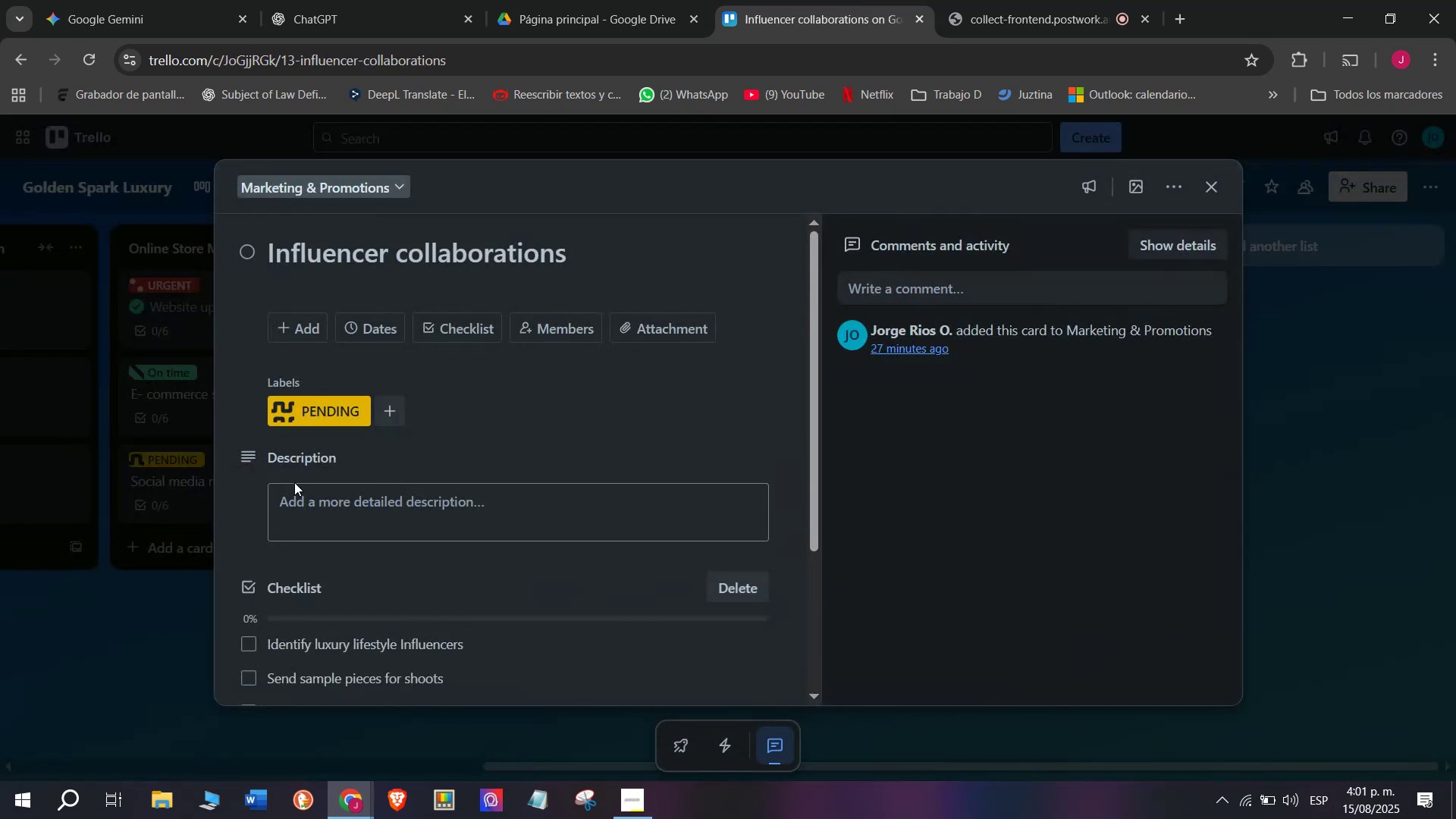 
left_click([184, 482])
 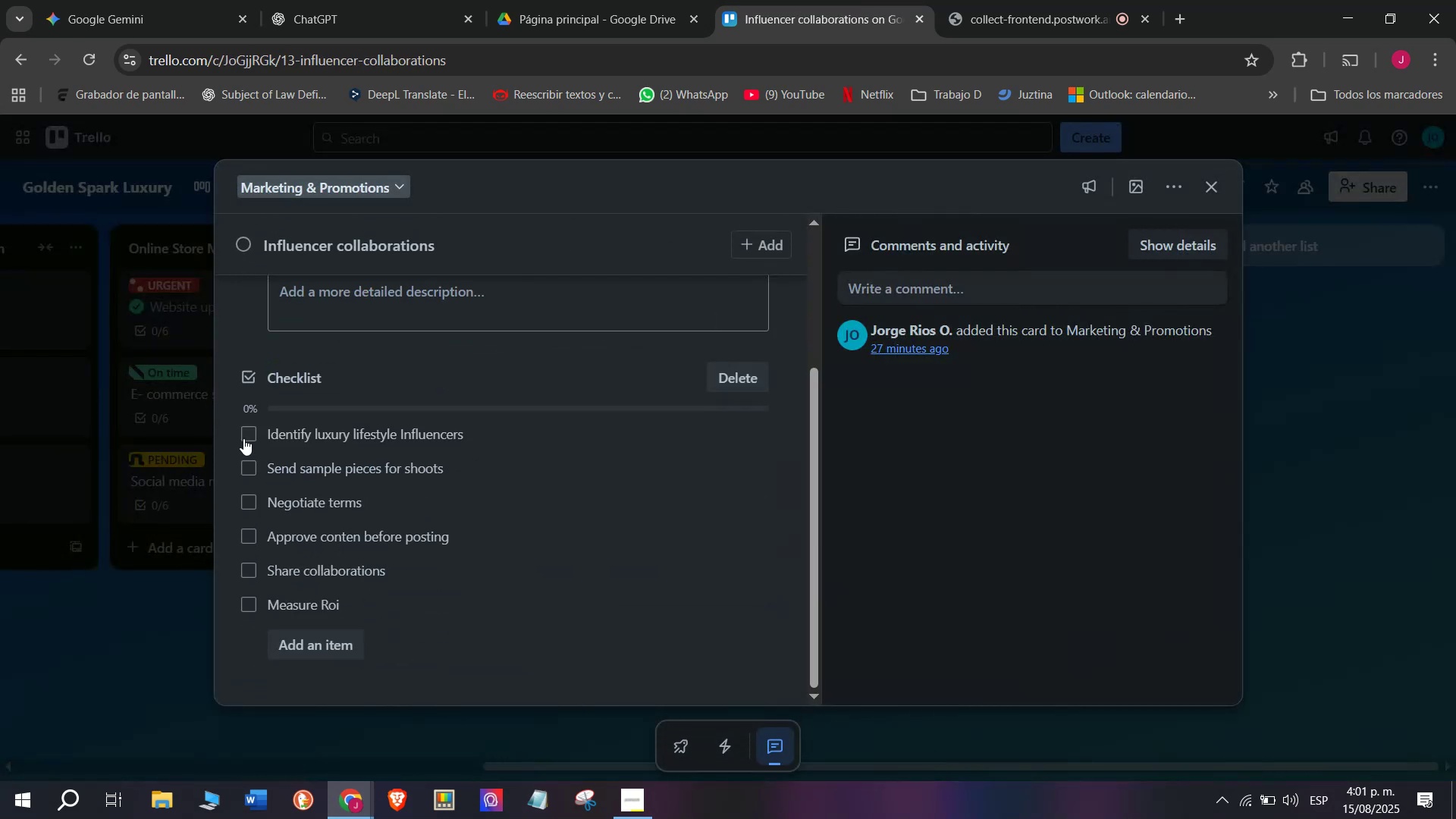 
left_click([457, 394])
 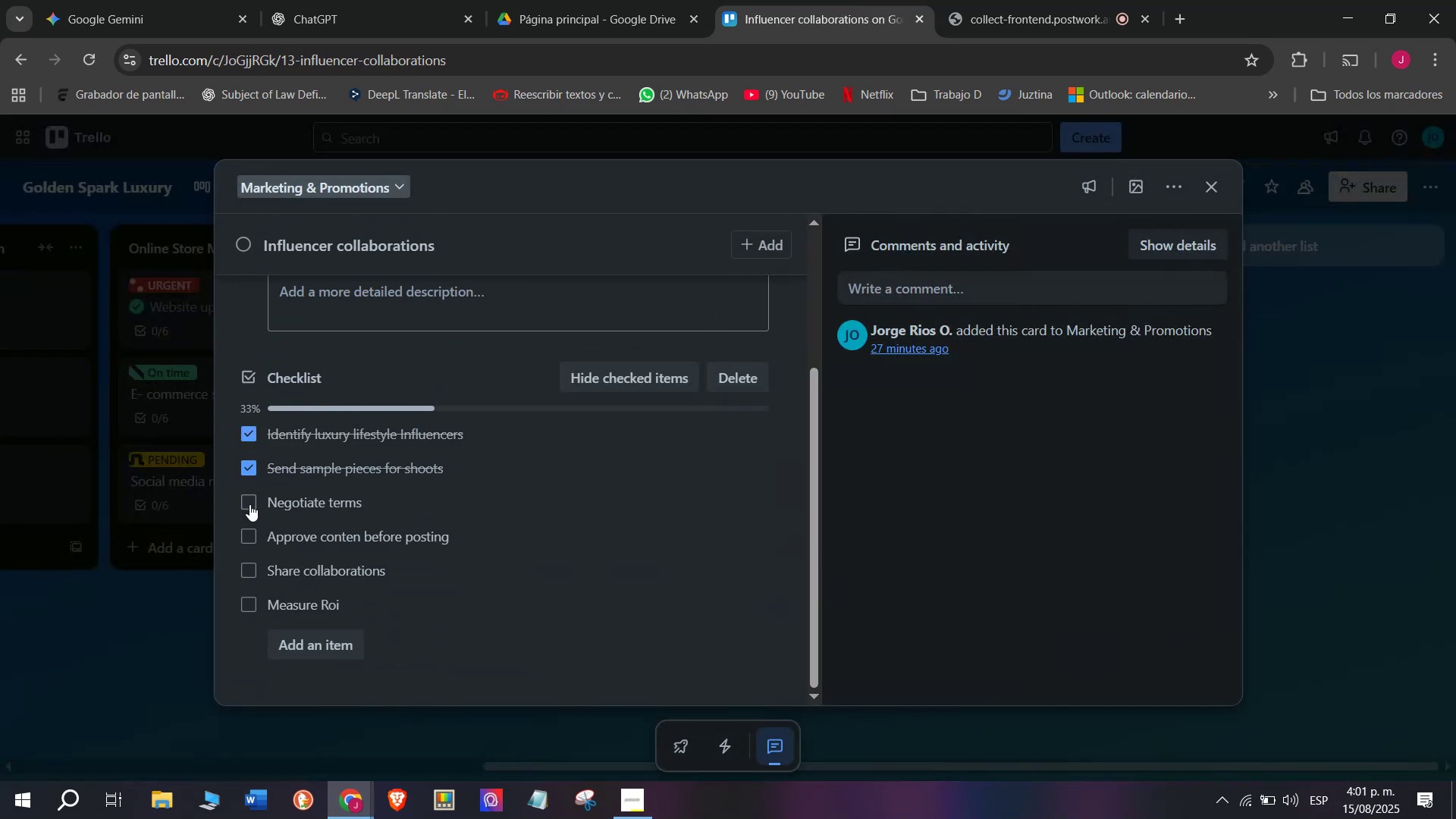 
scroll: coordinate [242, 571], scroll_direction: down, amount: 2.0
 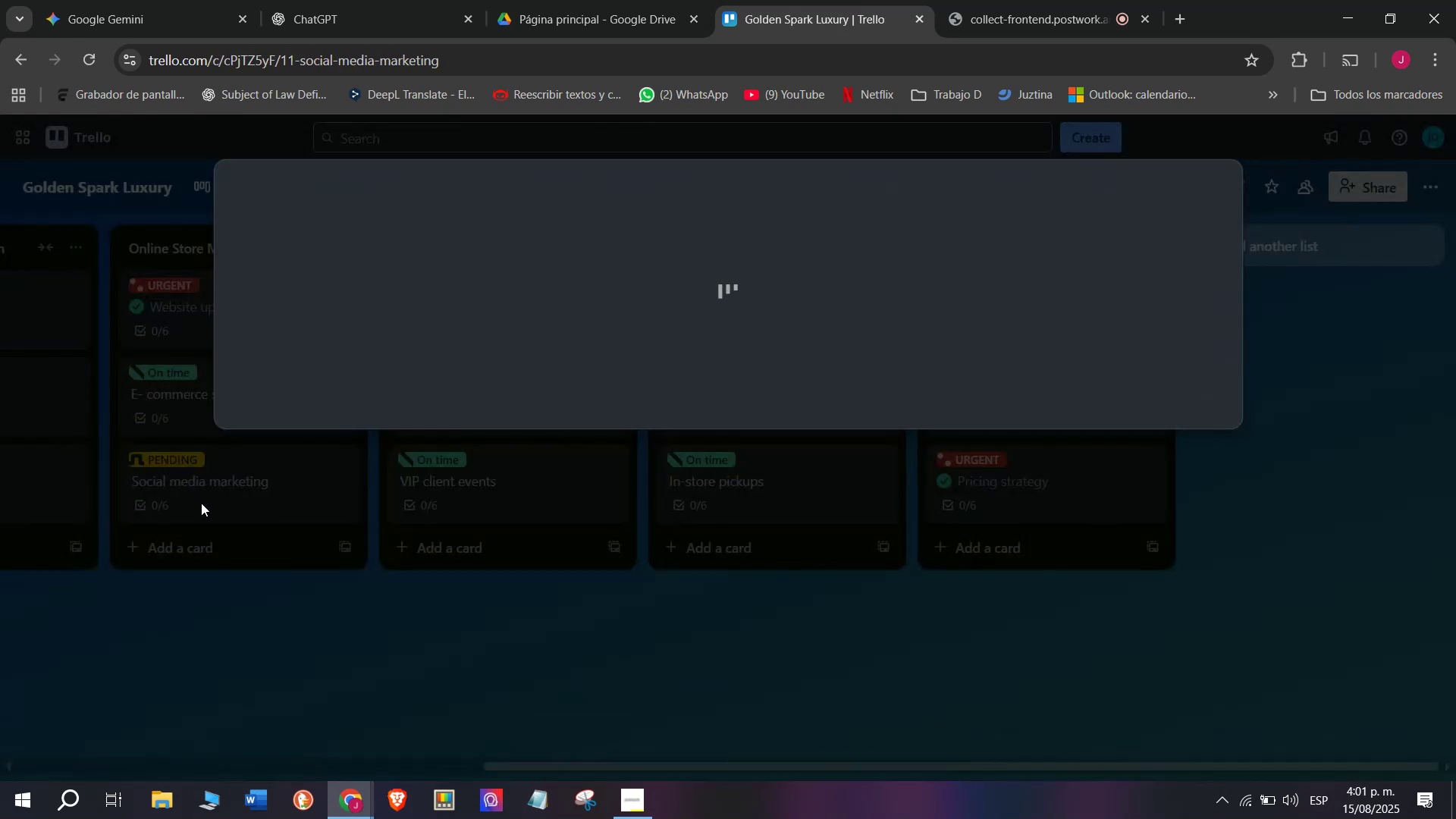 
double_click([249, 469])
 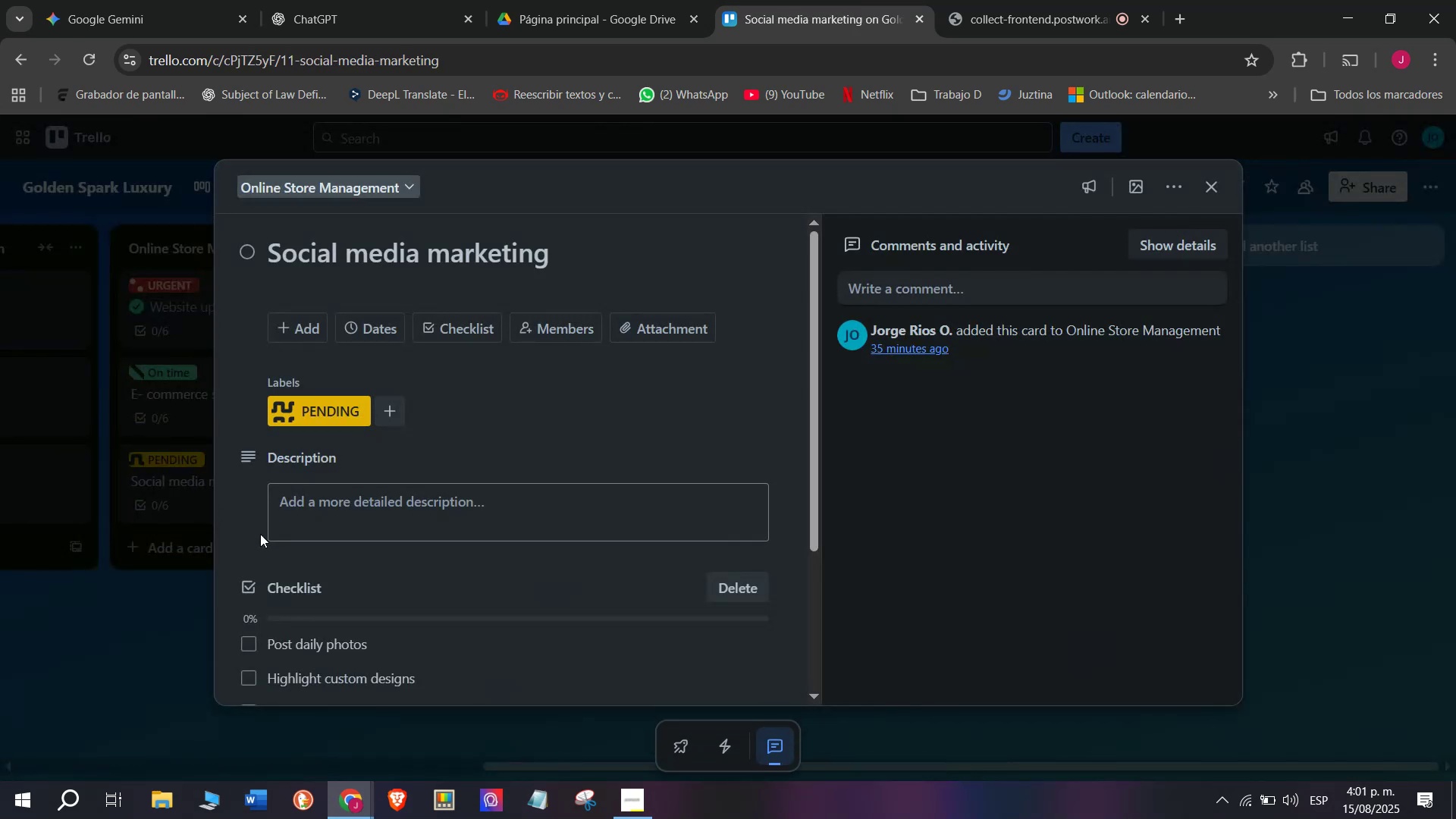 
triple_click([249, 504])
 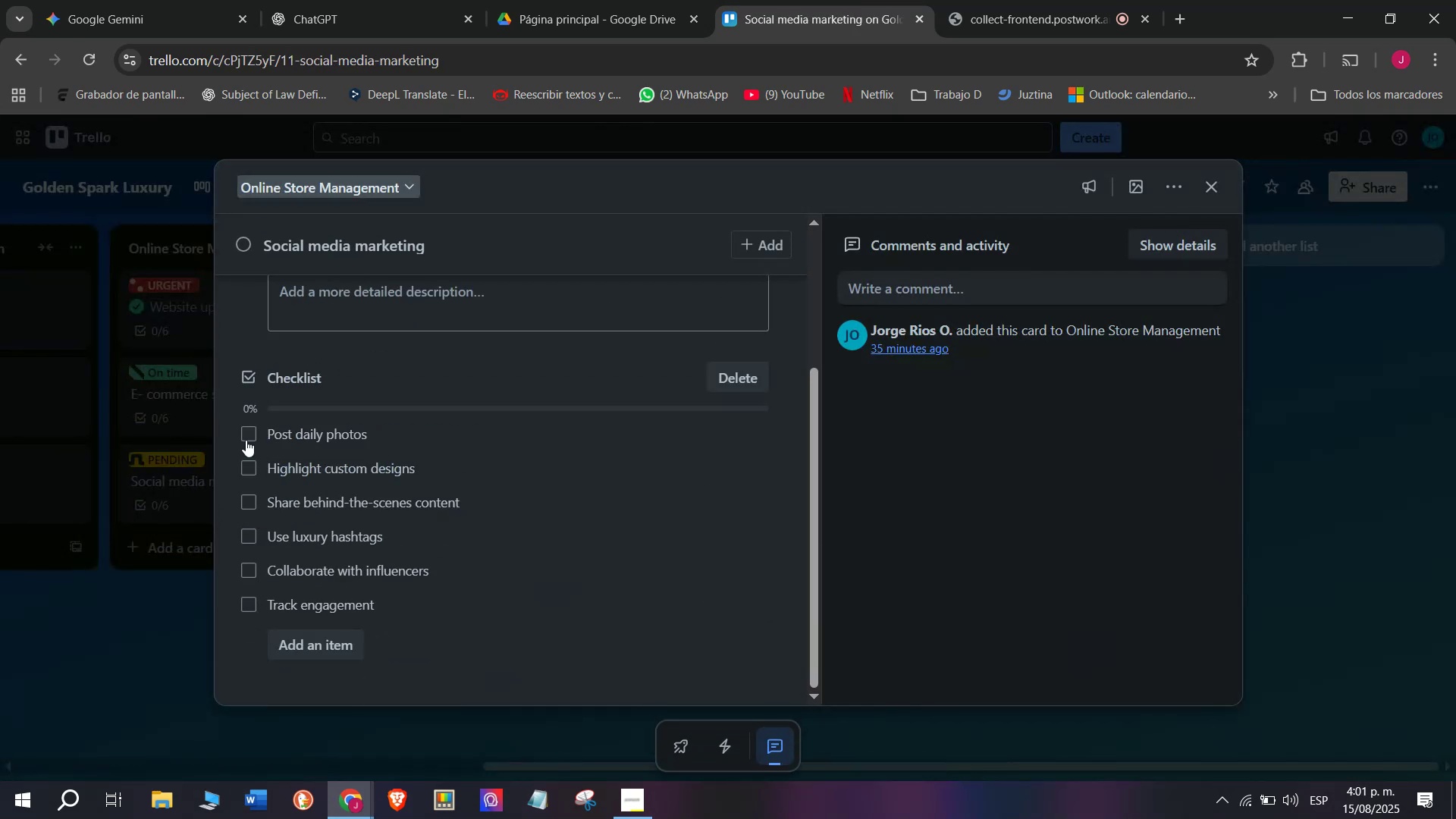 
triple_click([193, 483])
 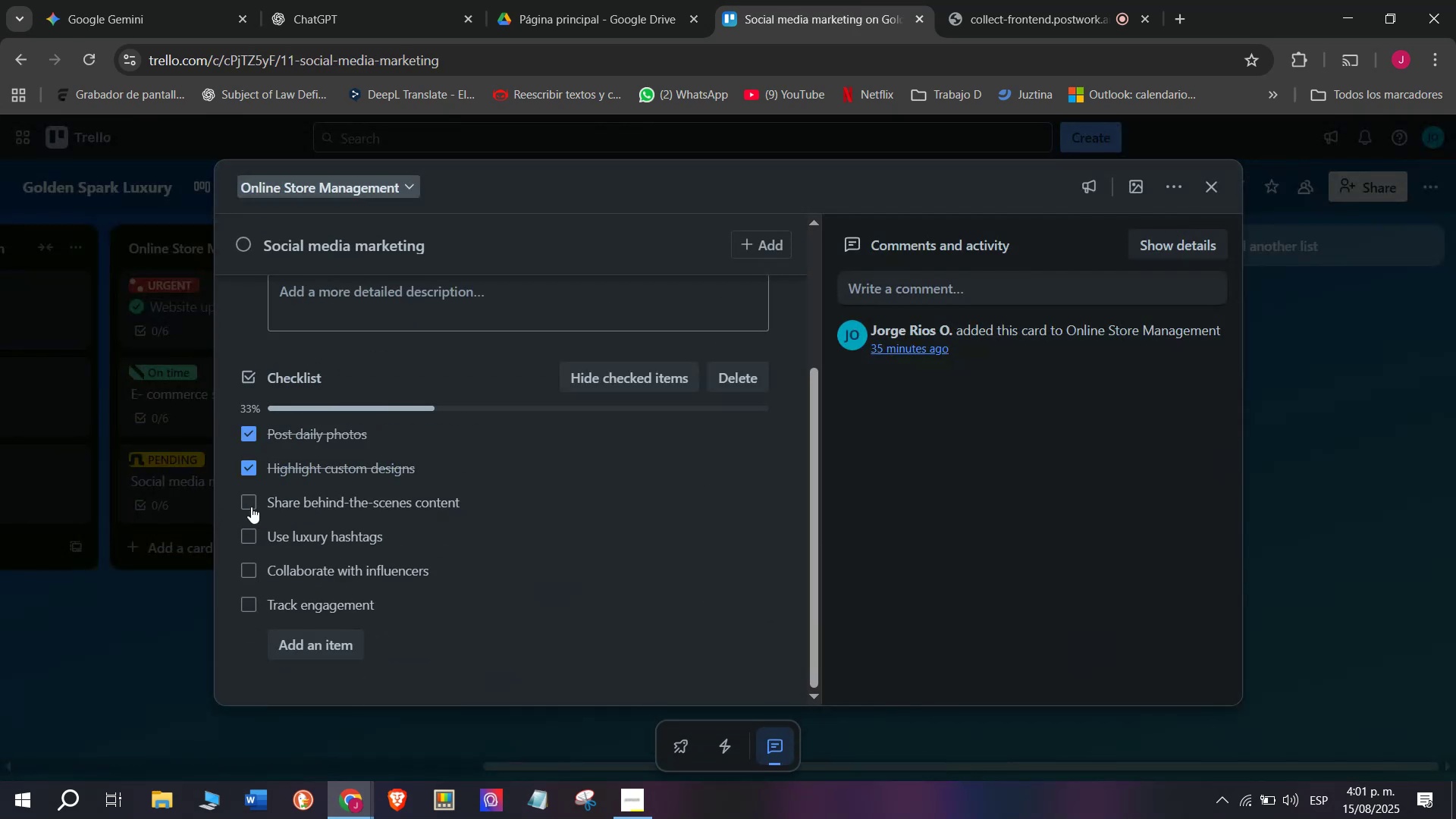 
scroll: coordinate [256, 529], scroll_direction: down, amount: 4.0
 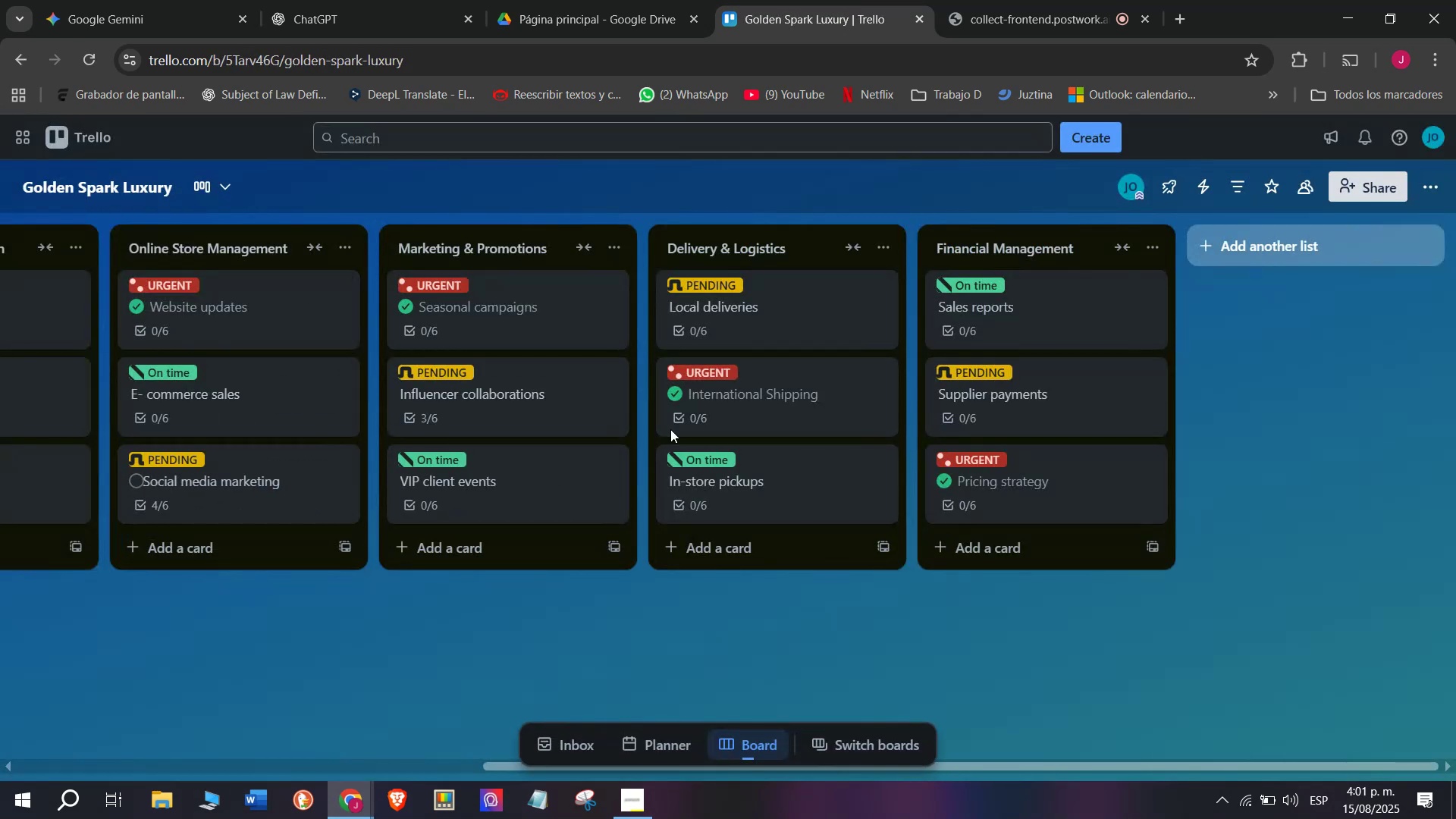 
double_click([249, 469])
 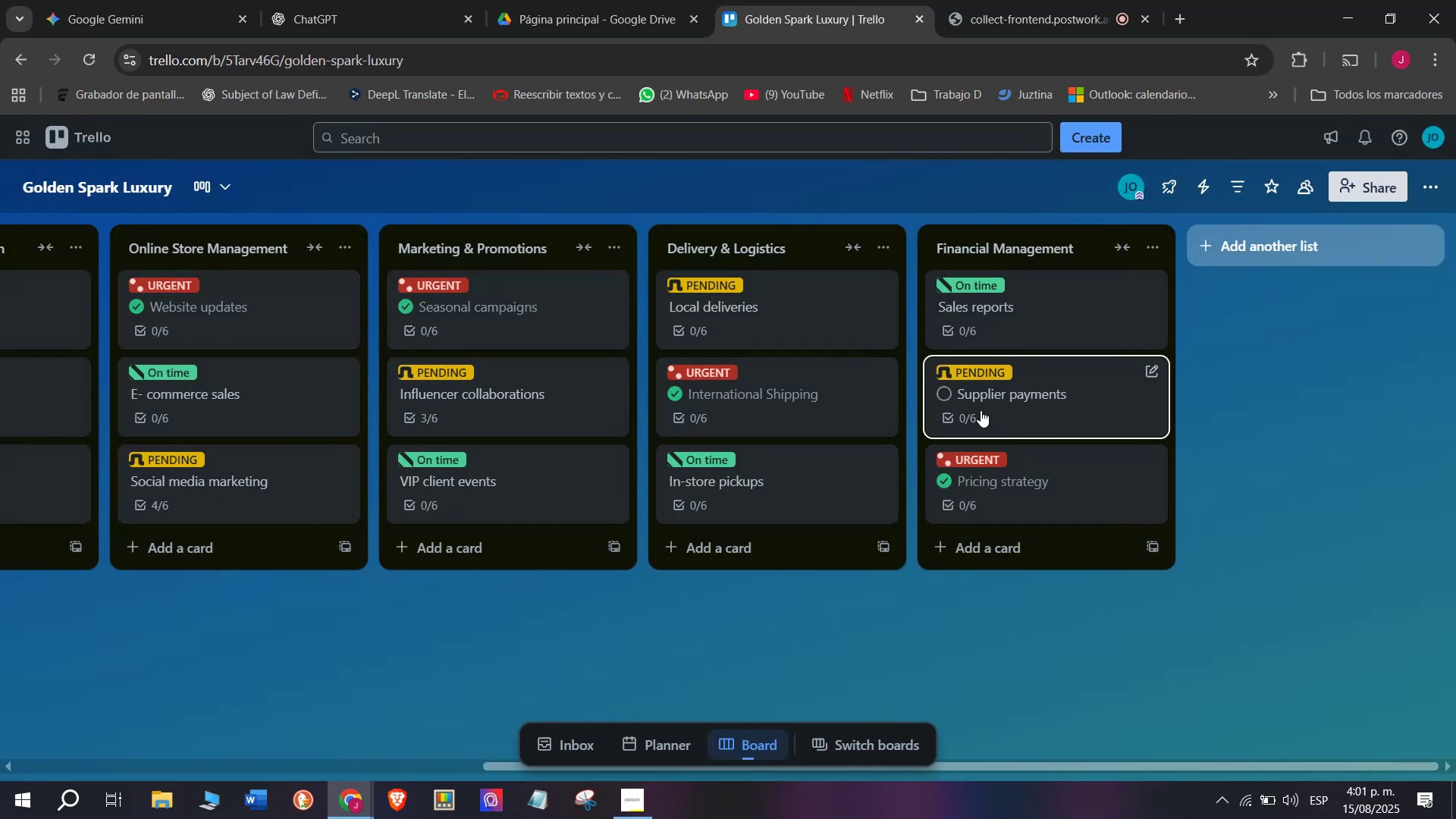 
triple_click([251, 507])
 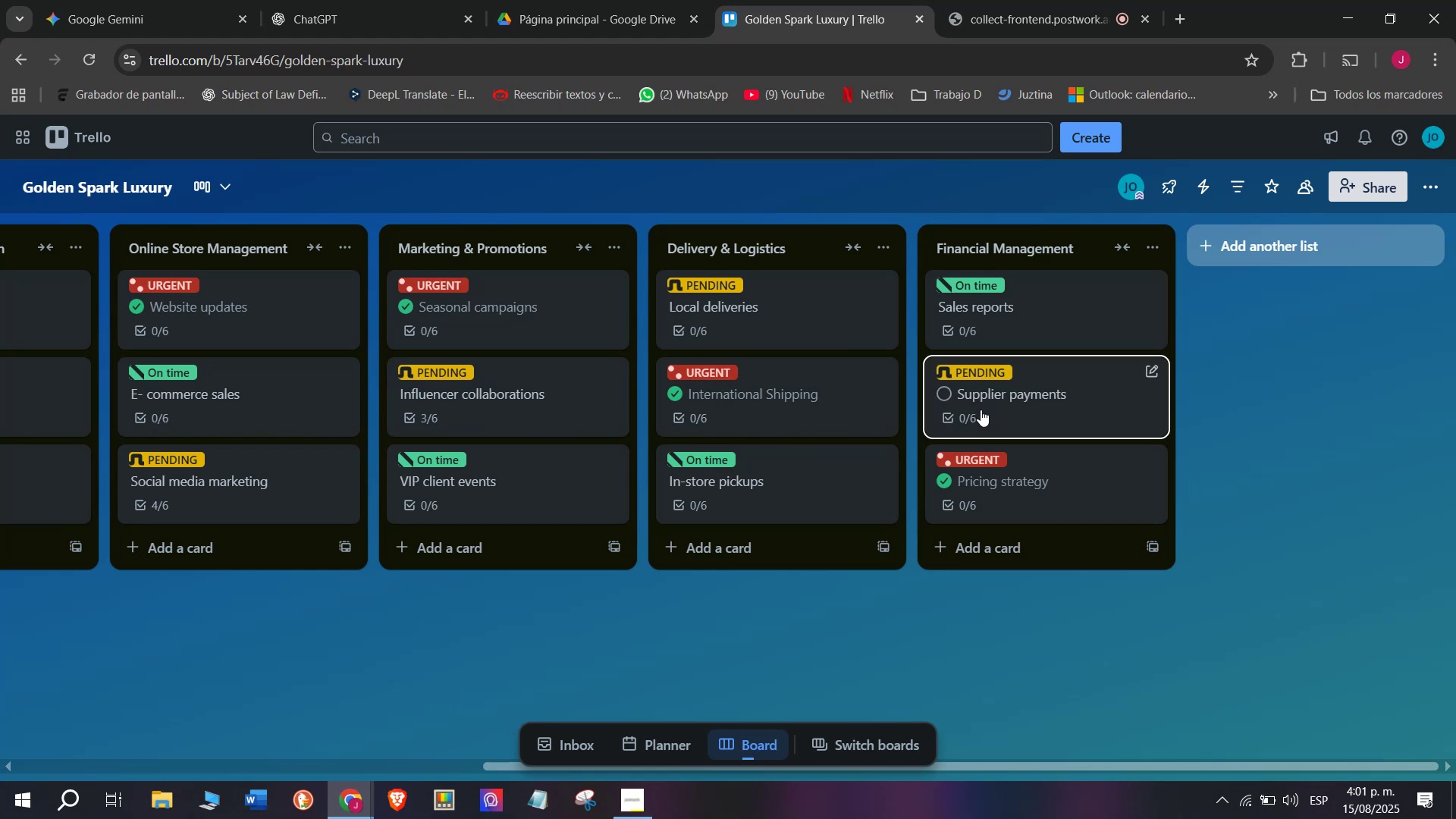 
triple_click([250, 542])
 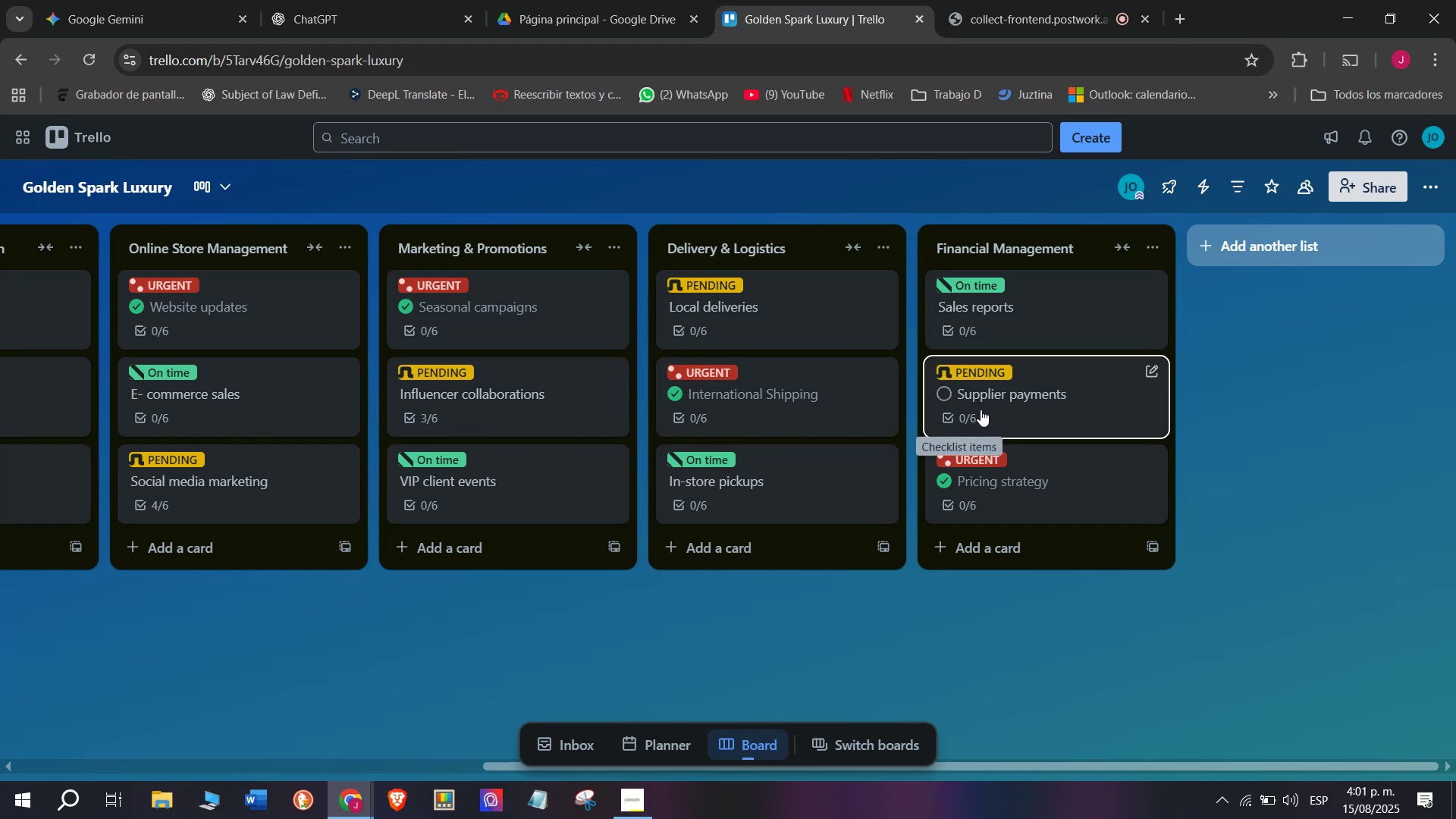 
triple_click([206, 574])
 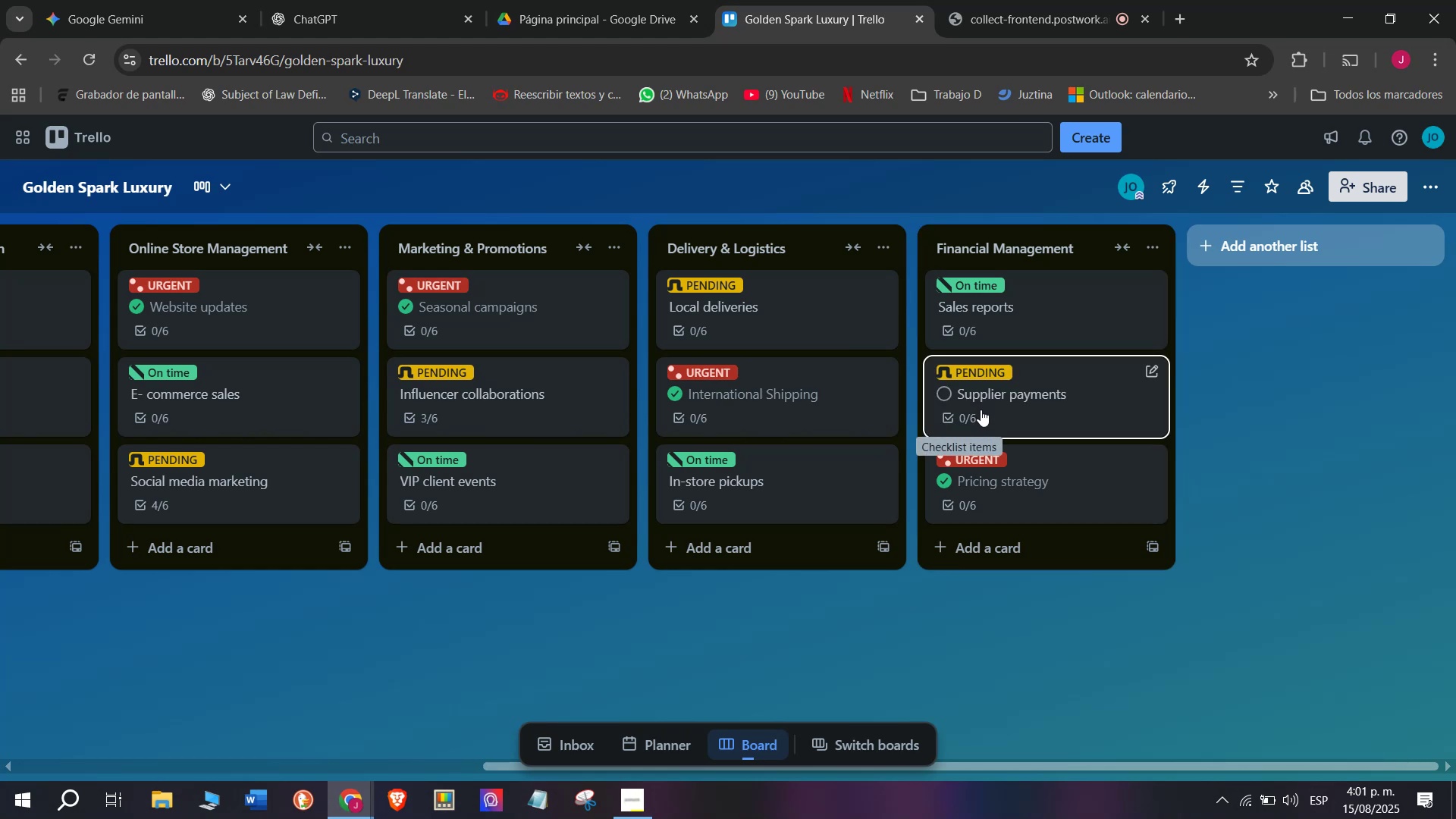 
mouse_move([996, 400])
 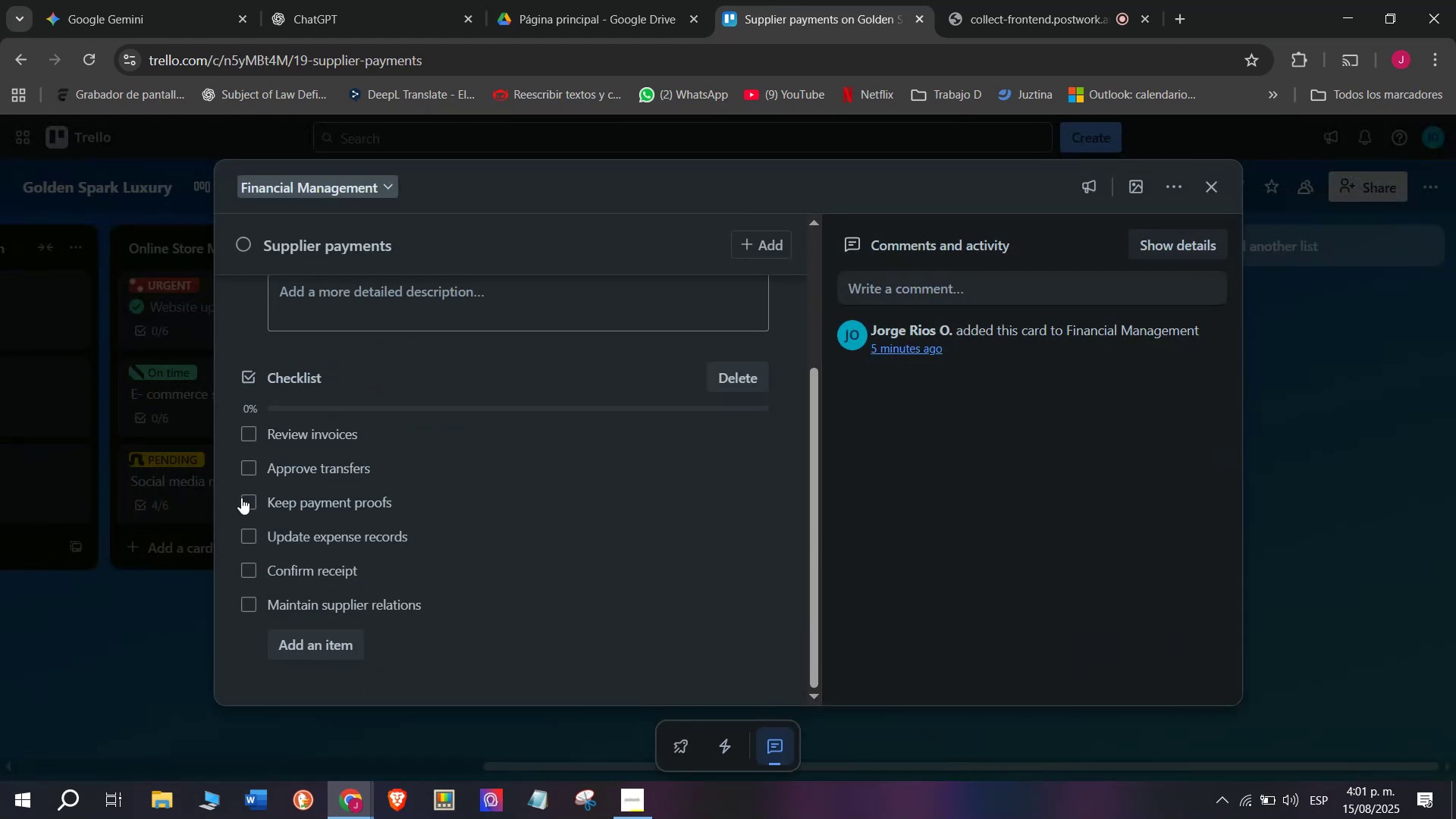 
left_click([996, 399])
 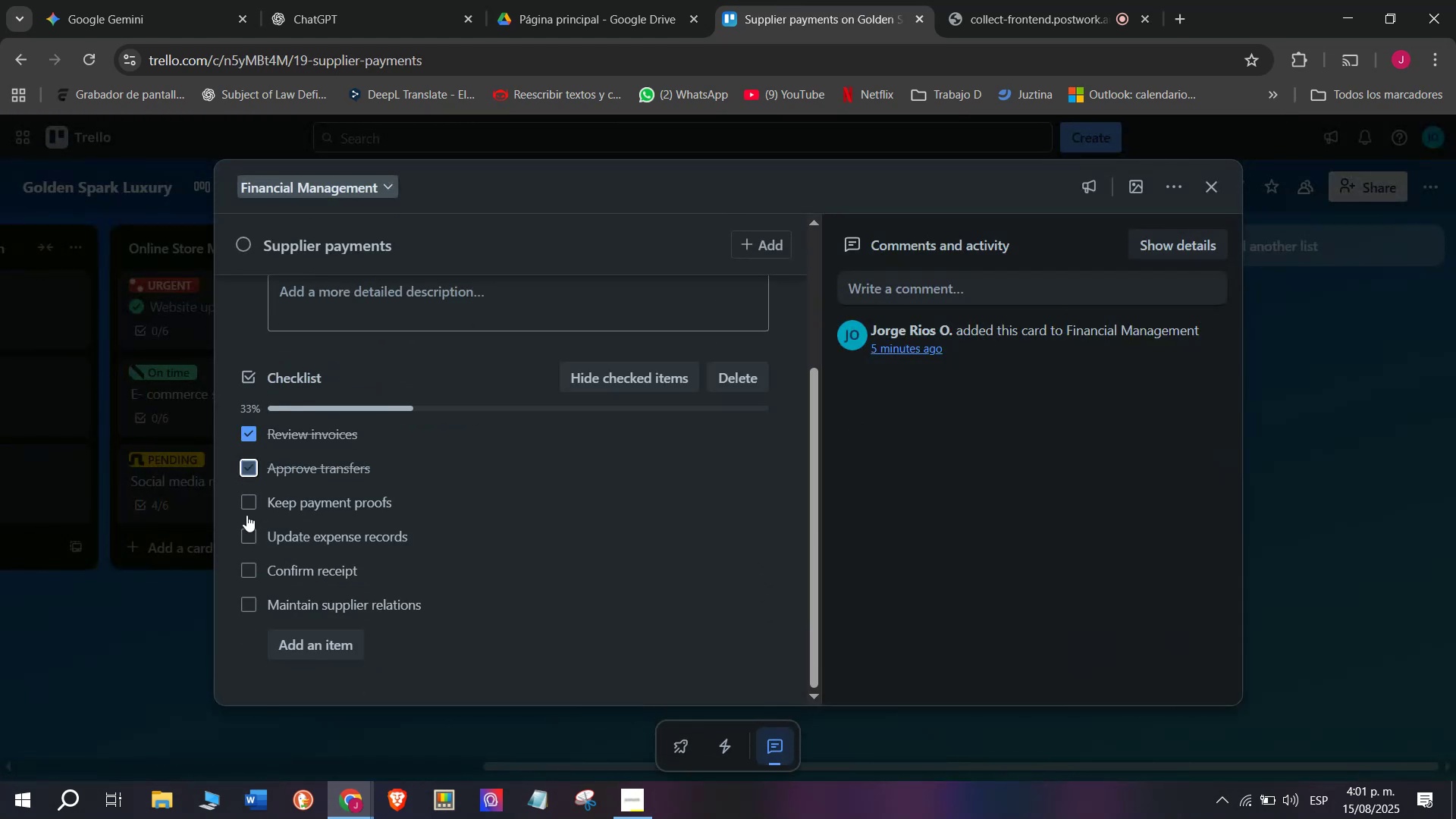 
scroll: coordinate [317, 535], scroll_direction: down, amount: 2.0
 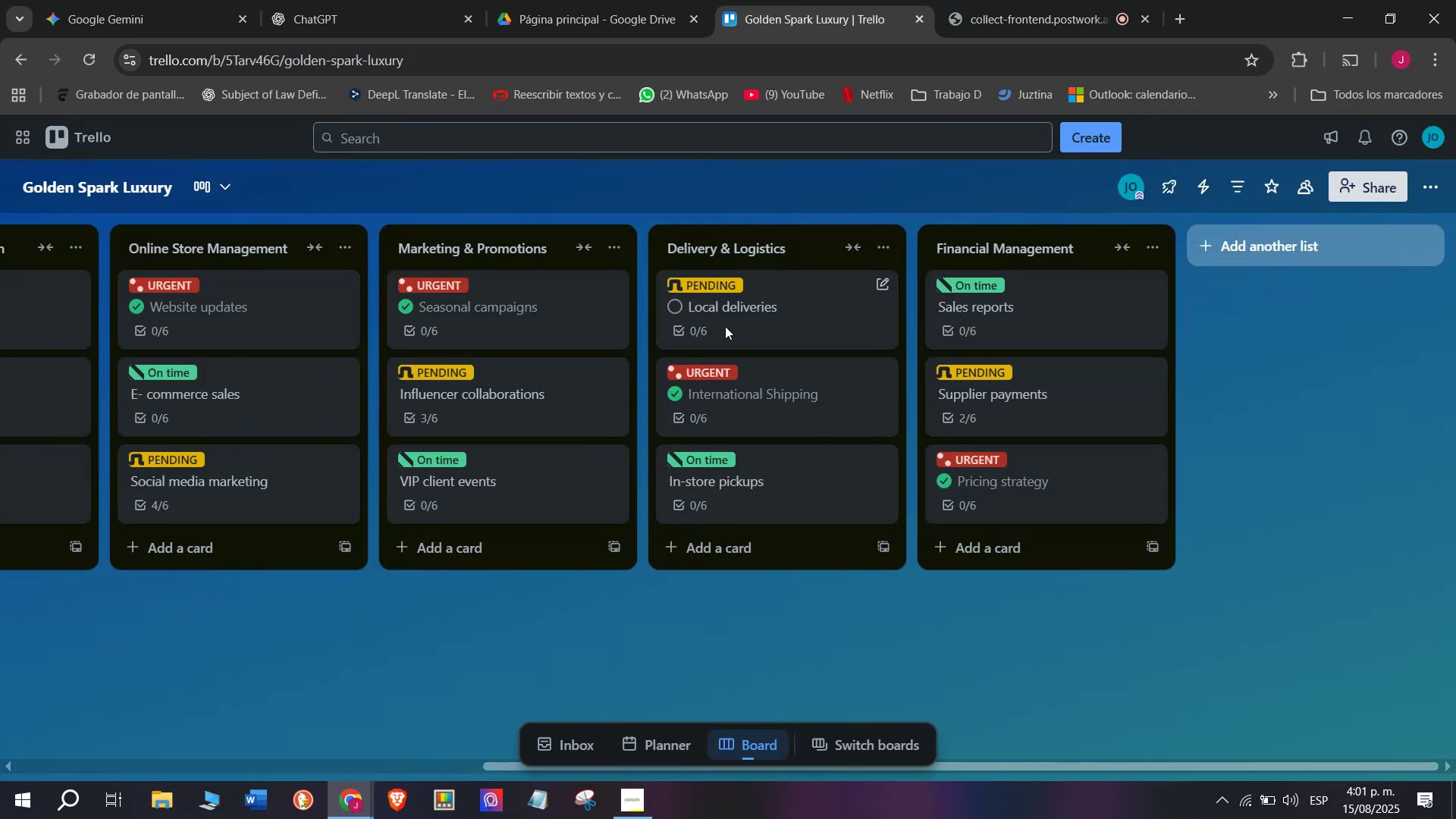 
double_click([246, 463])
 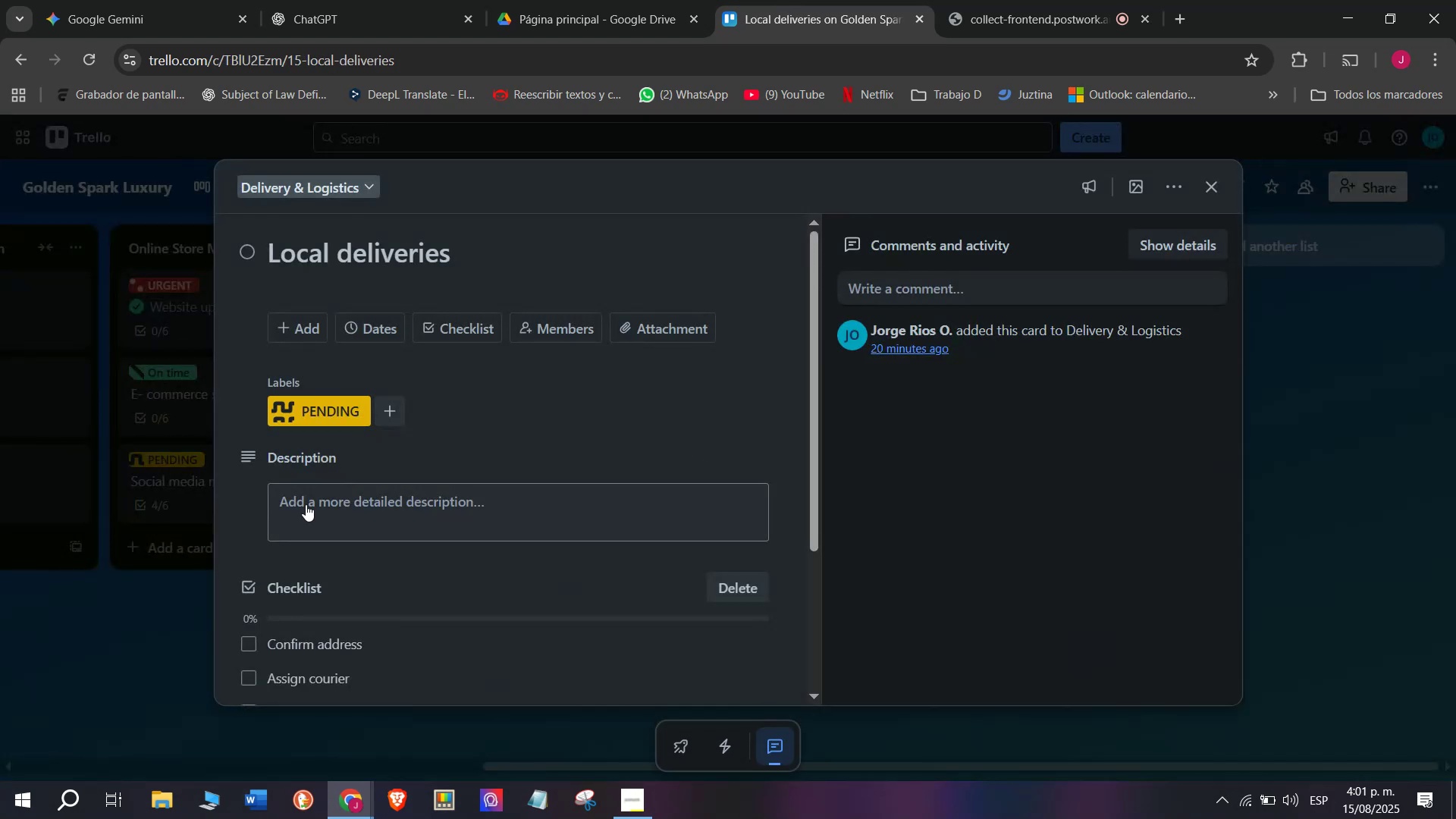 
triple_click([192, 588])
 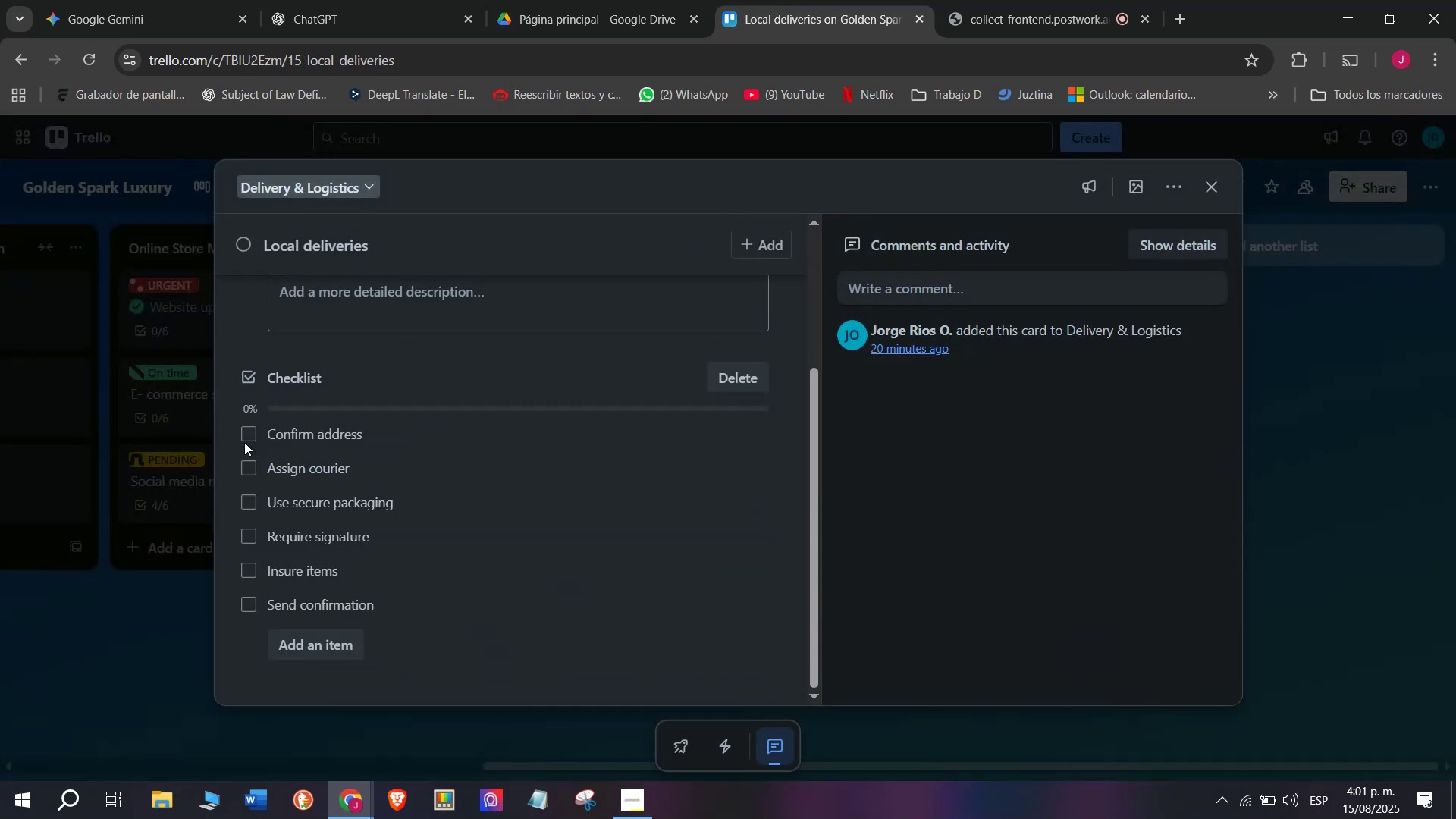 
left_click([725, 326])
 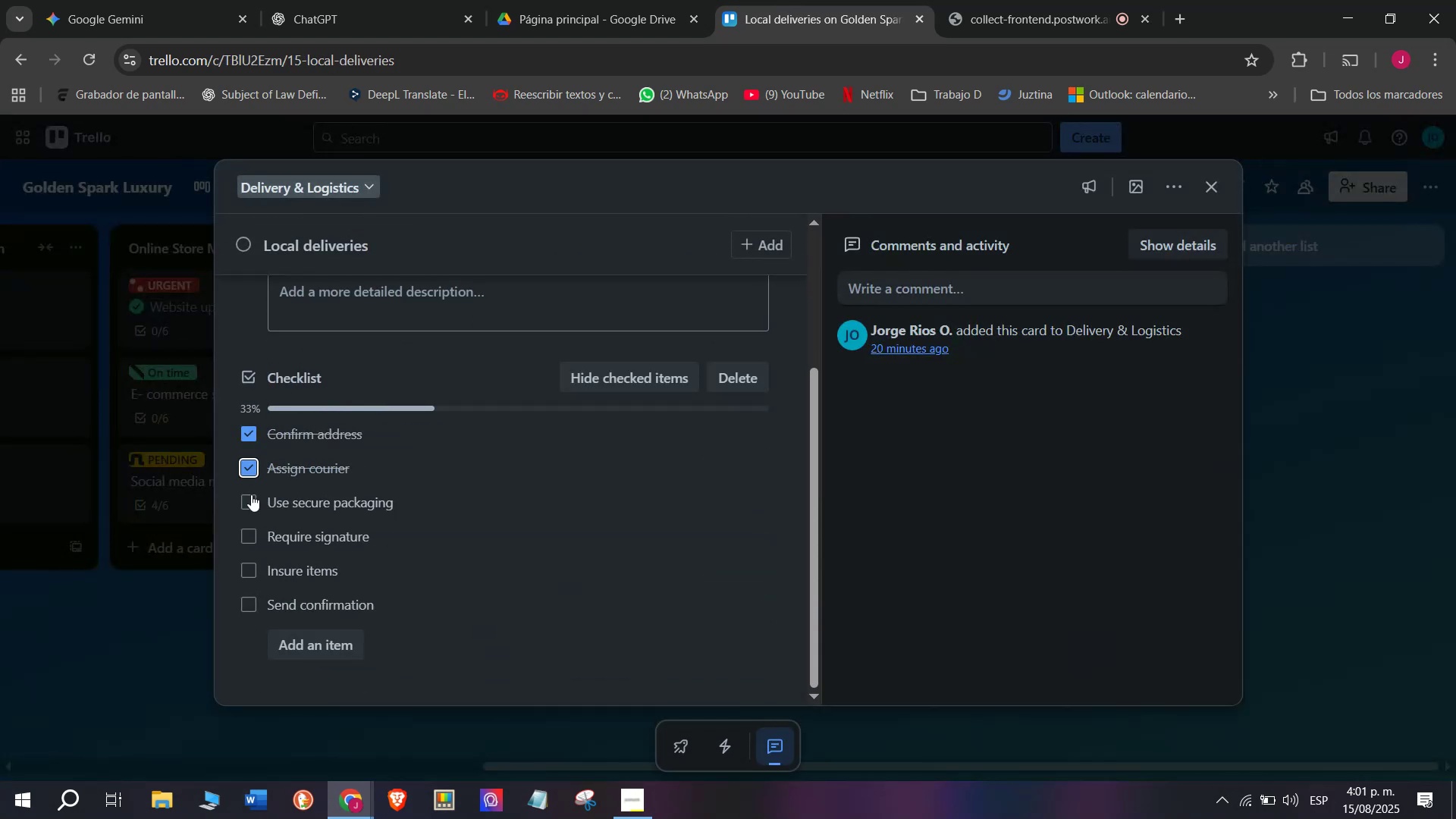 
scroll: coordinate [267, 519], scroll_direction: down, amount: 3.0
 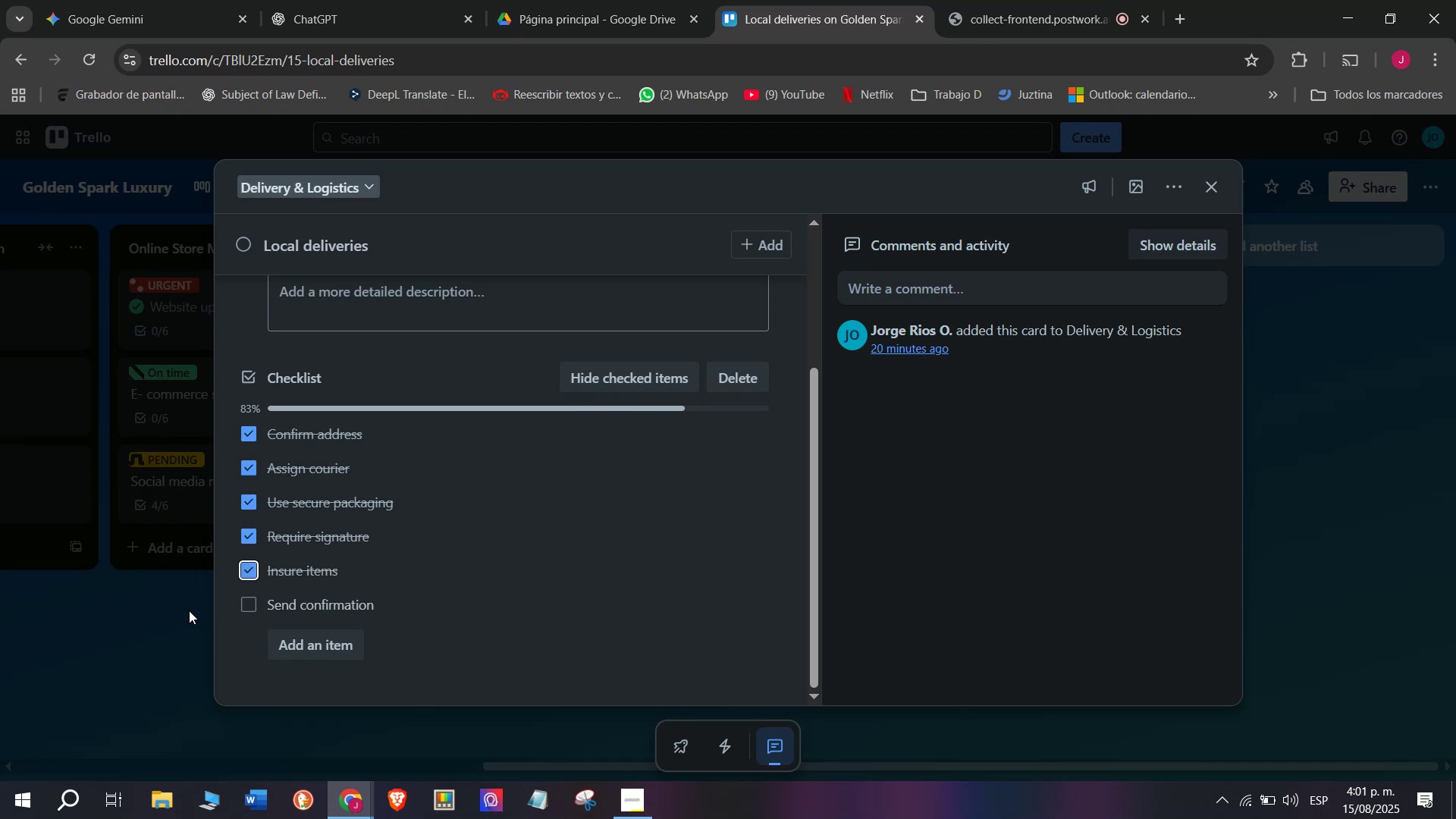 
double_click([245, 472])
 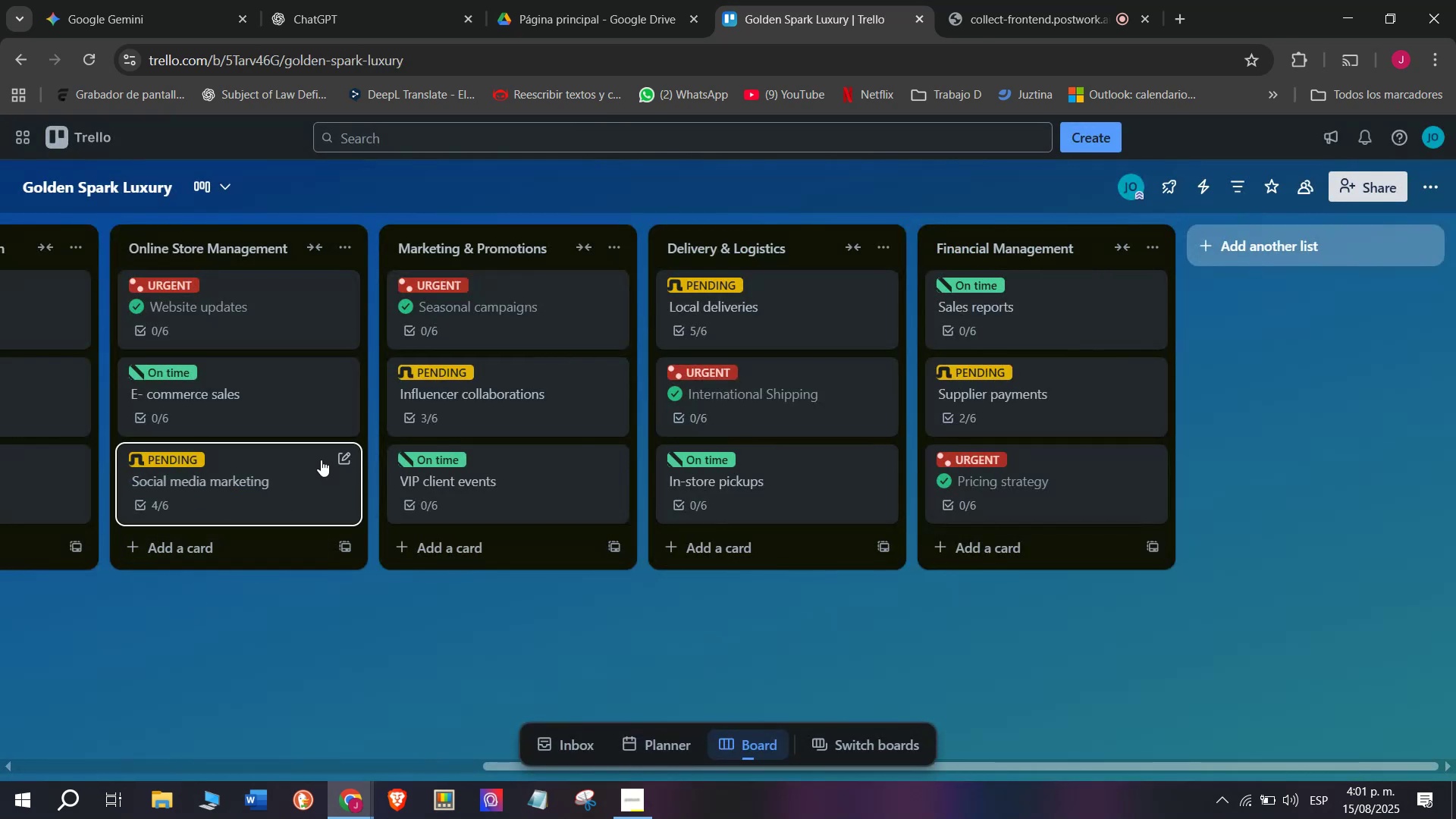 
triple_click([251, 494])
 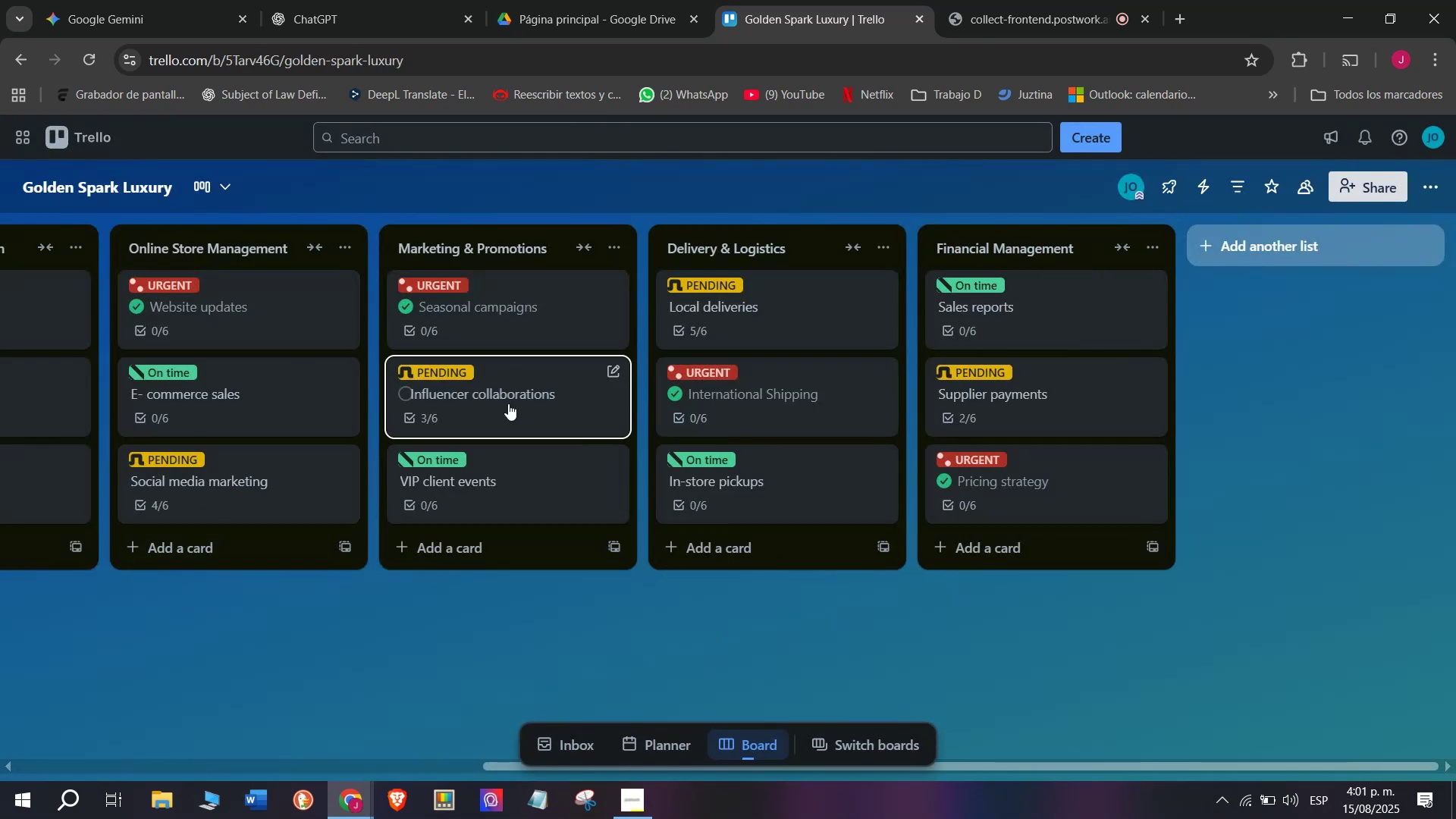 
triple_click([253, 542])
 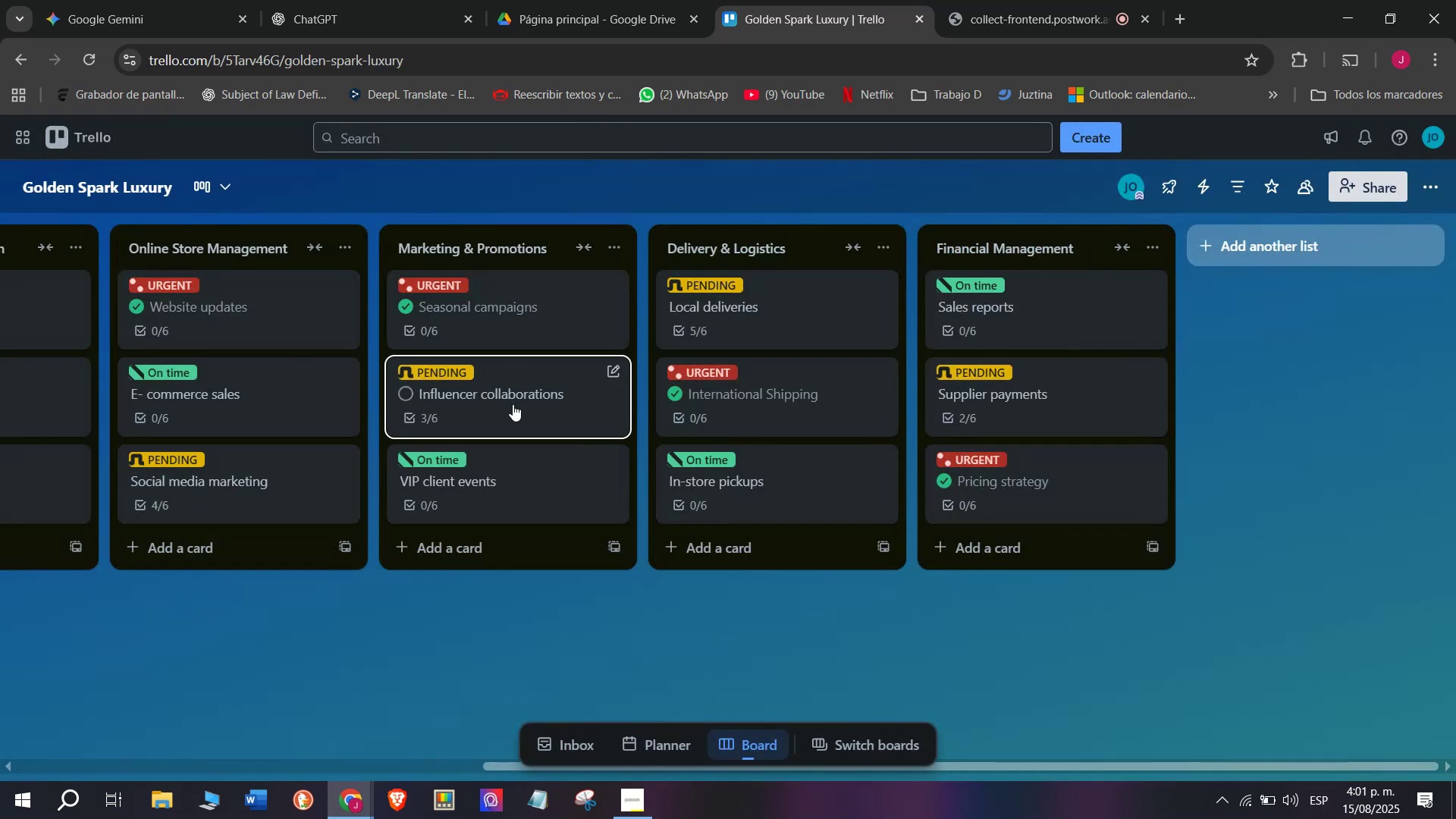 
triple_click([249, 570])
 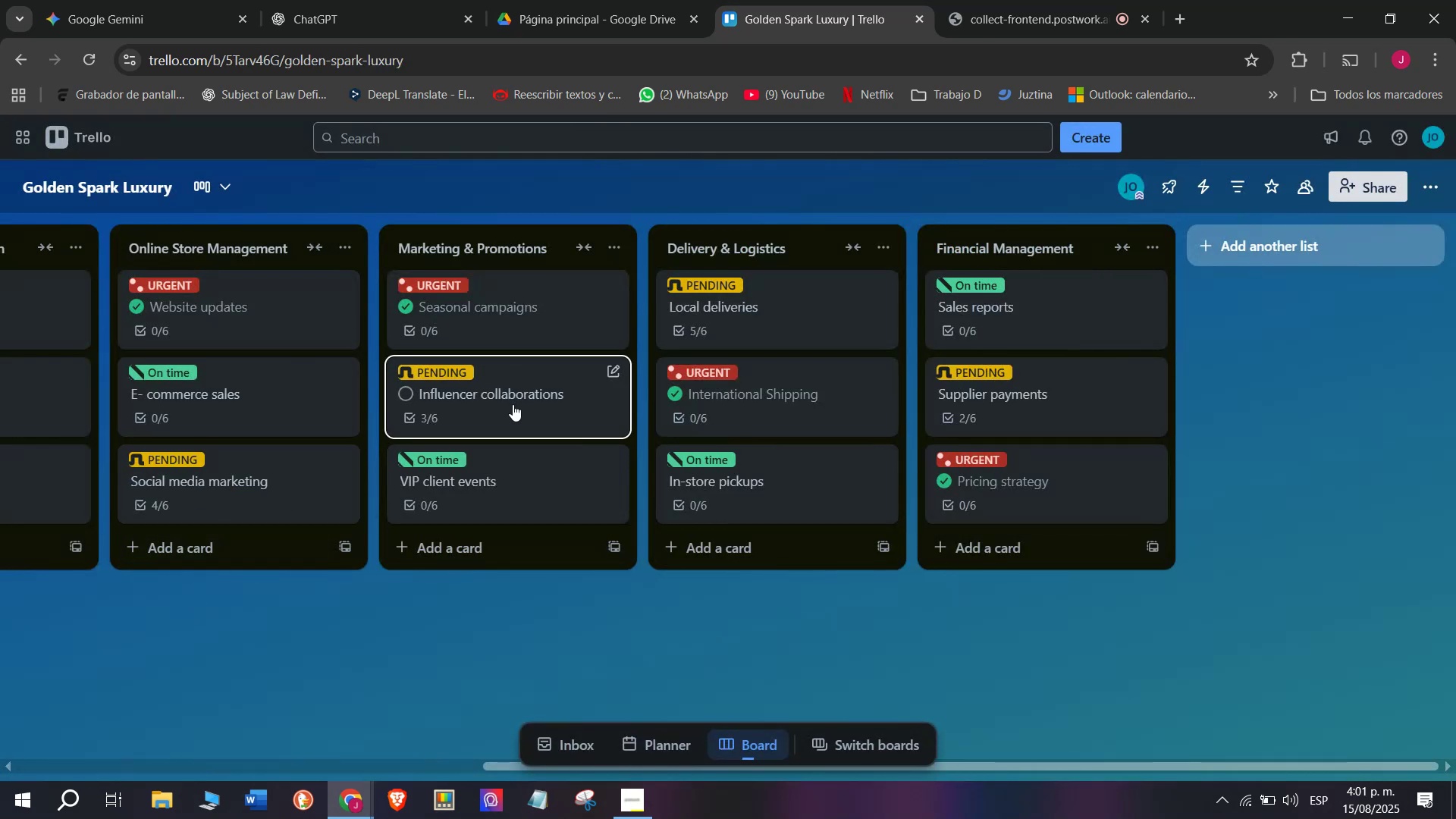 
triple_click([189, 610])
 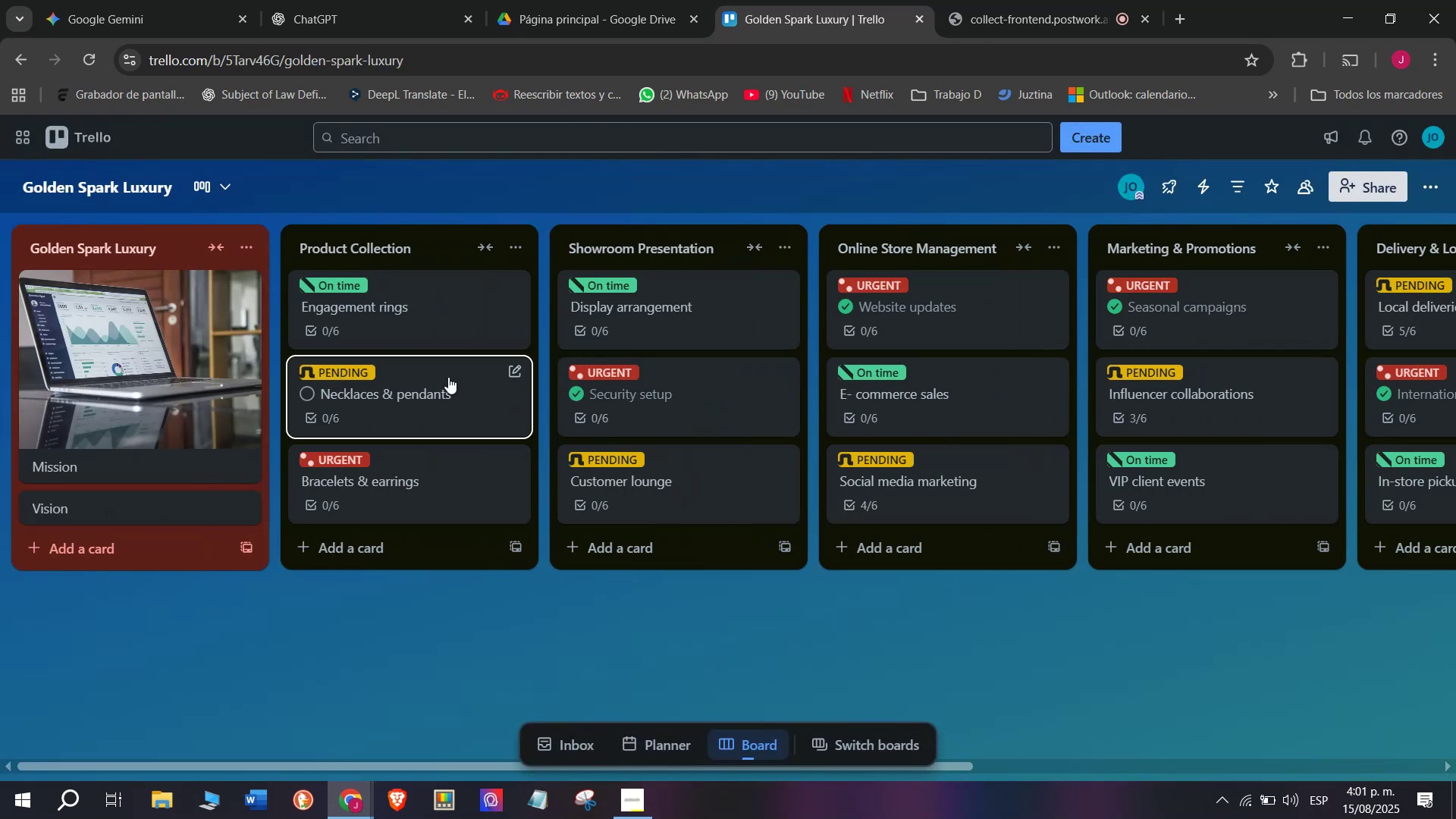 
scroll: coordinate [453, 378], scroll_direction: up, amount: 3.0
 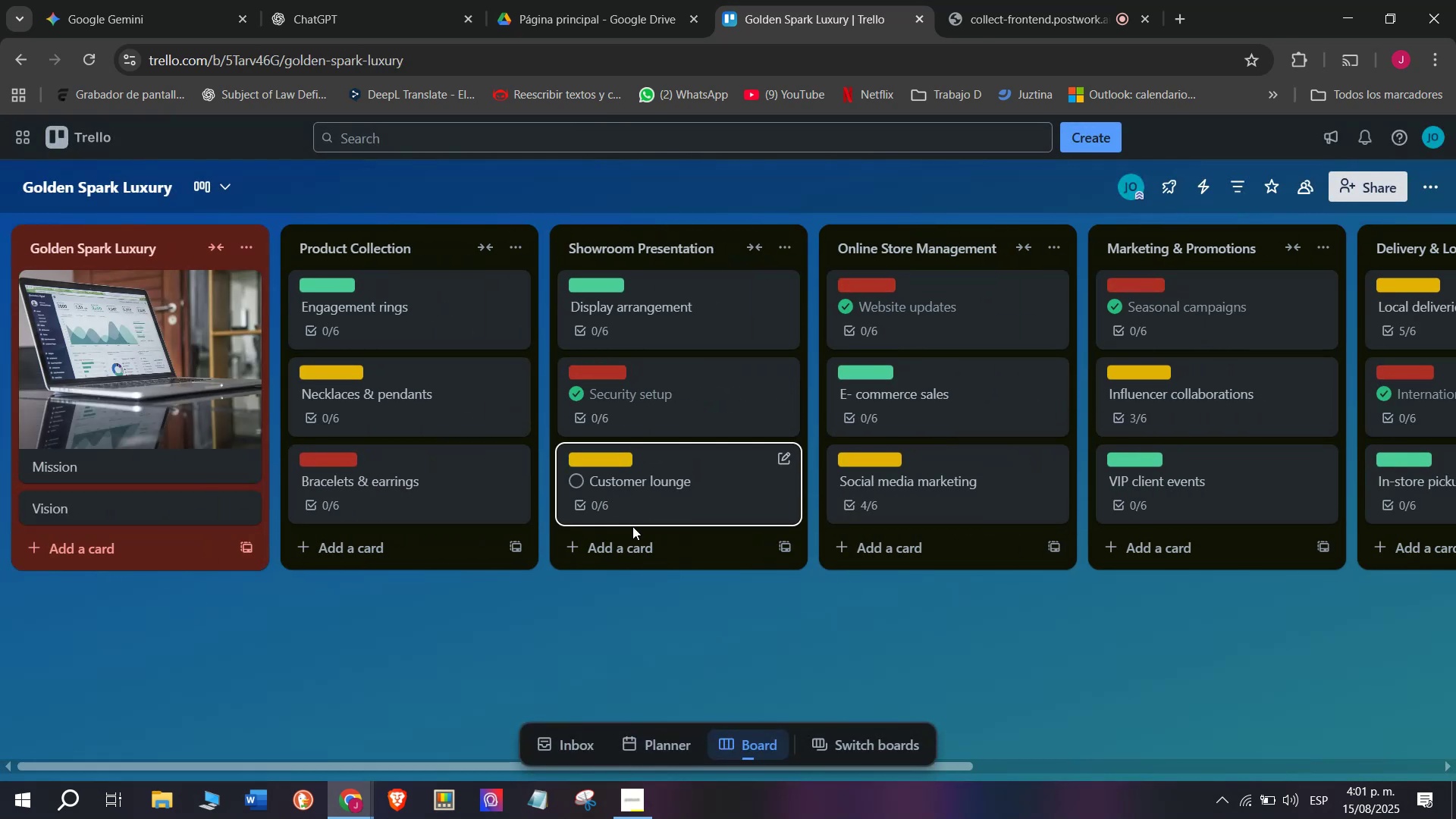 
left_click([611, 461])
 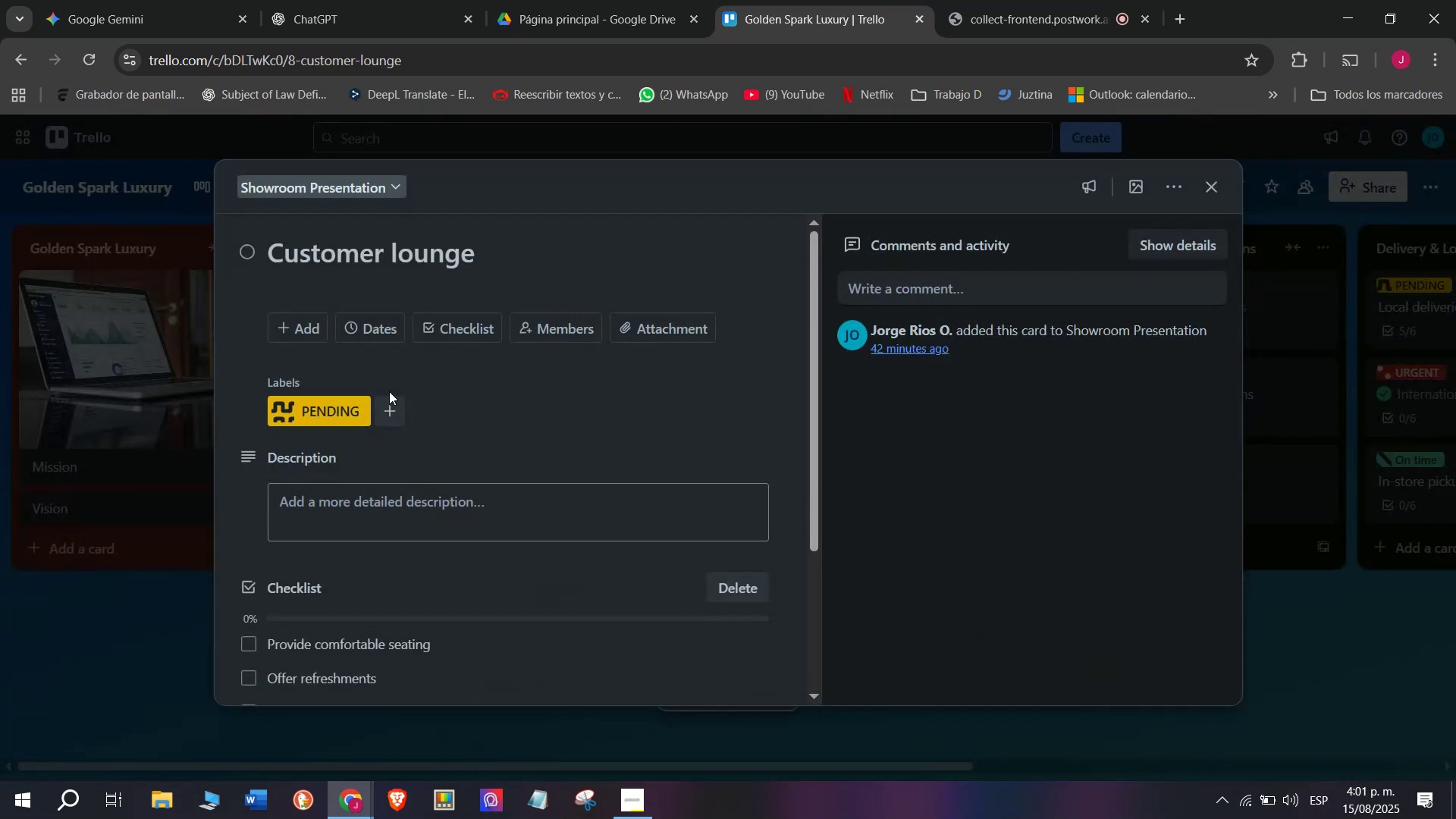 
left_click([590, 437])
 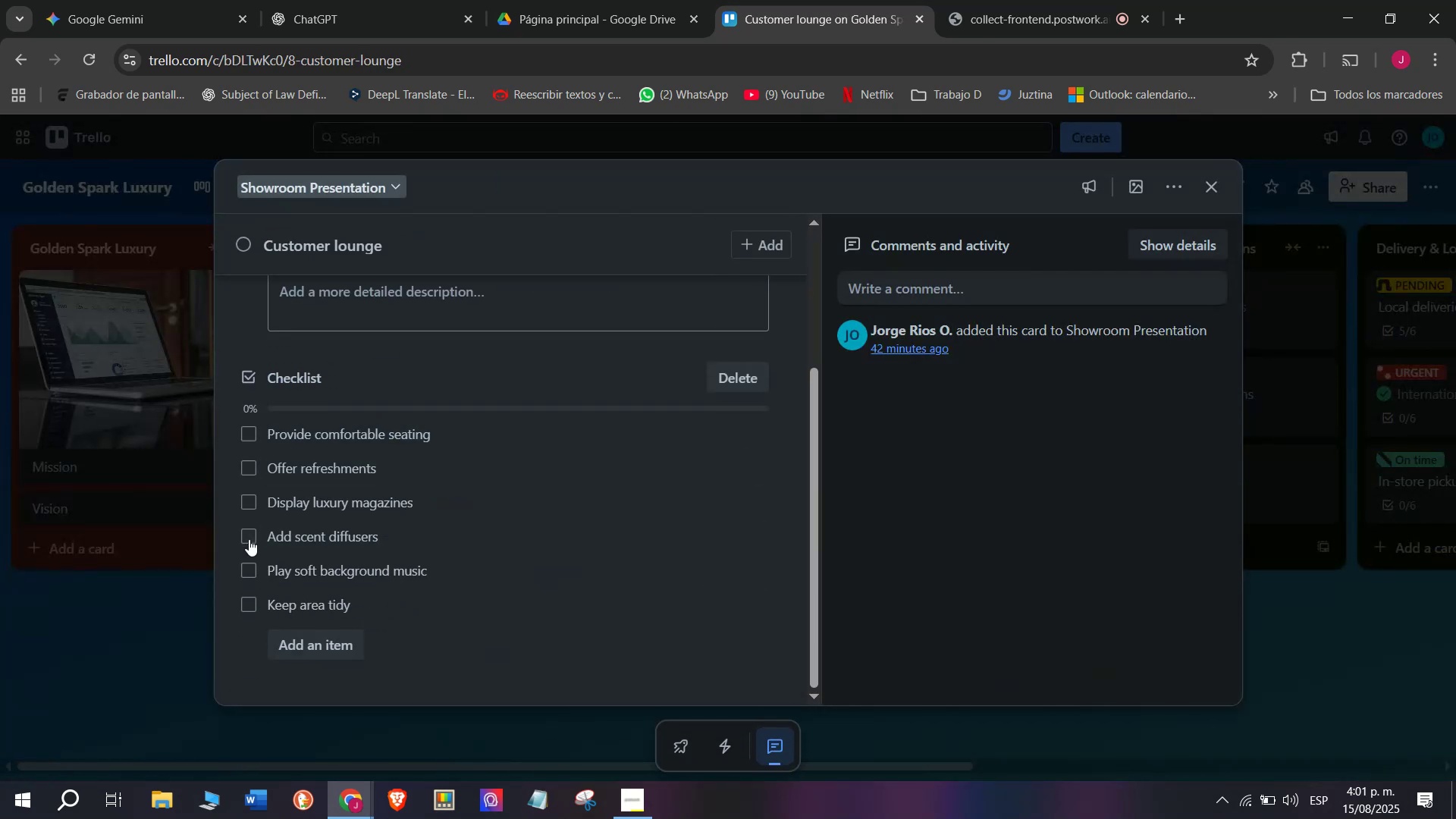 
scroll: coordinate [425, 471], scroll_direction: down, amount: 2.0
 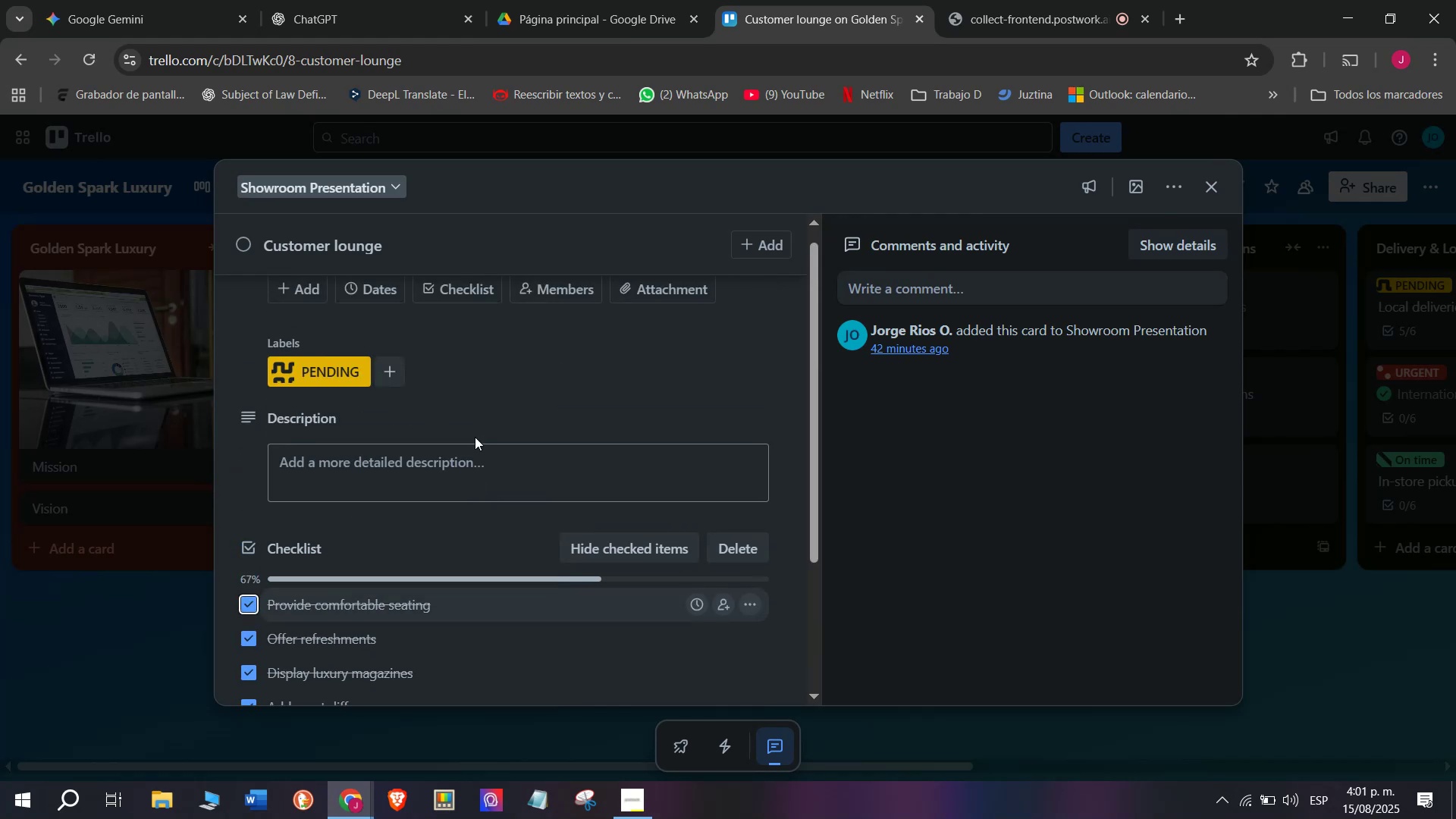 
double_click([256, 504])
 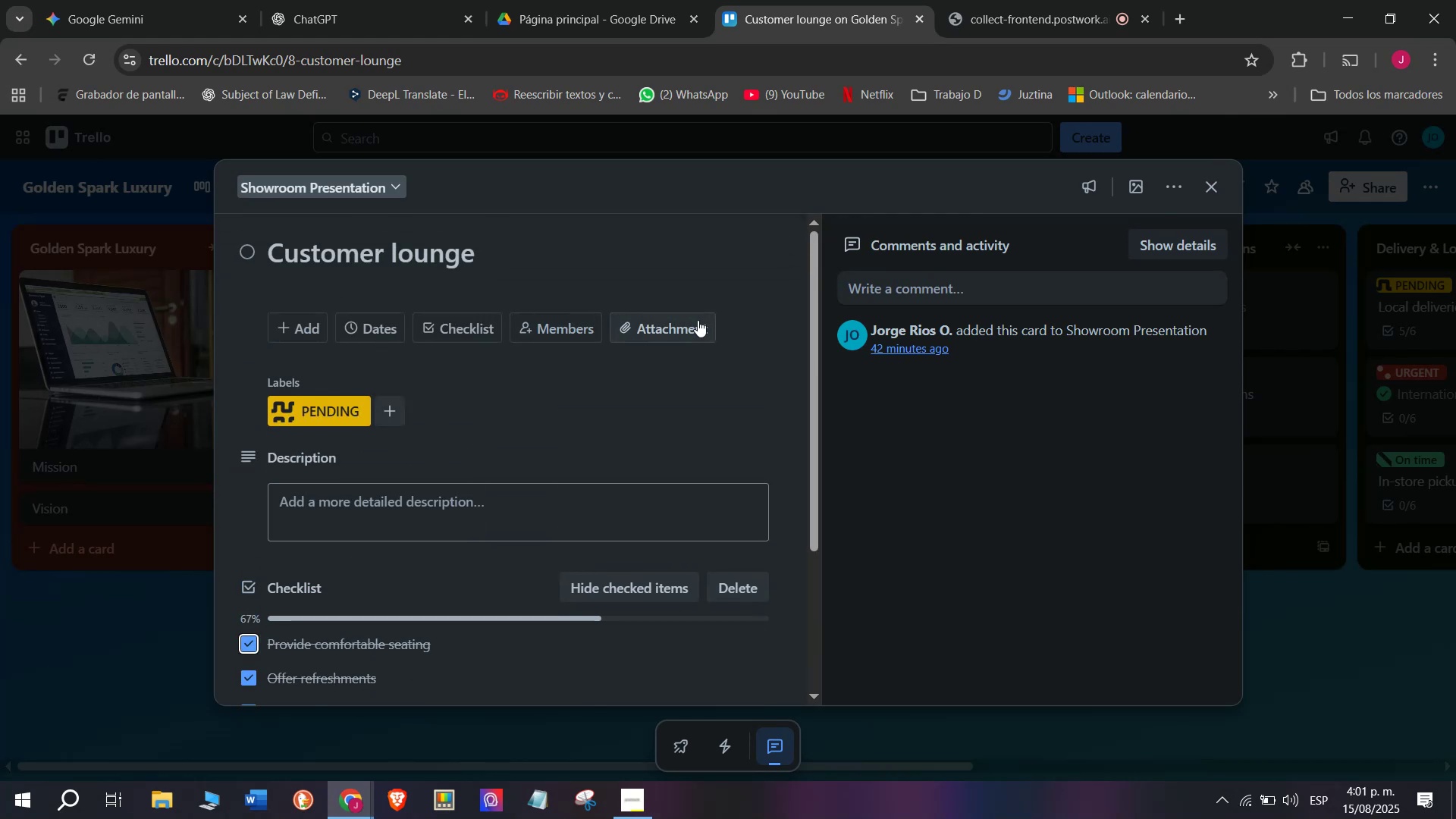 
double_click([251, 441])
 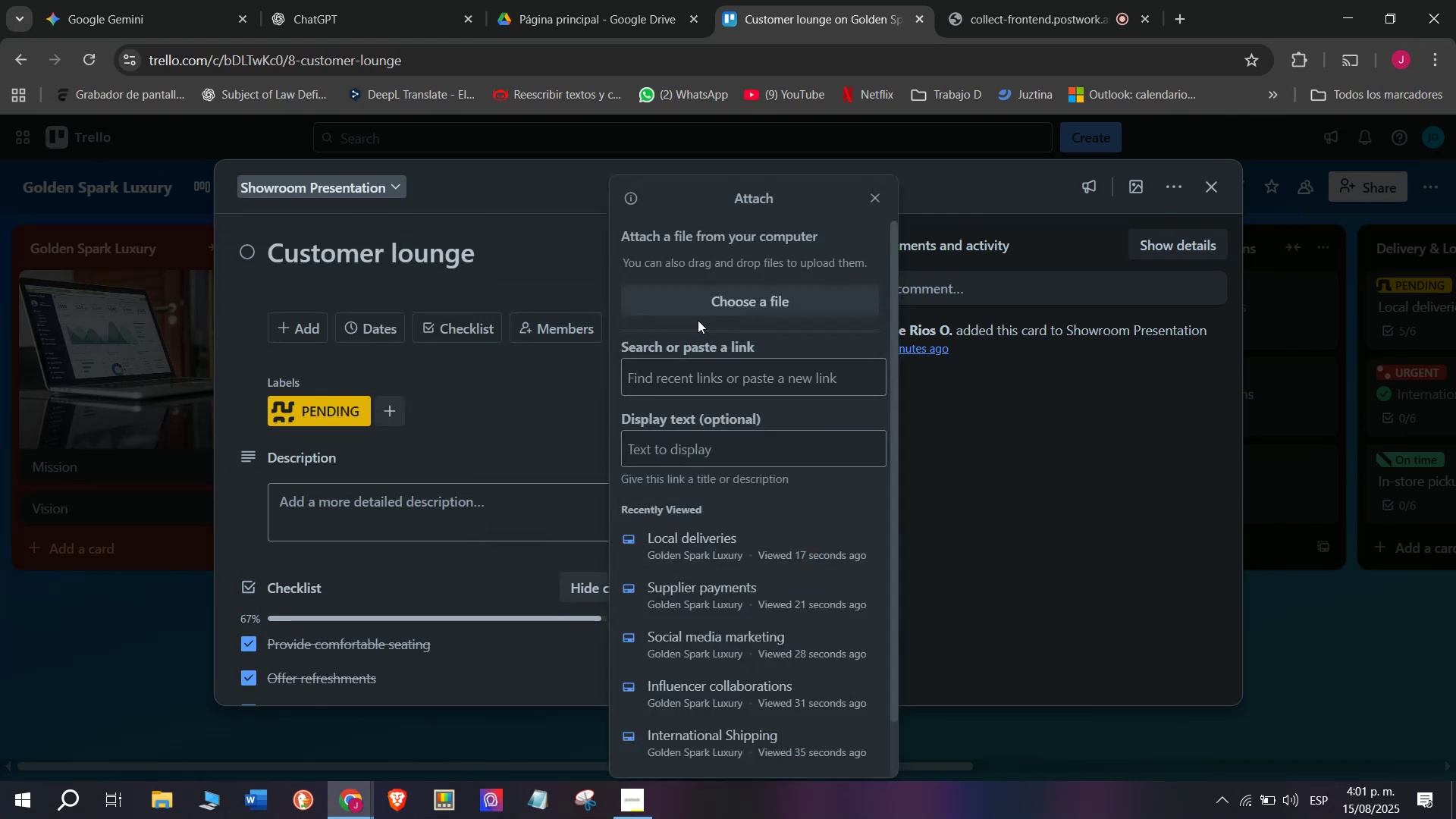 
scroll: coordinate [475, 437], scroll_direction: up, amount: 3.0
 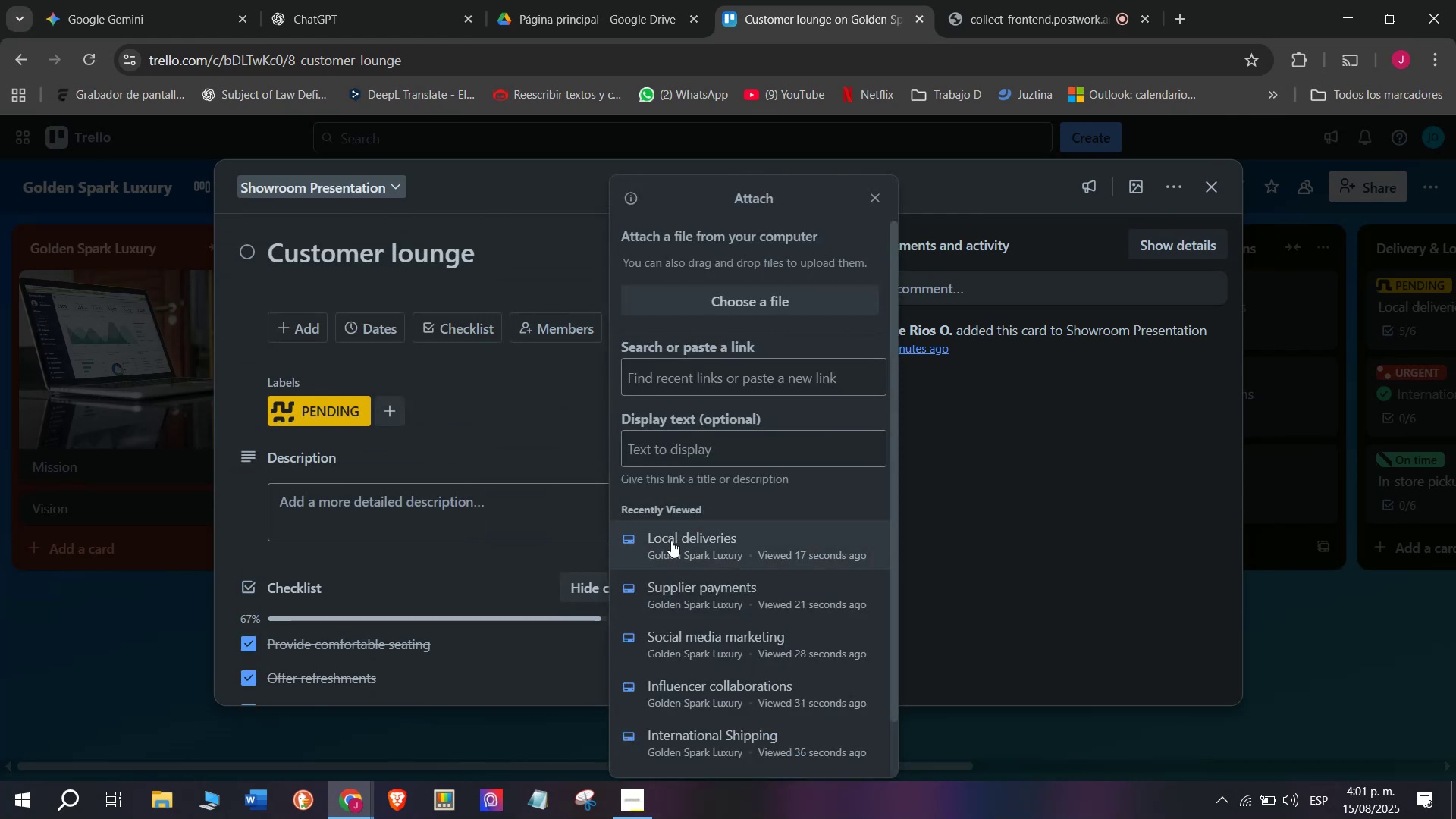 
left_click([698, 320])
 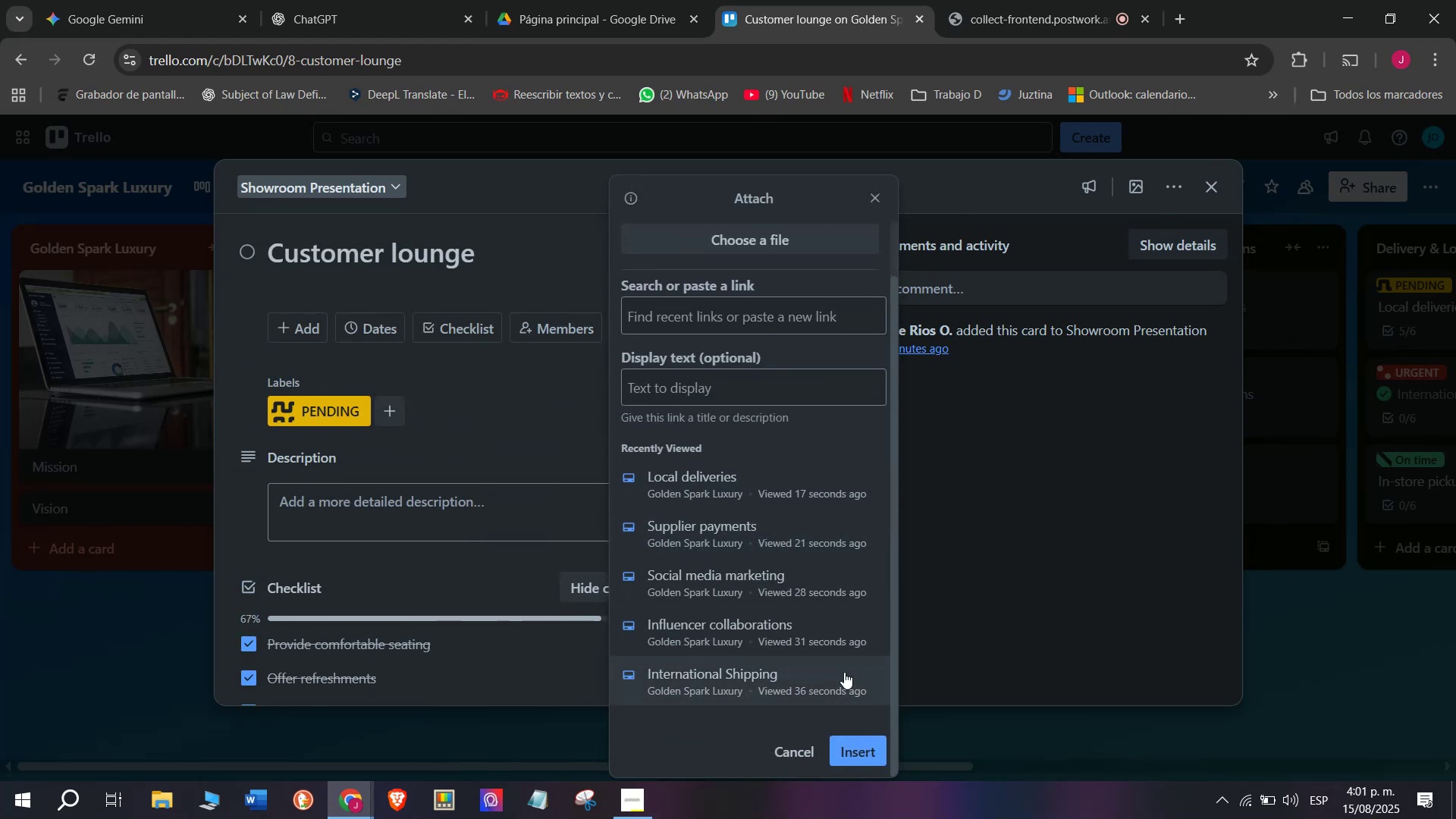 
scroll: coordinate [753, 572], scroll_direction: down, amount: 4.0
 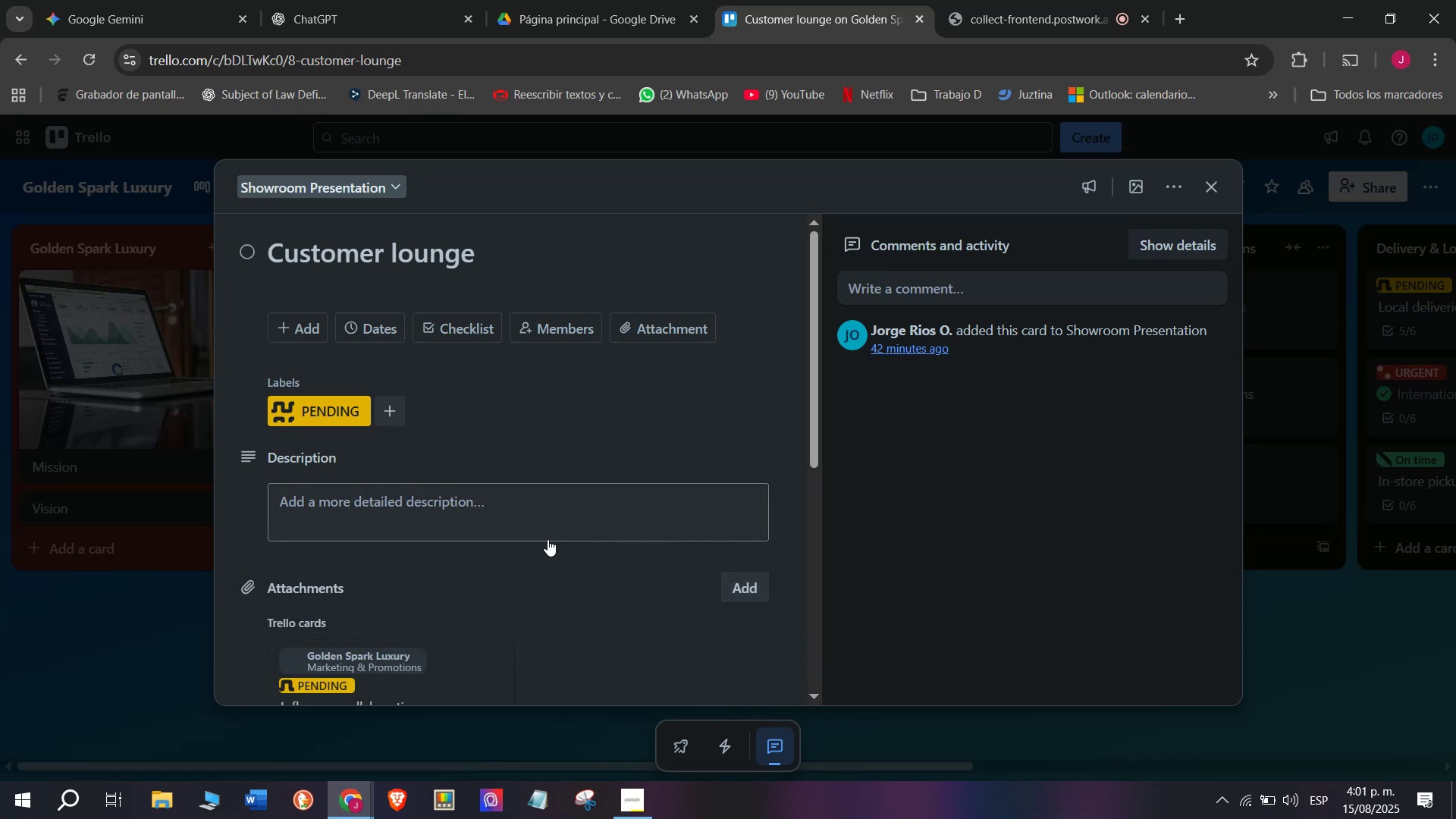 
left_click([817, 638])
 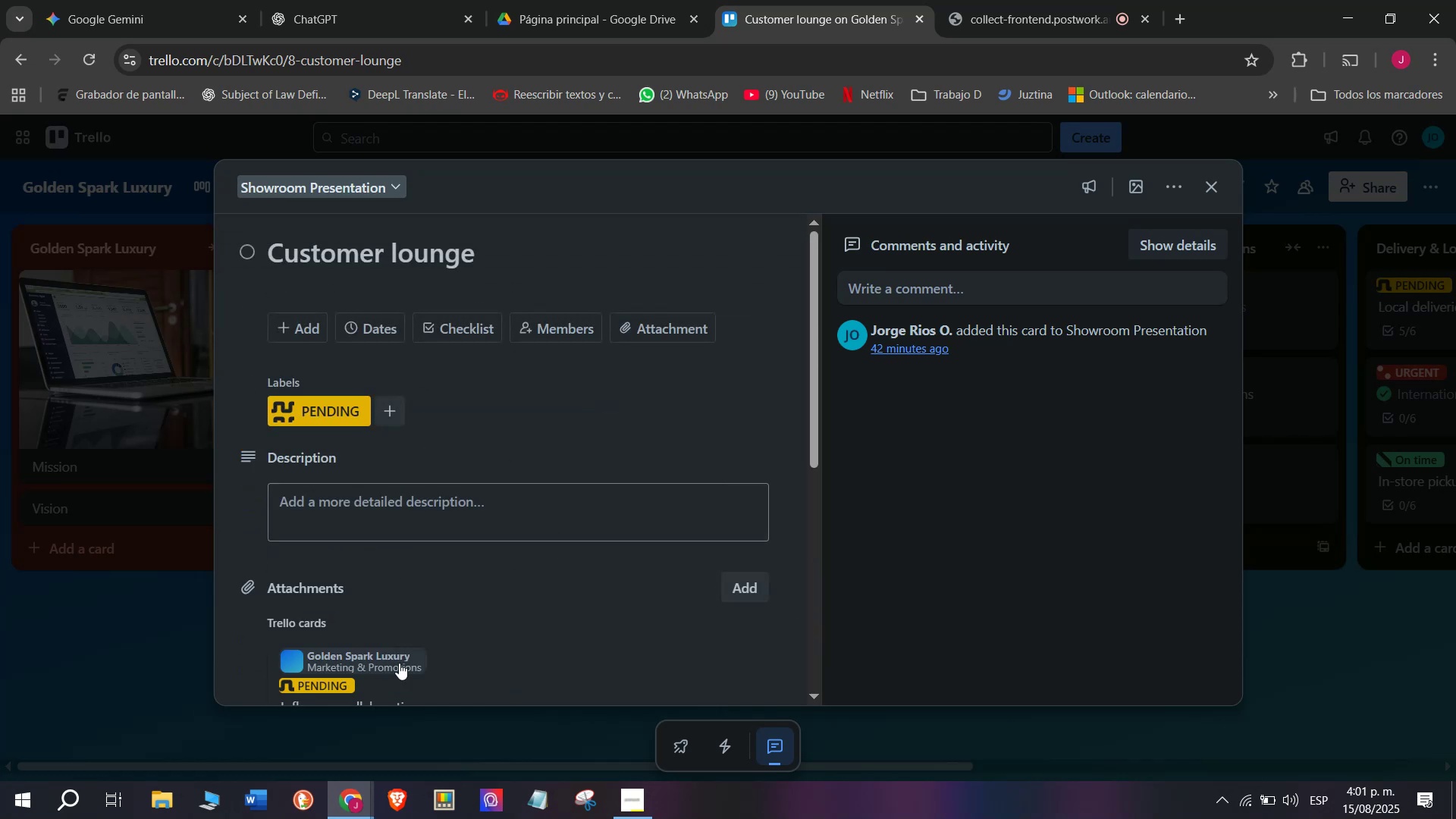 
scroll: coordinate [543, 539], scroll_direction: down, amount: 4.0
 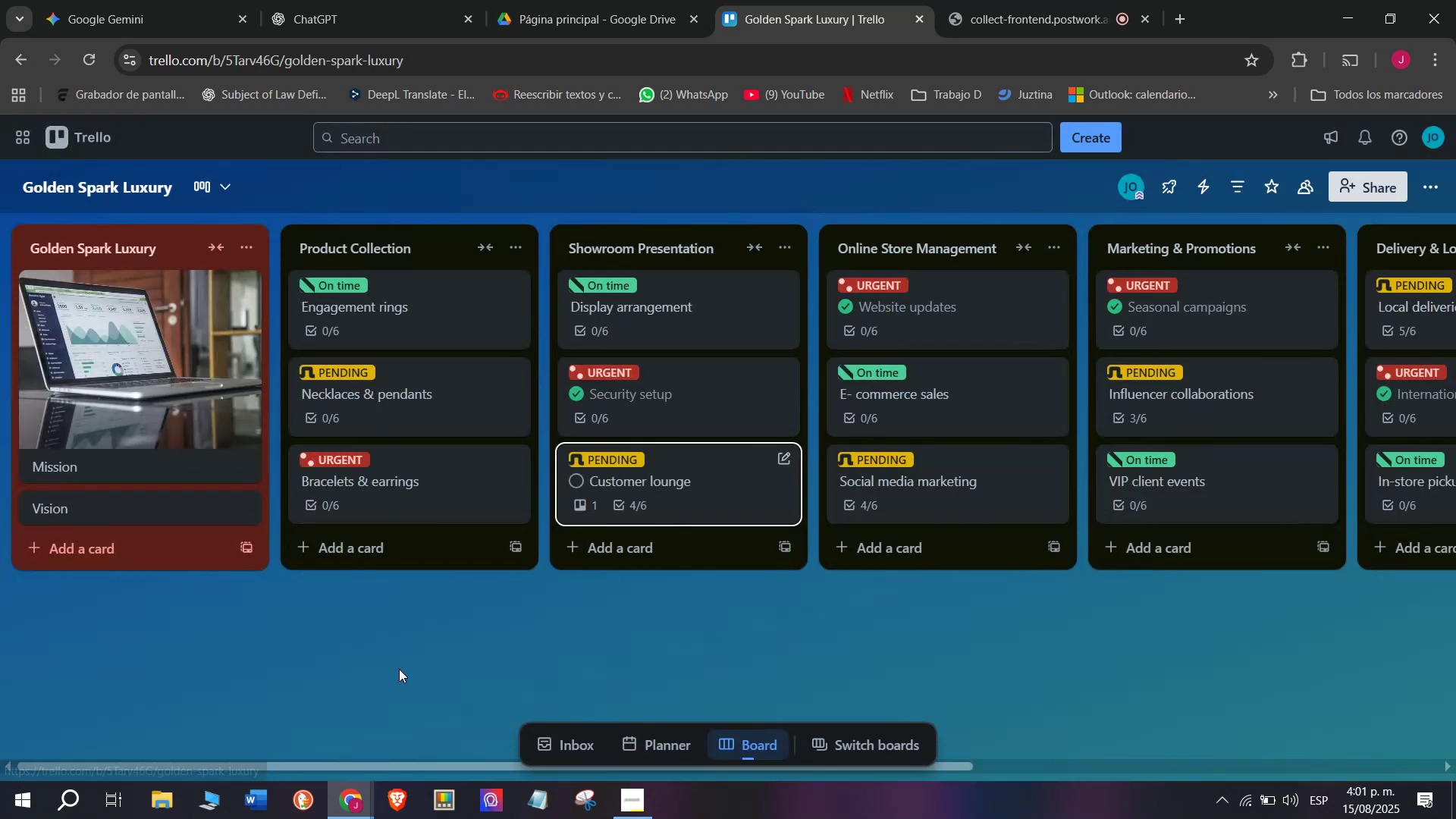 
scroll: coordinate [390, 448], scroll_direction: up, amount: 1.0
 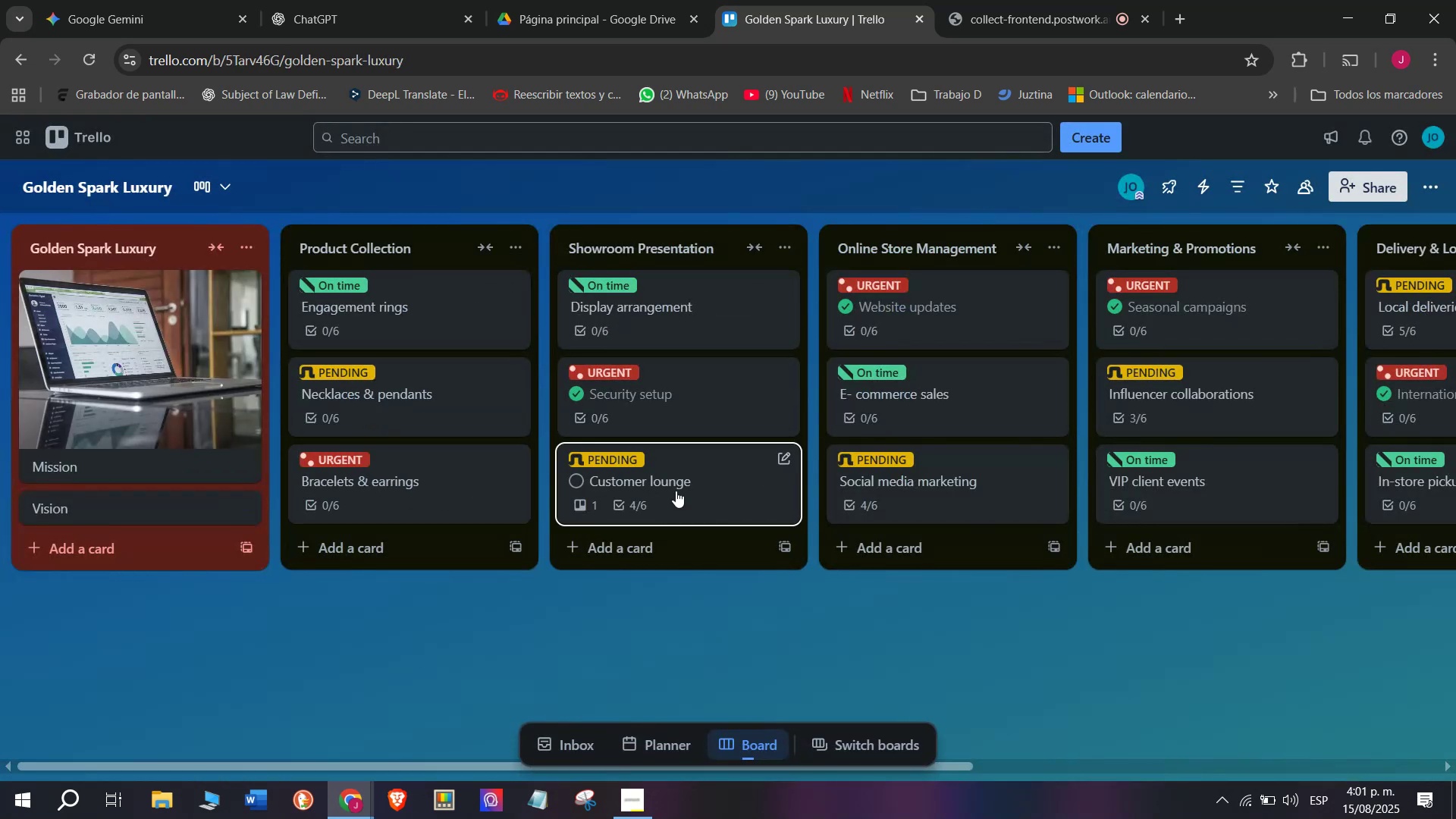 
left_click([399, 669])
 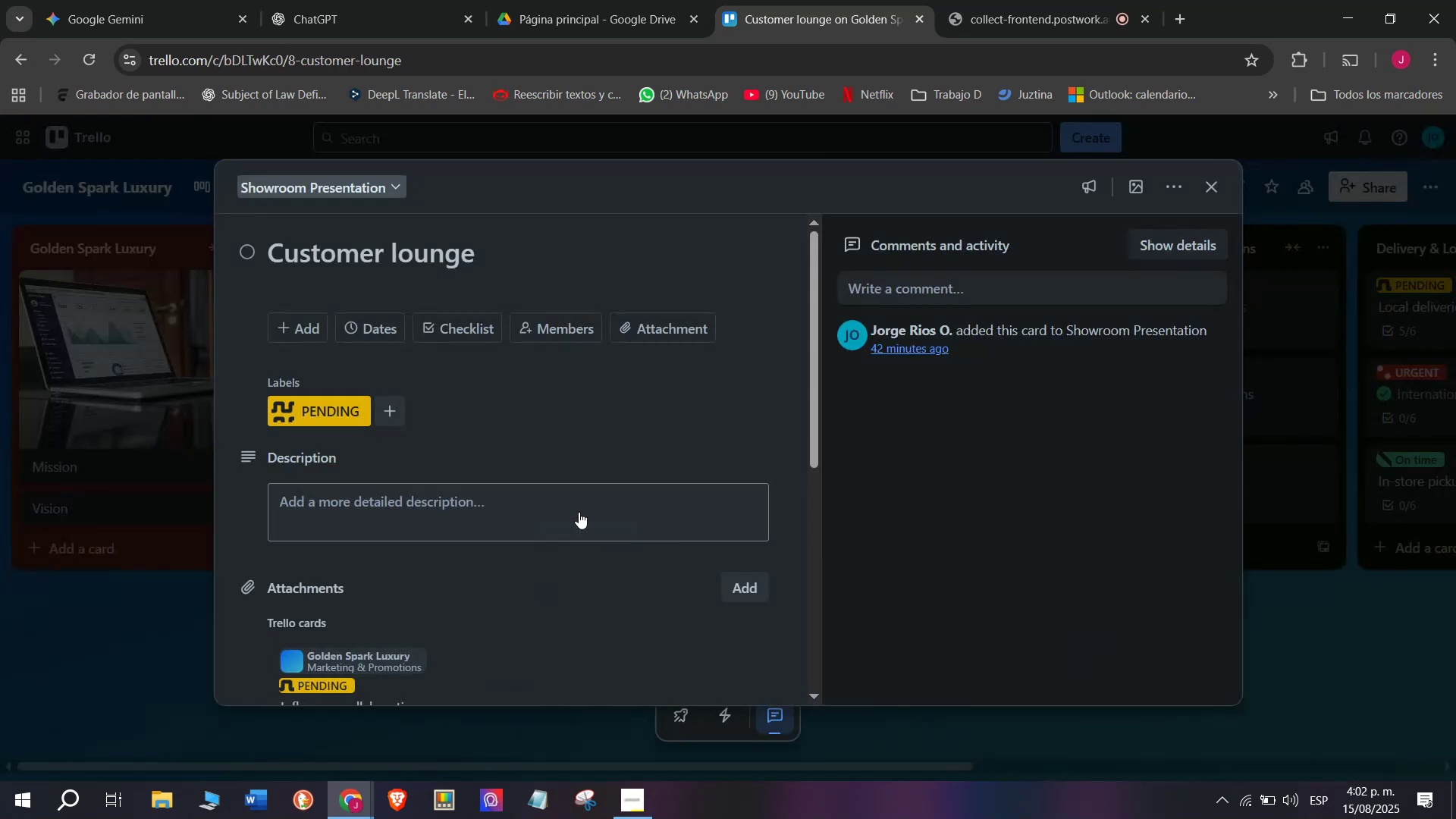 
wait(5.3)
 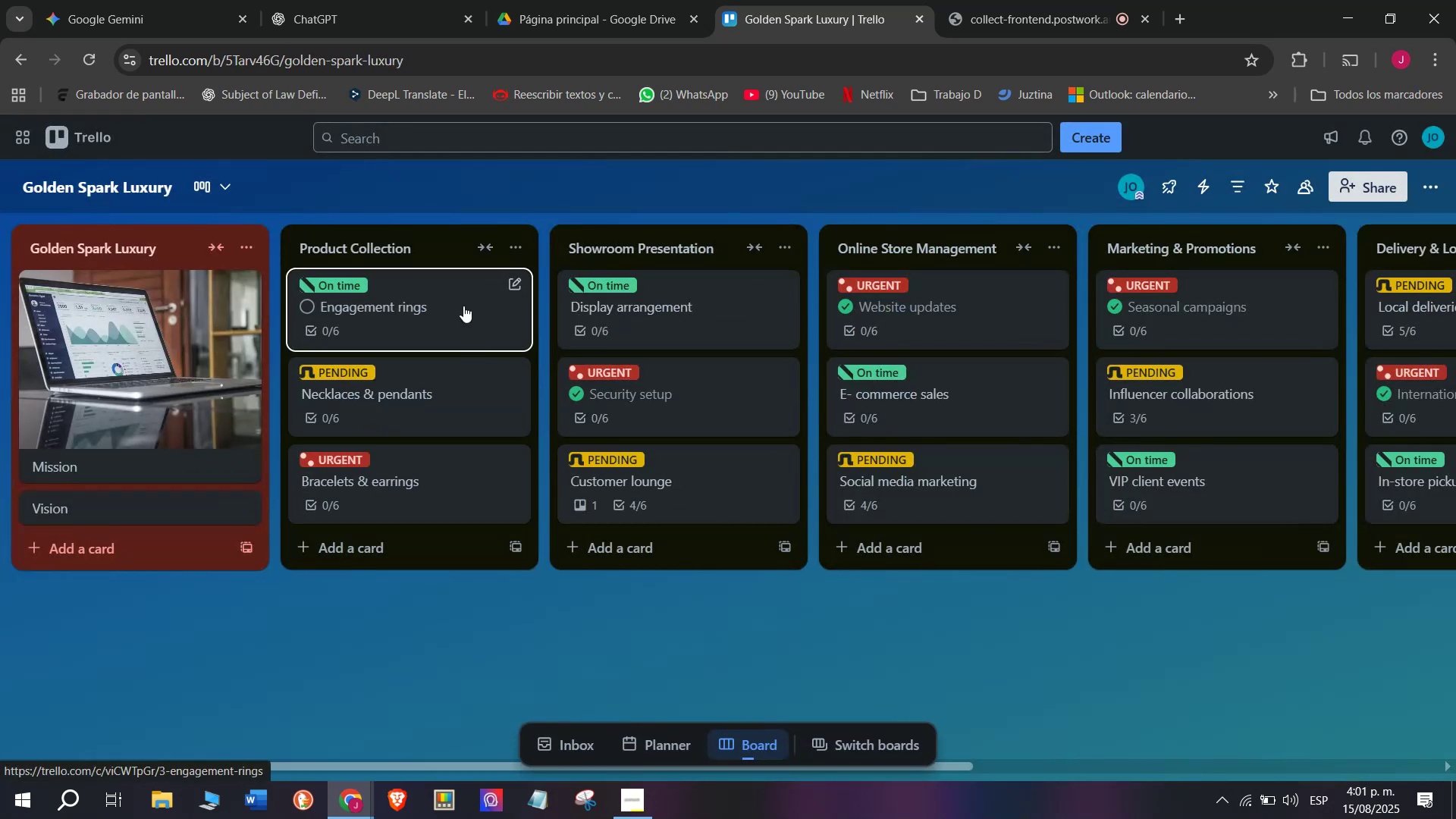 
left_click([579, 512])
 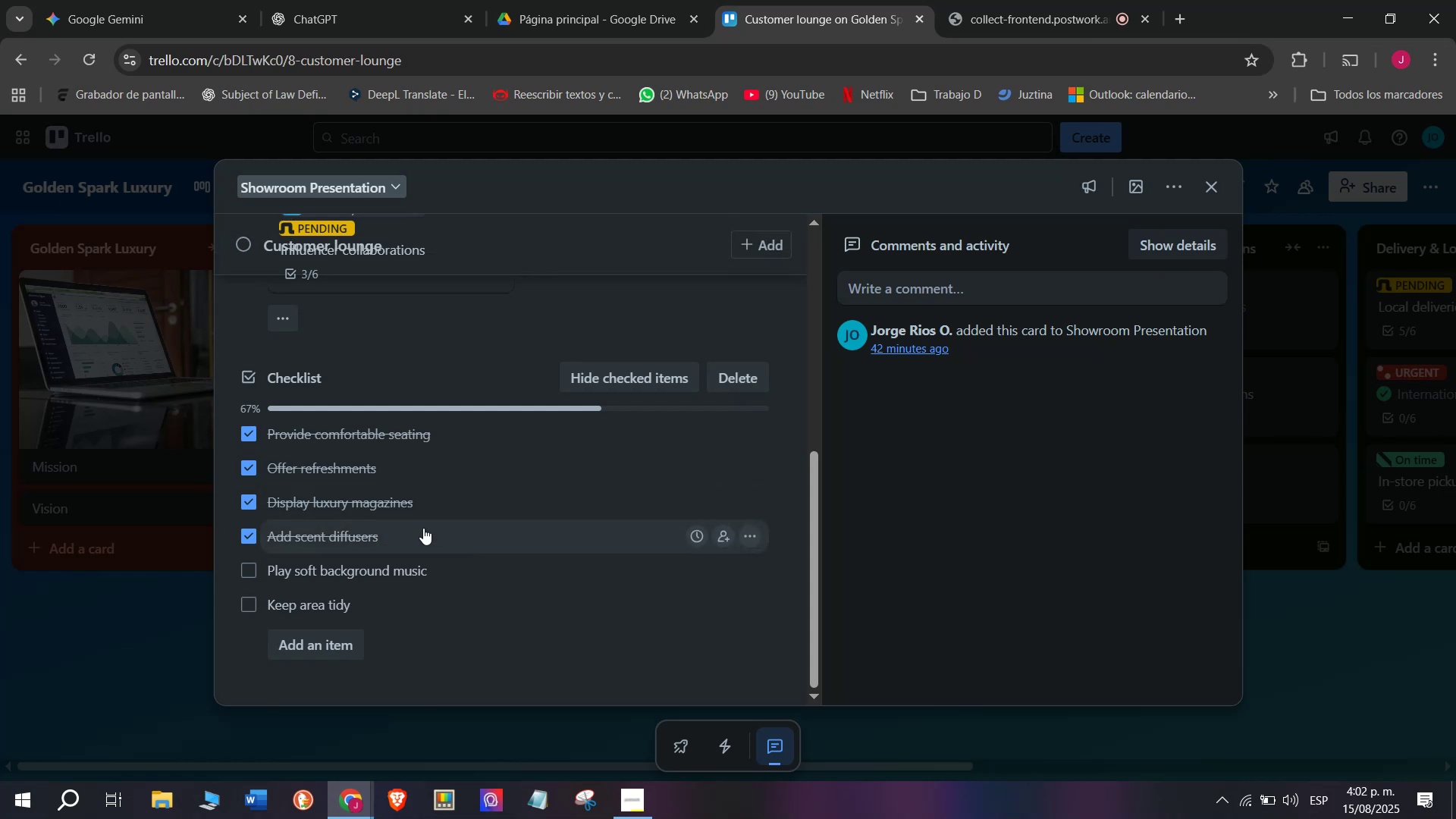 
scroll: coordinate [486, 480], scroll_direction: down, amount: 2.0
 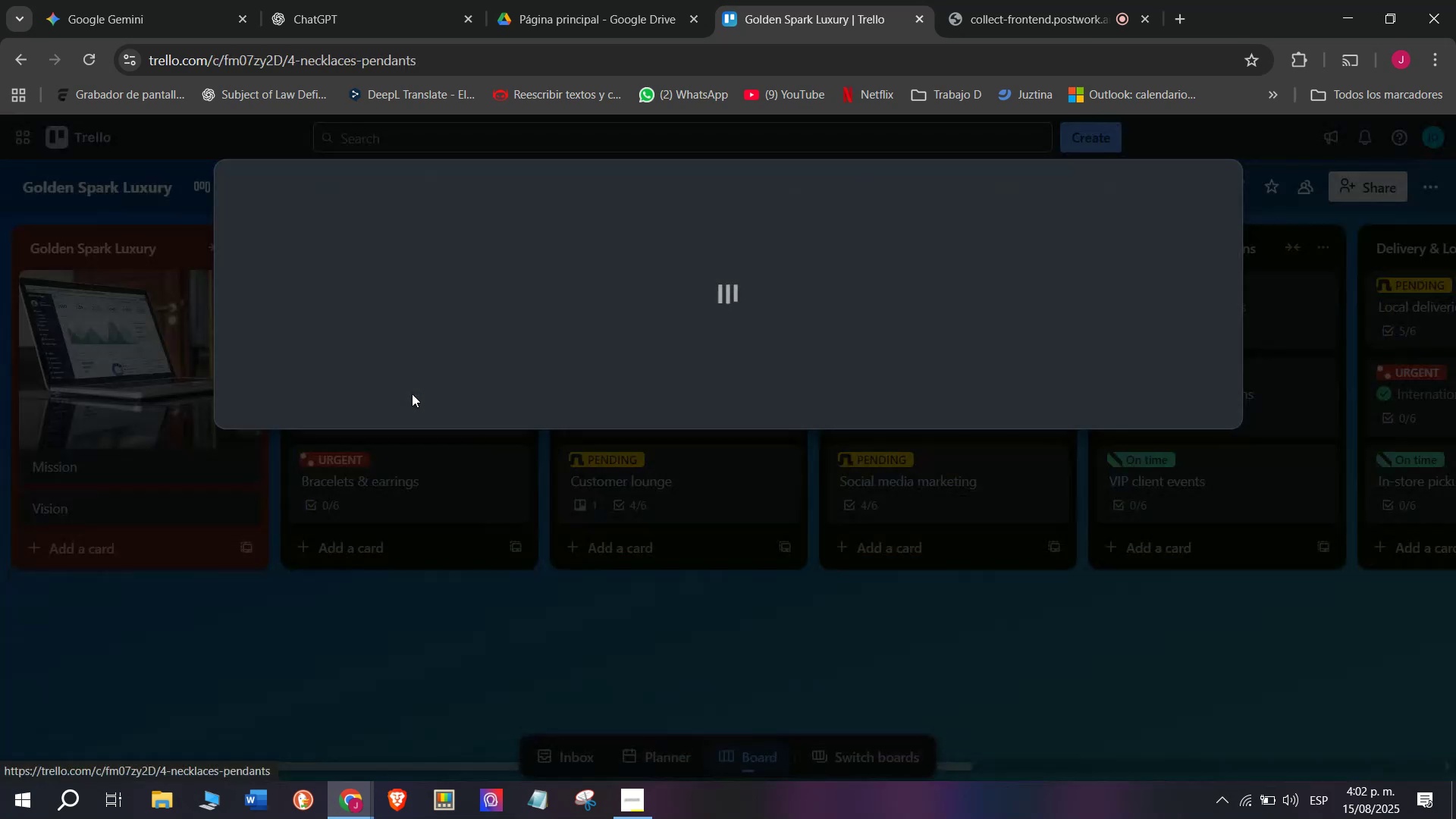 
scroll: coordinate [431, 544], scroll_direction: up, amount: 3.0
 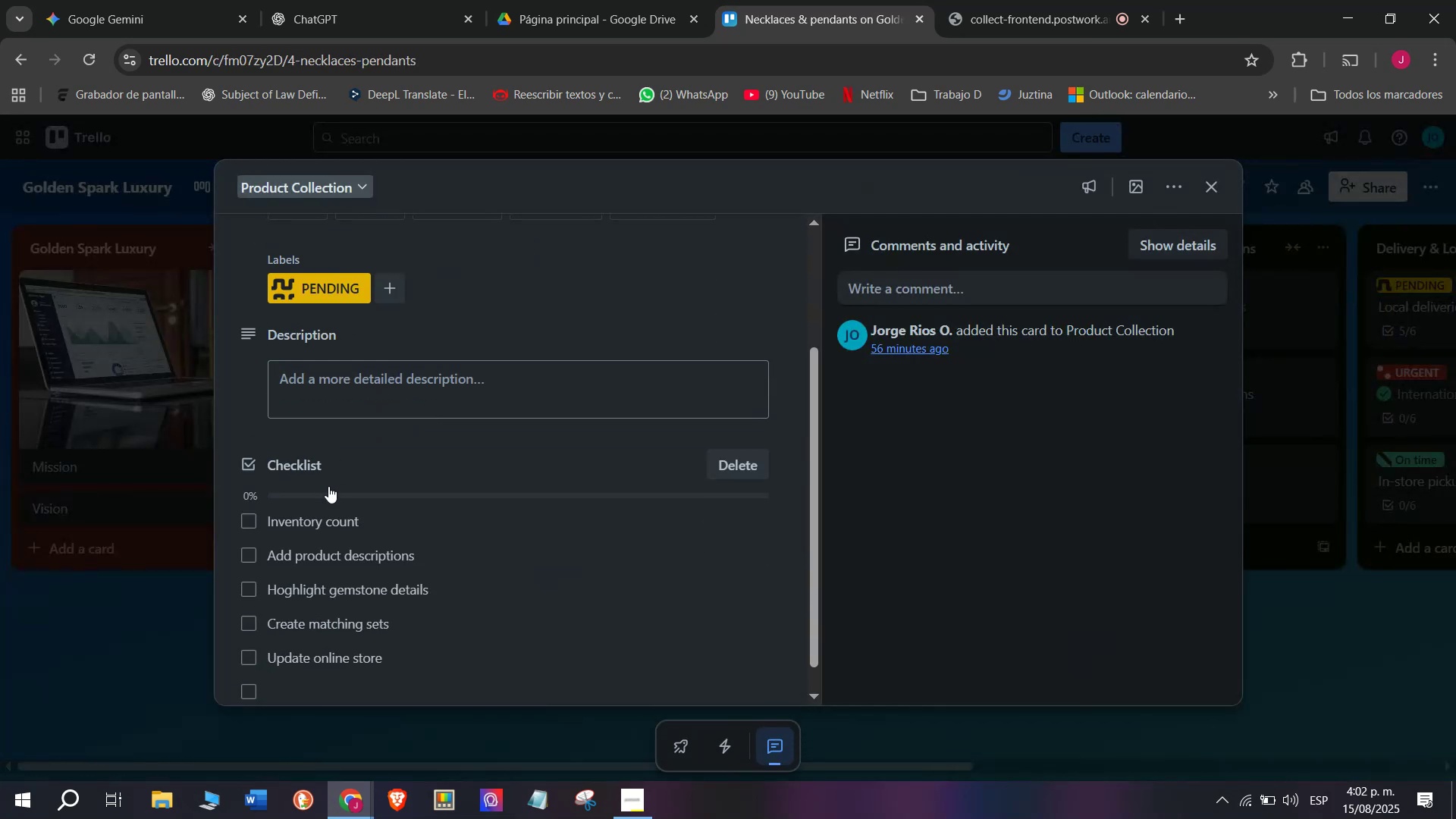 
left_click([115, 633])
 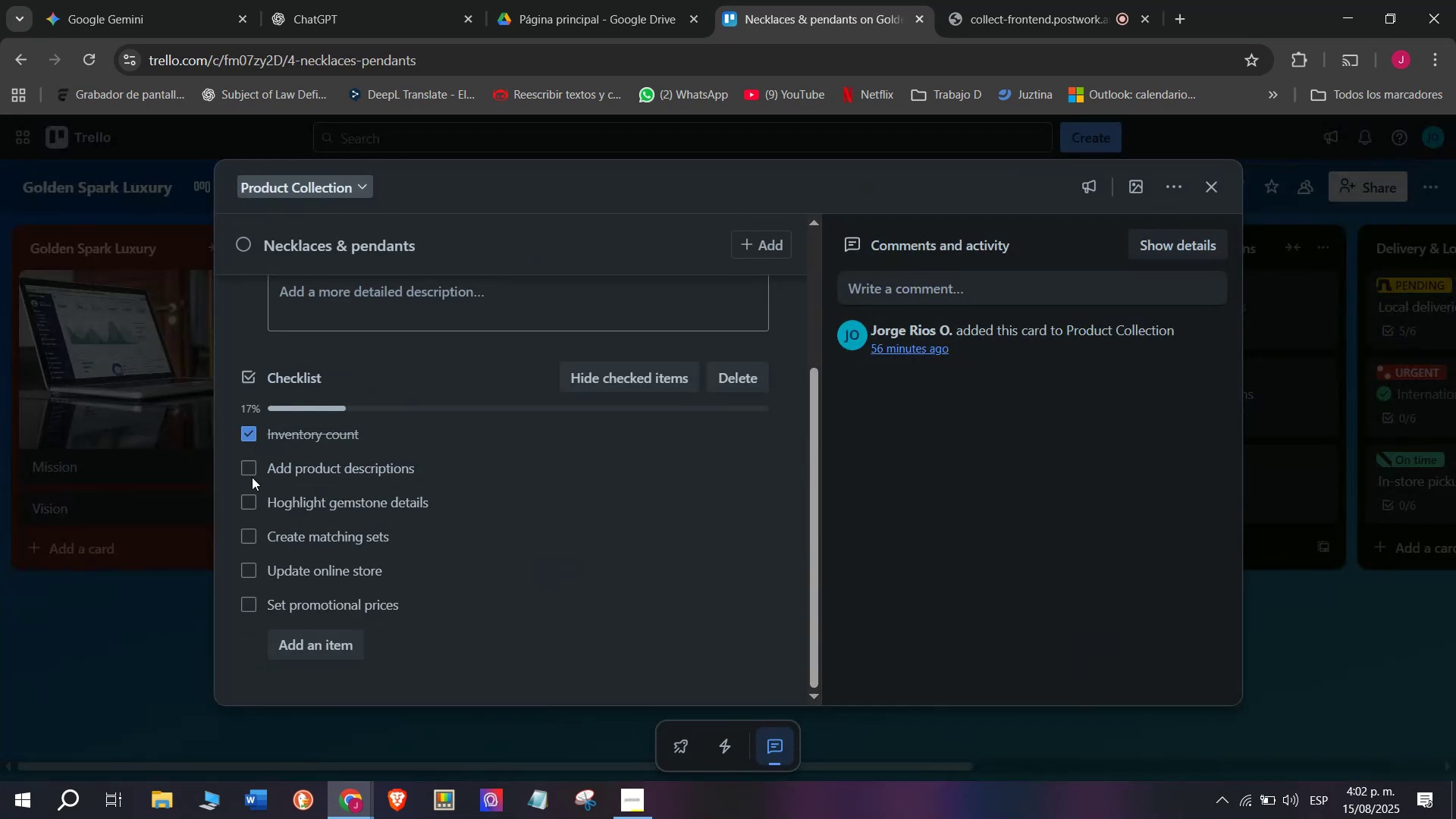 
scroll: coordinate [328, 486], scroll_direction: down, amount: 5.0
 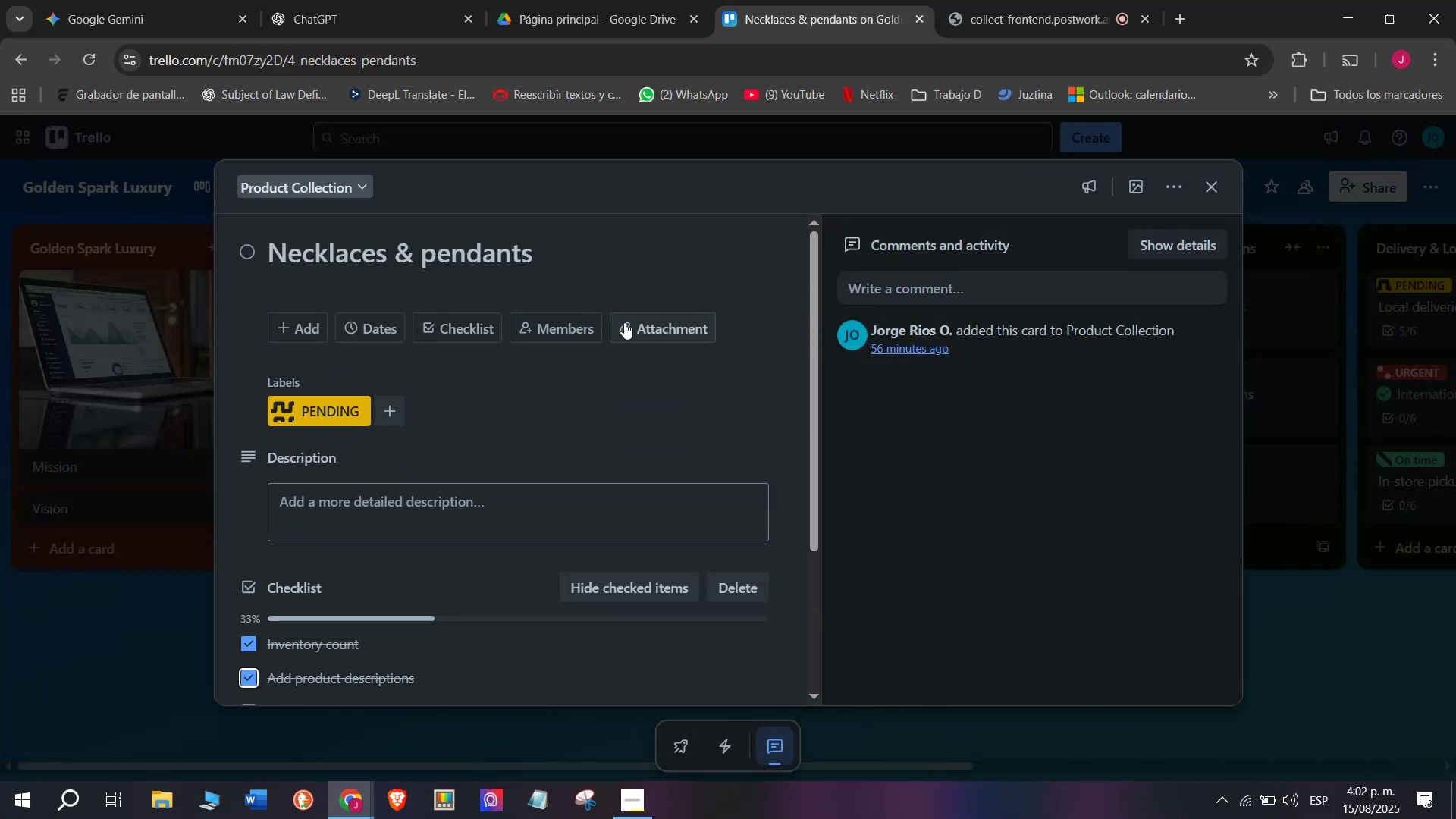 
double_click([252, 477])
 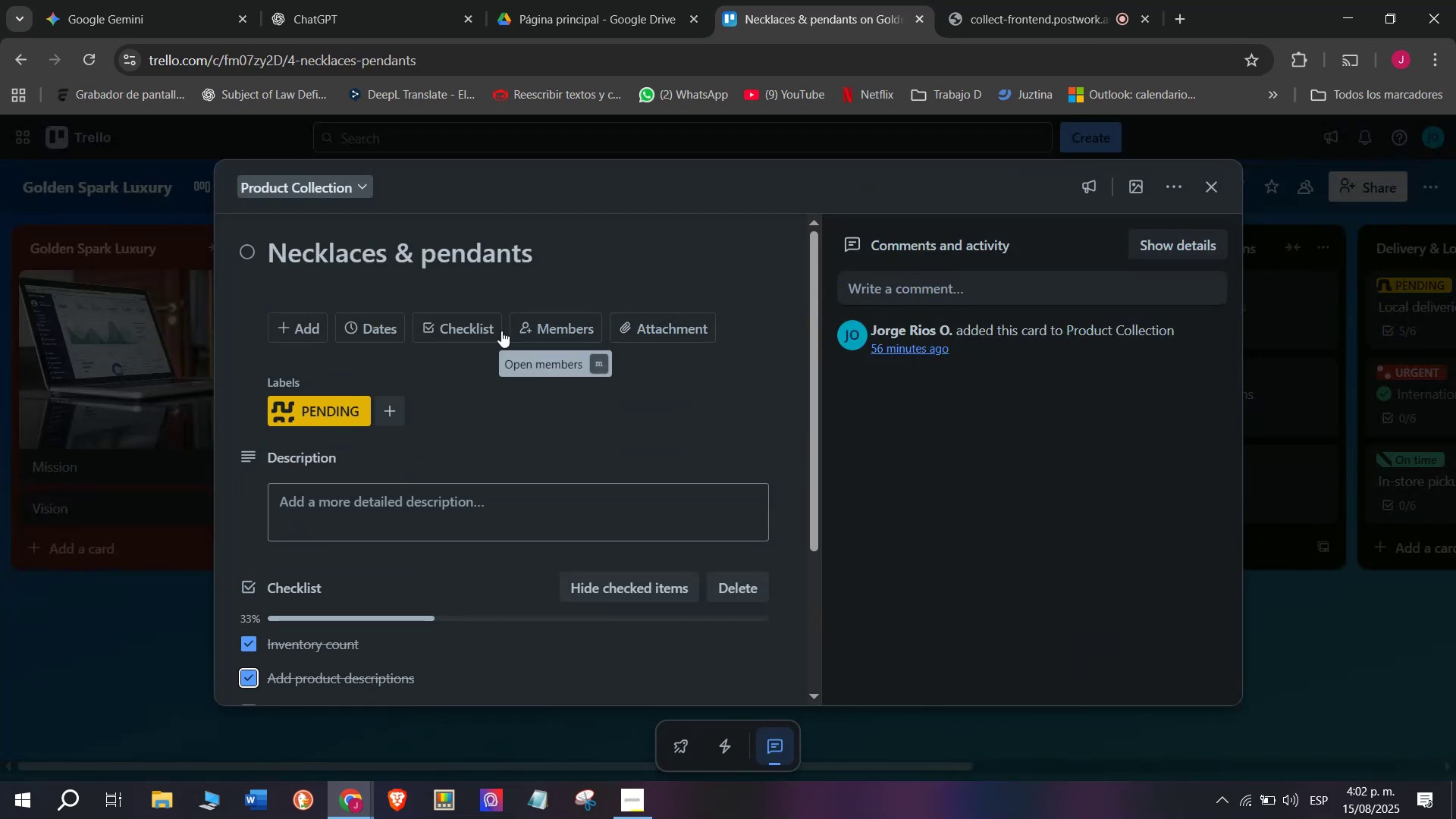 
scroll: coordinate [528, 309], scroll_direction: up, amount: 2.0
 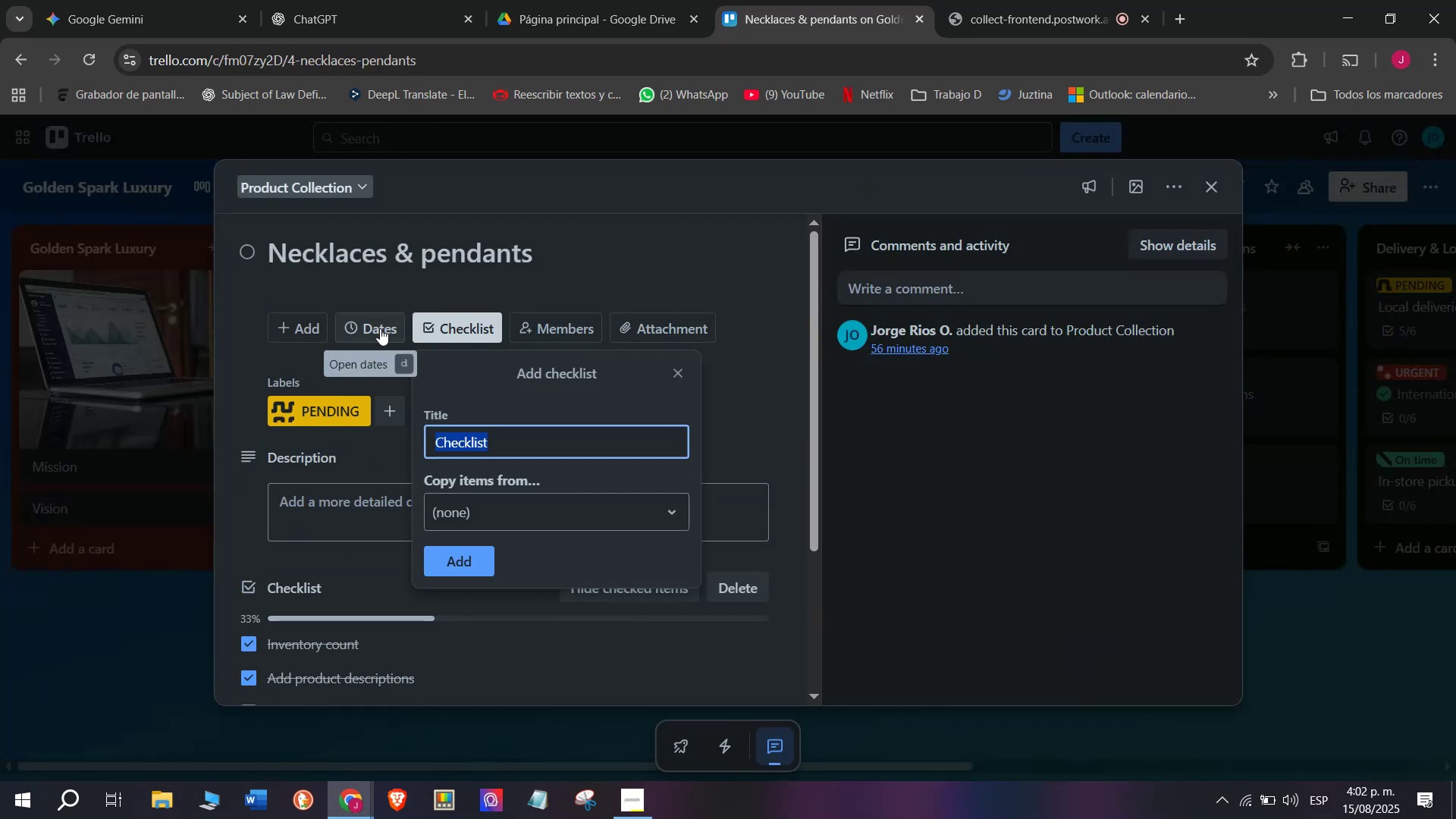 
left_click([473, 322])
 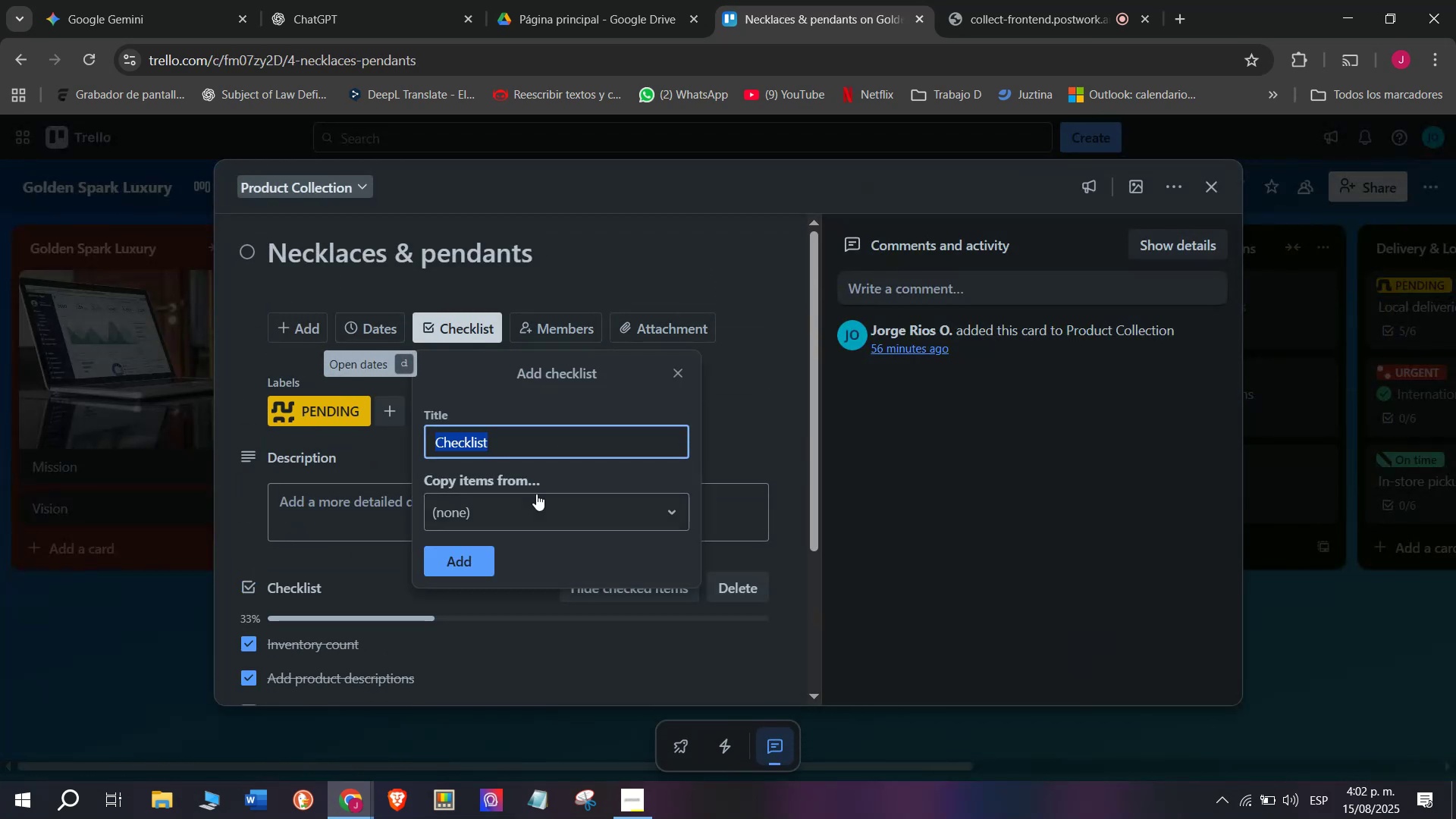 
mouse_move([392, 362])
 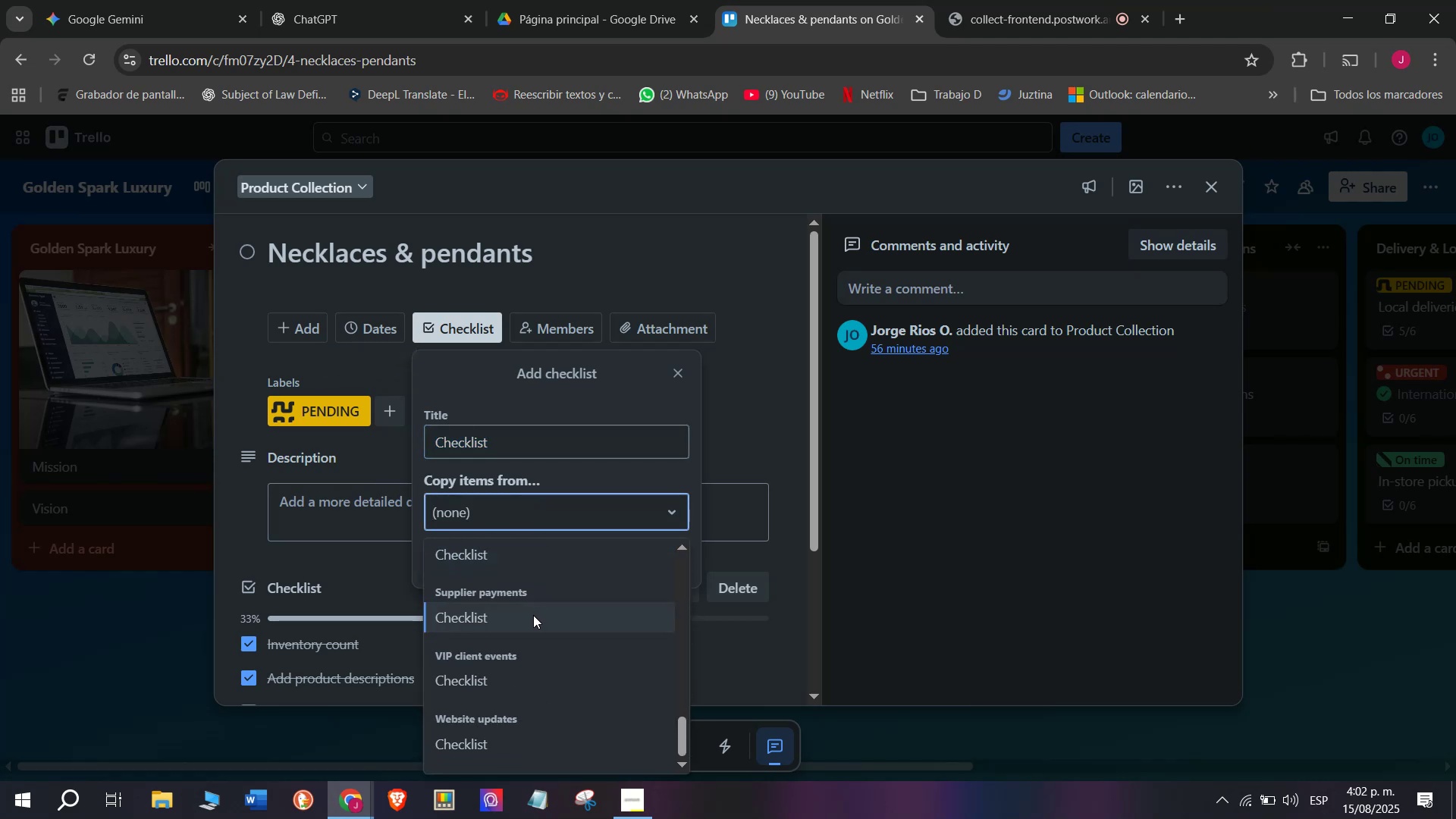 
left_click([536, 494])
 